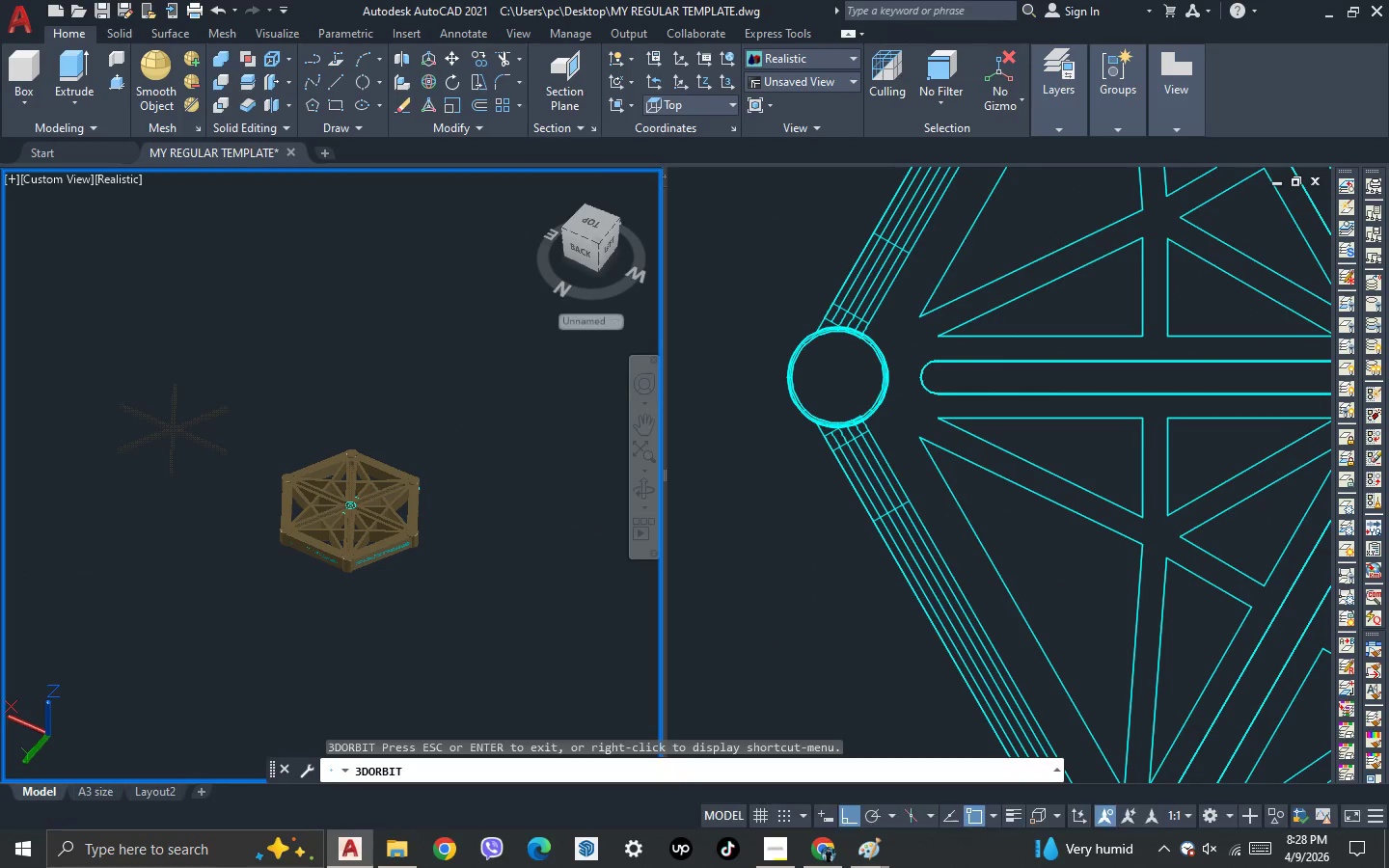 
key(Escape)
 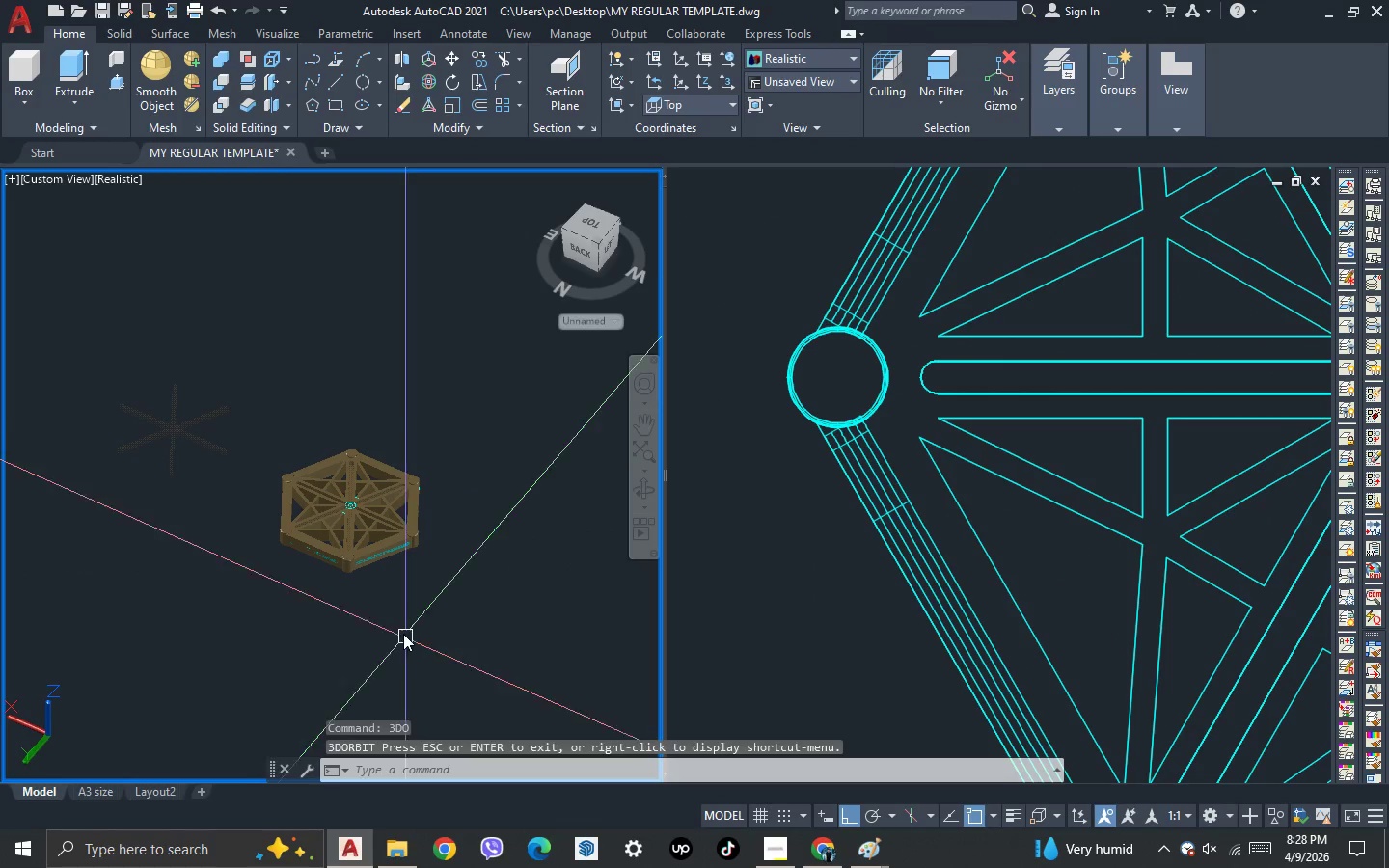 
key(Escape)
 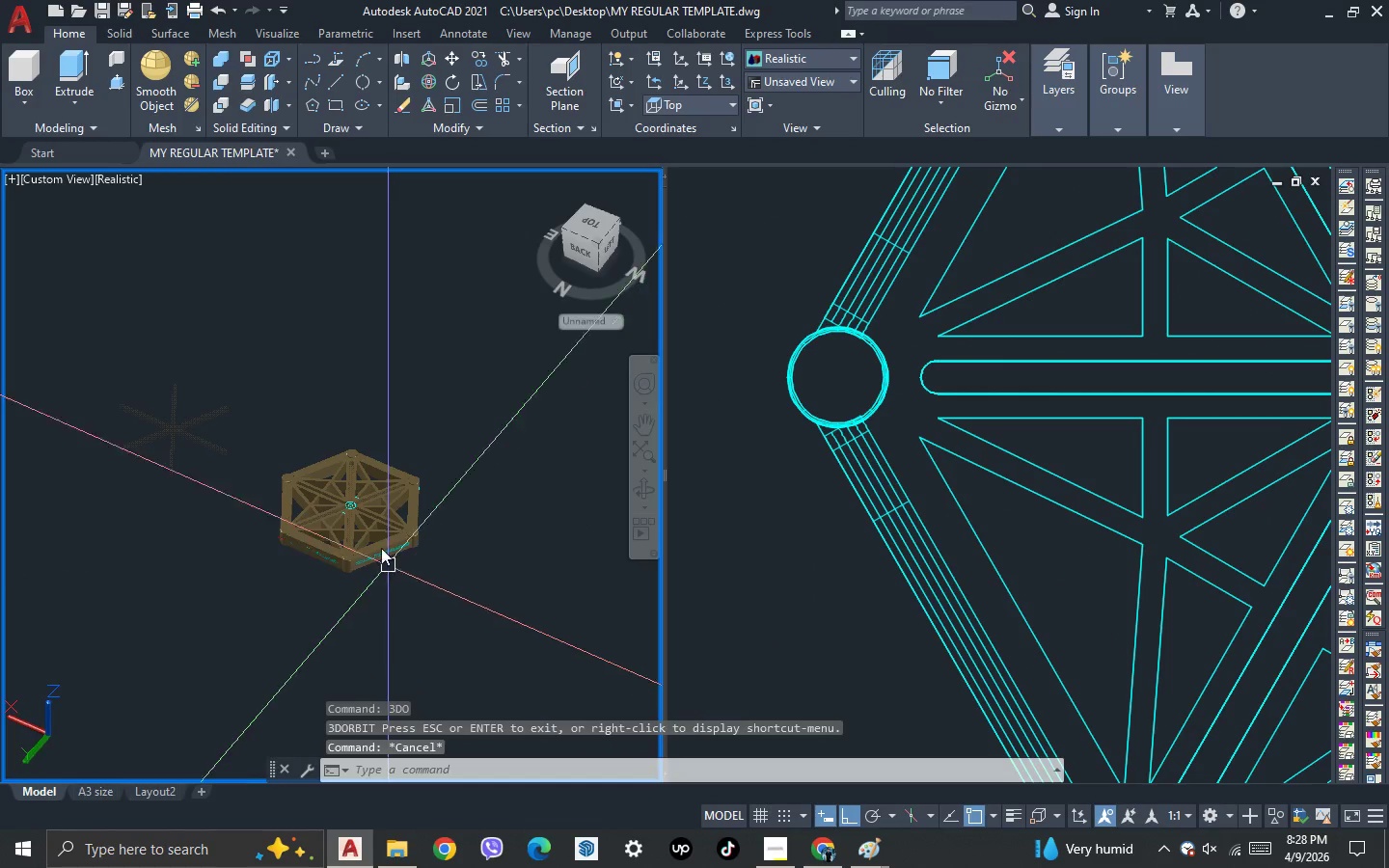 
scroll: coordinate [319, 469], scroll_direction: up, amount: 7.0
 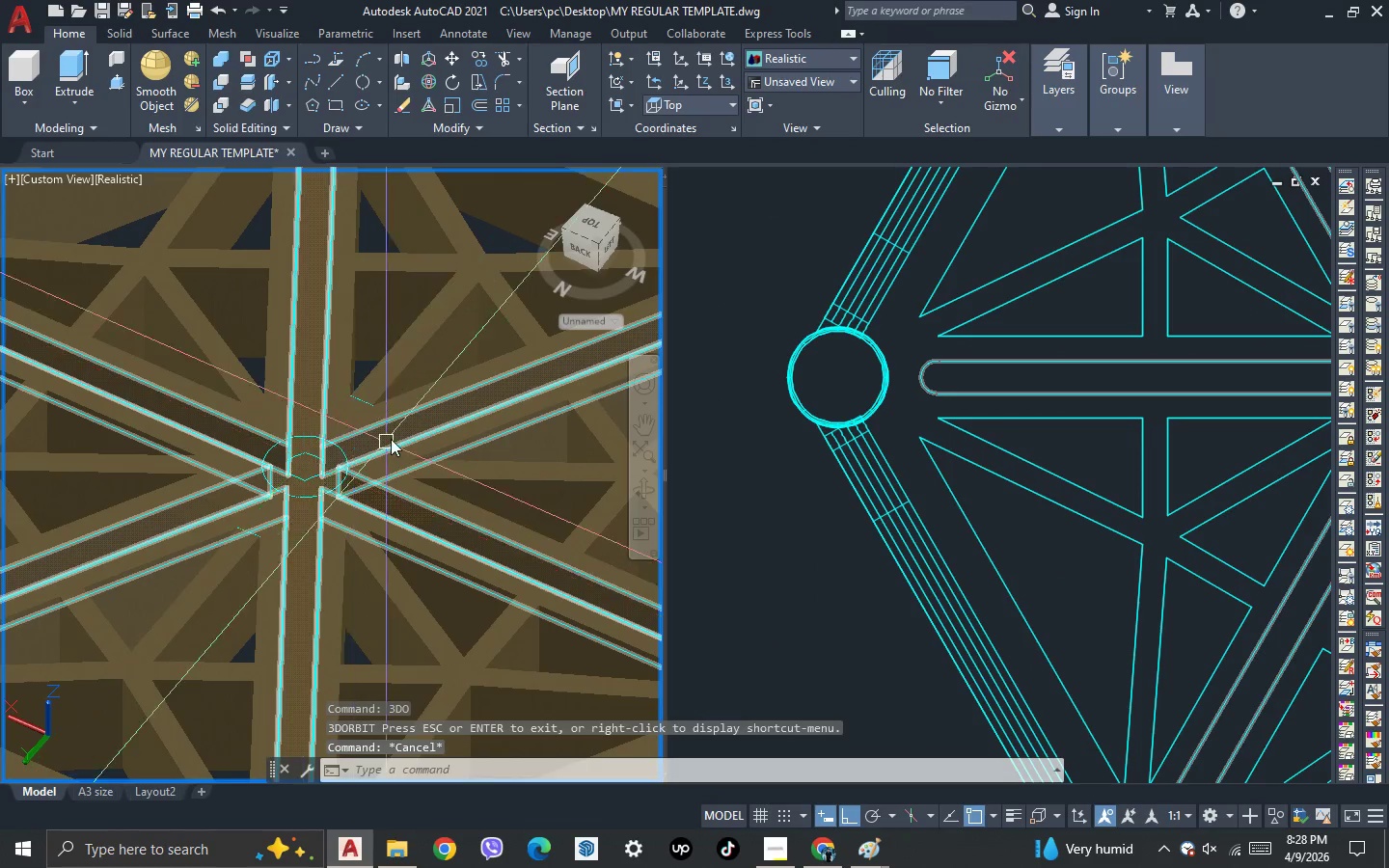 
scroll: coordinate [457, 528], scroll_direction: down, amount: 5.0
 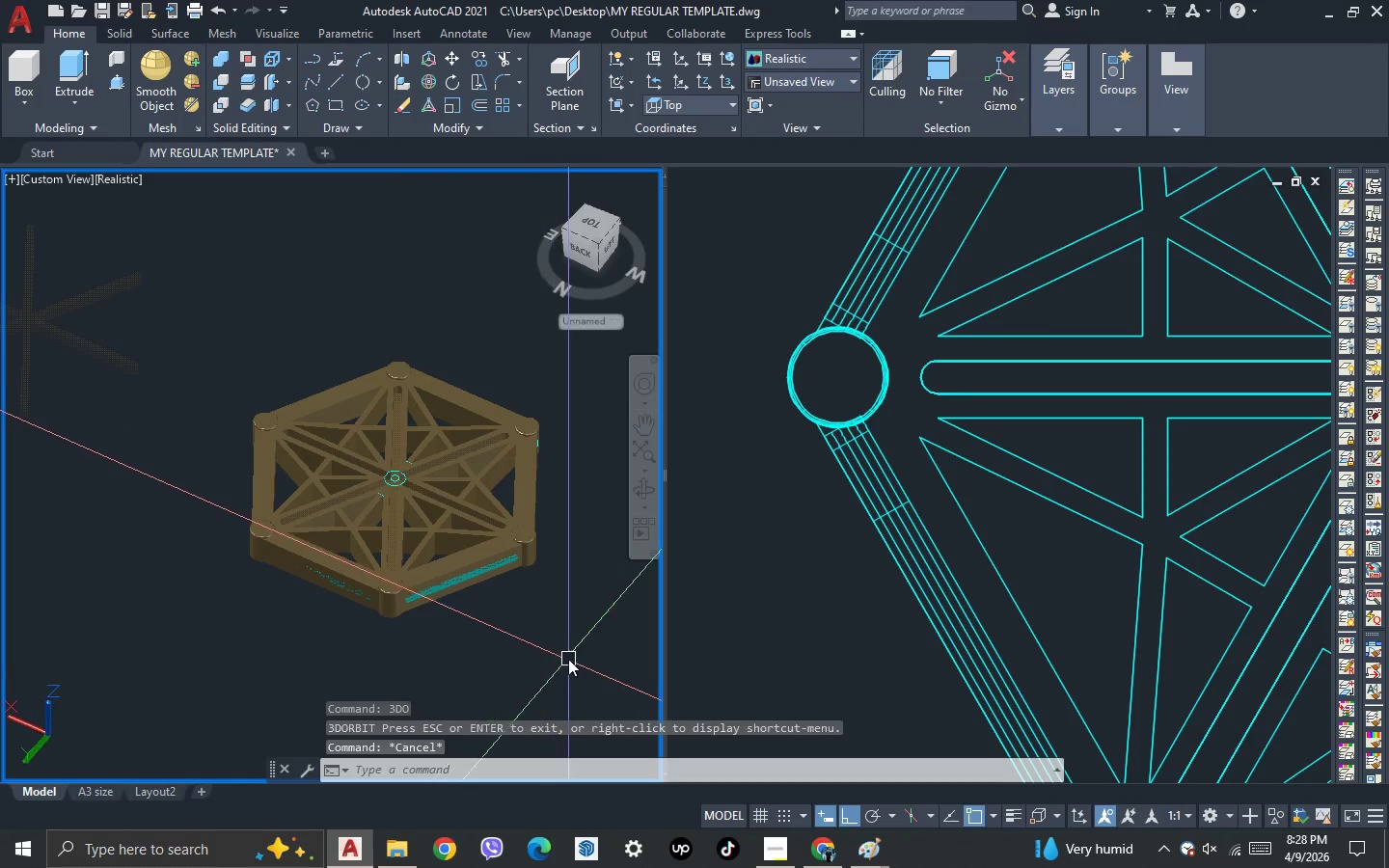 
left_click_drag(start_coordinate=[568, 659], to_coordinate=[543, 632])
 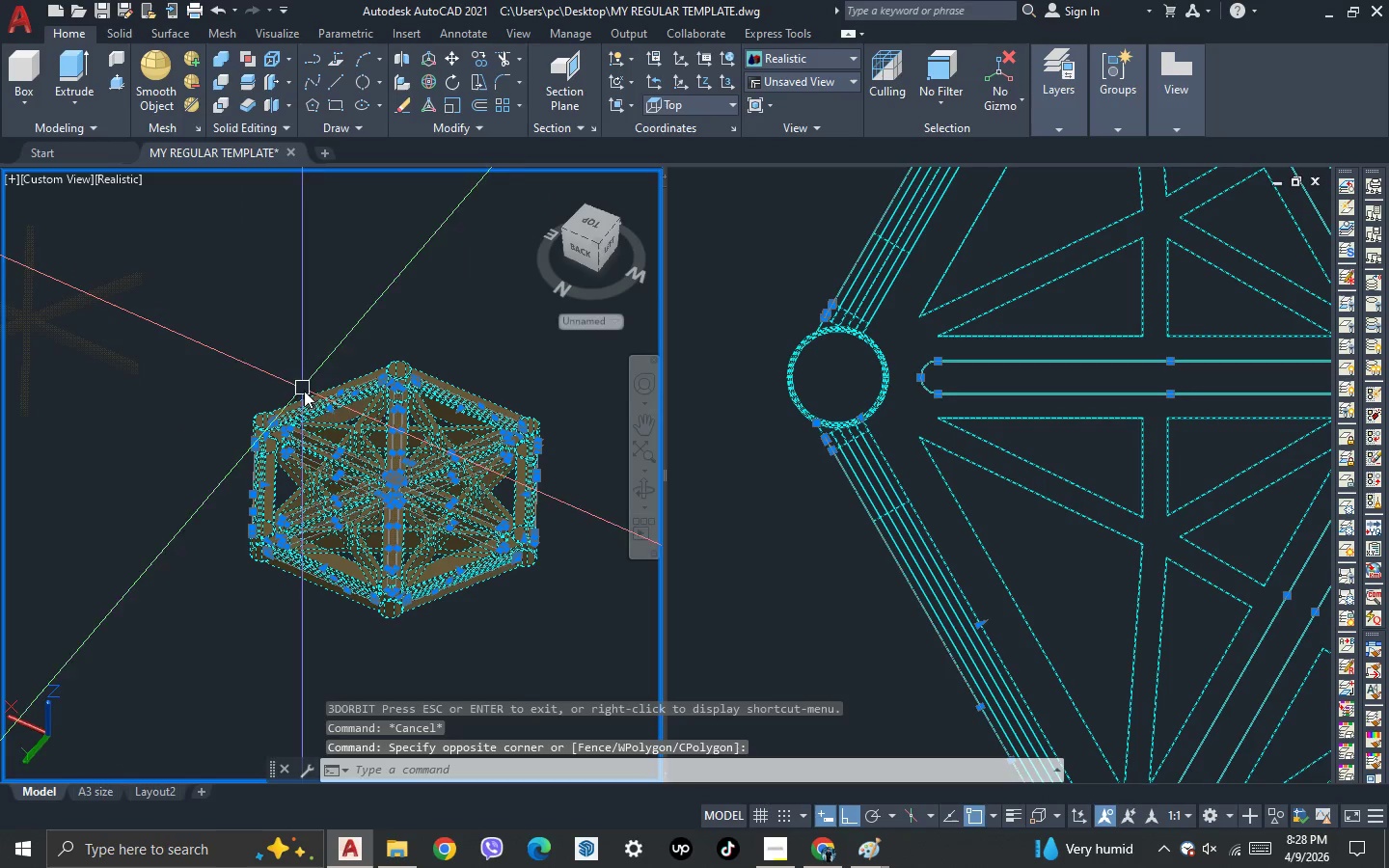 
hold_key(key=ShiftLeft, duration=0.66)
left_click([334, 463])
 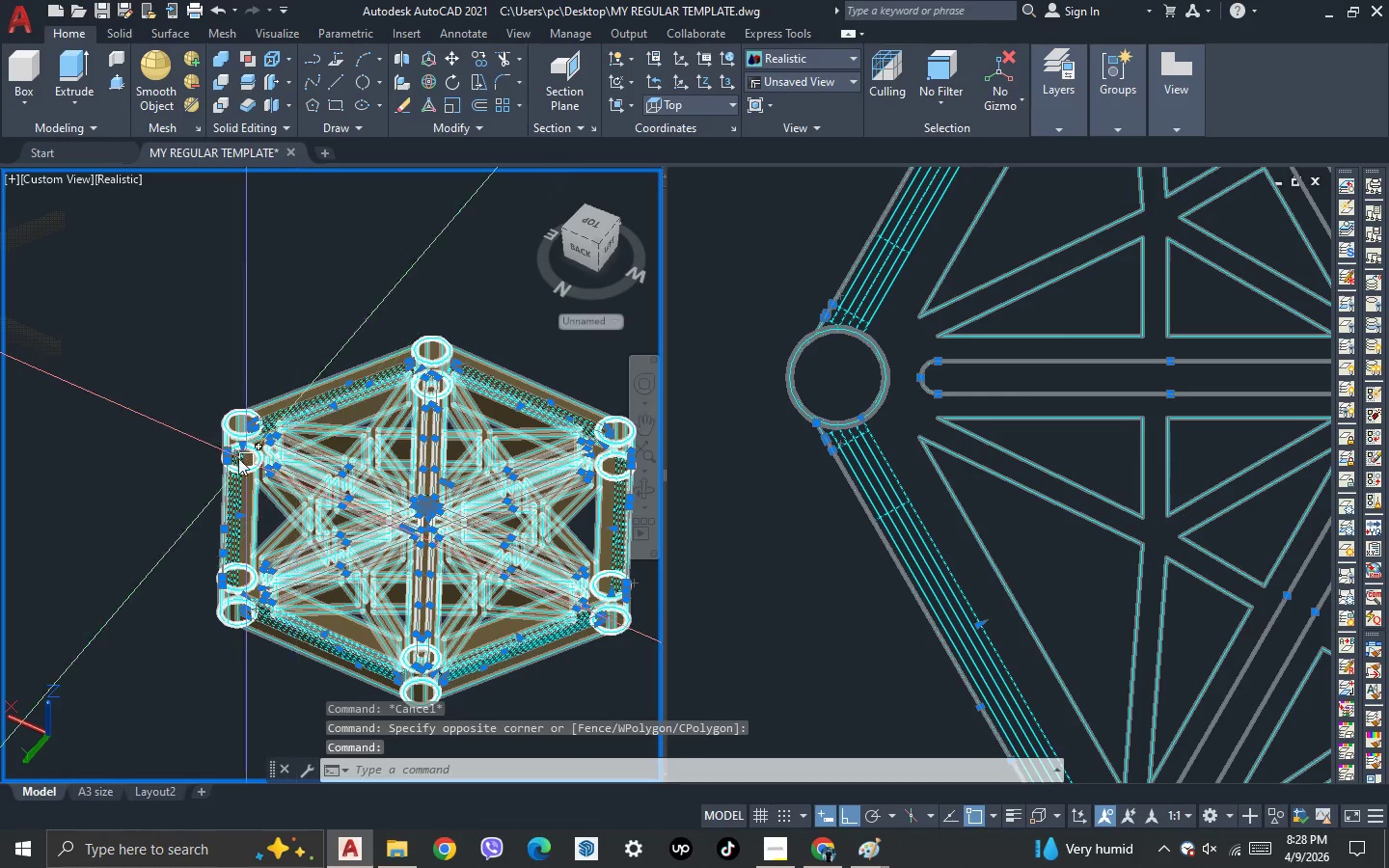 
scroll: coordinate [320, 415], scroll_direction: up, amount: 1.0
 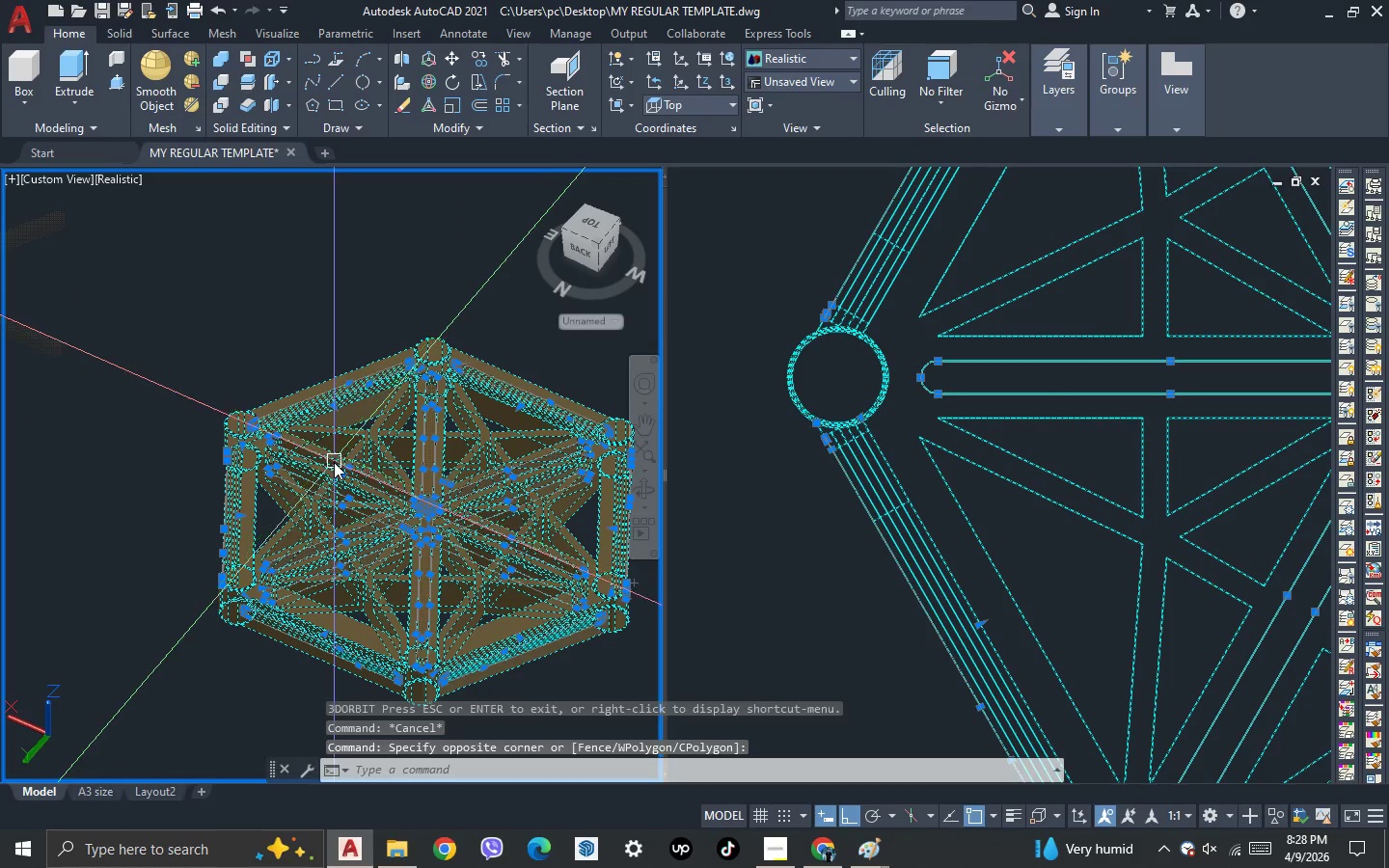 
scroll: coordinate [214, 448], scroll_direction: down, amount: 2.0
 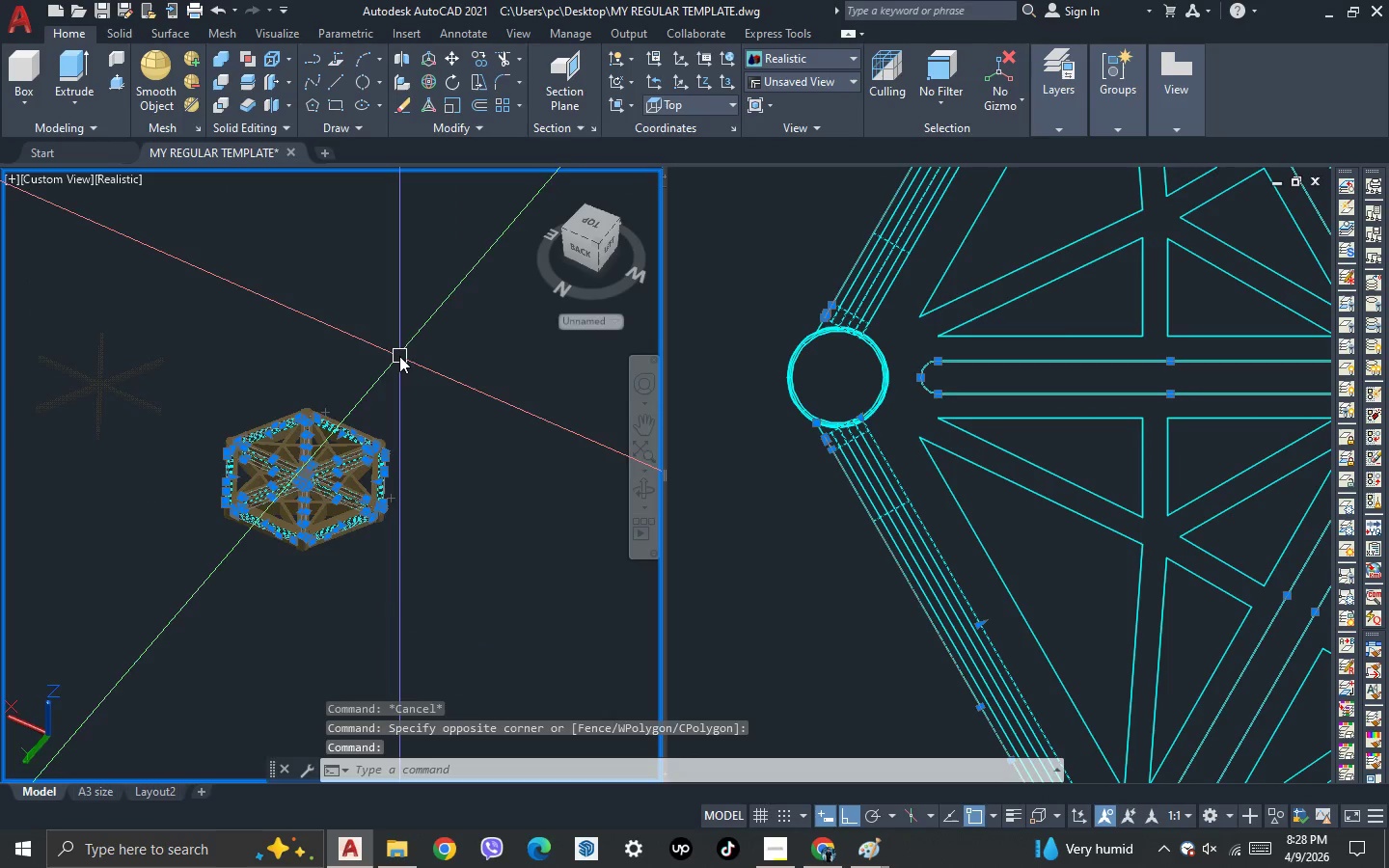 
scroll: coordinate [330, 402], scroll_direction: up, amount: 3.0
 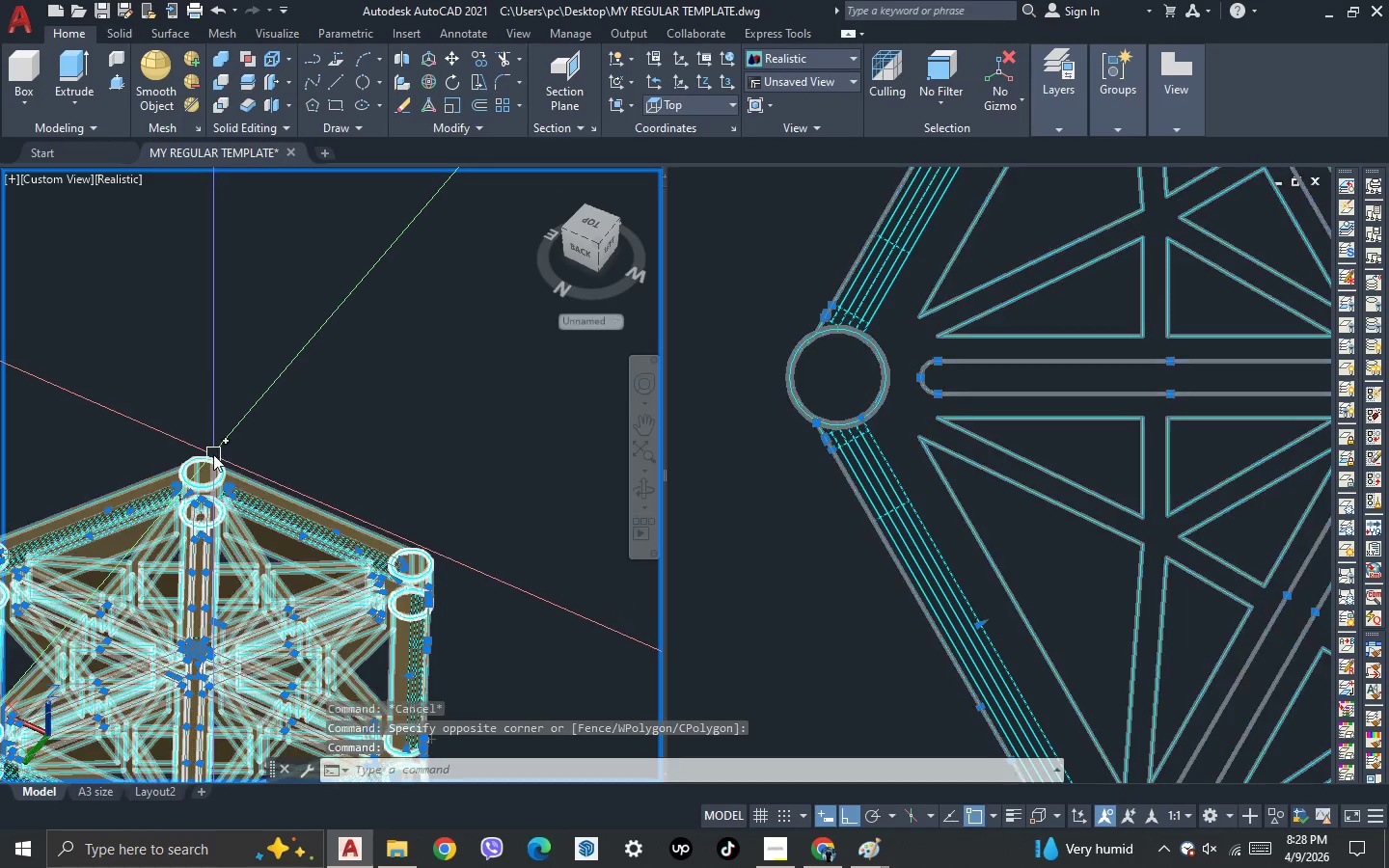 
left_click([211, 456])
 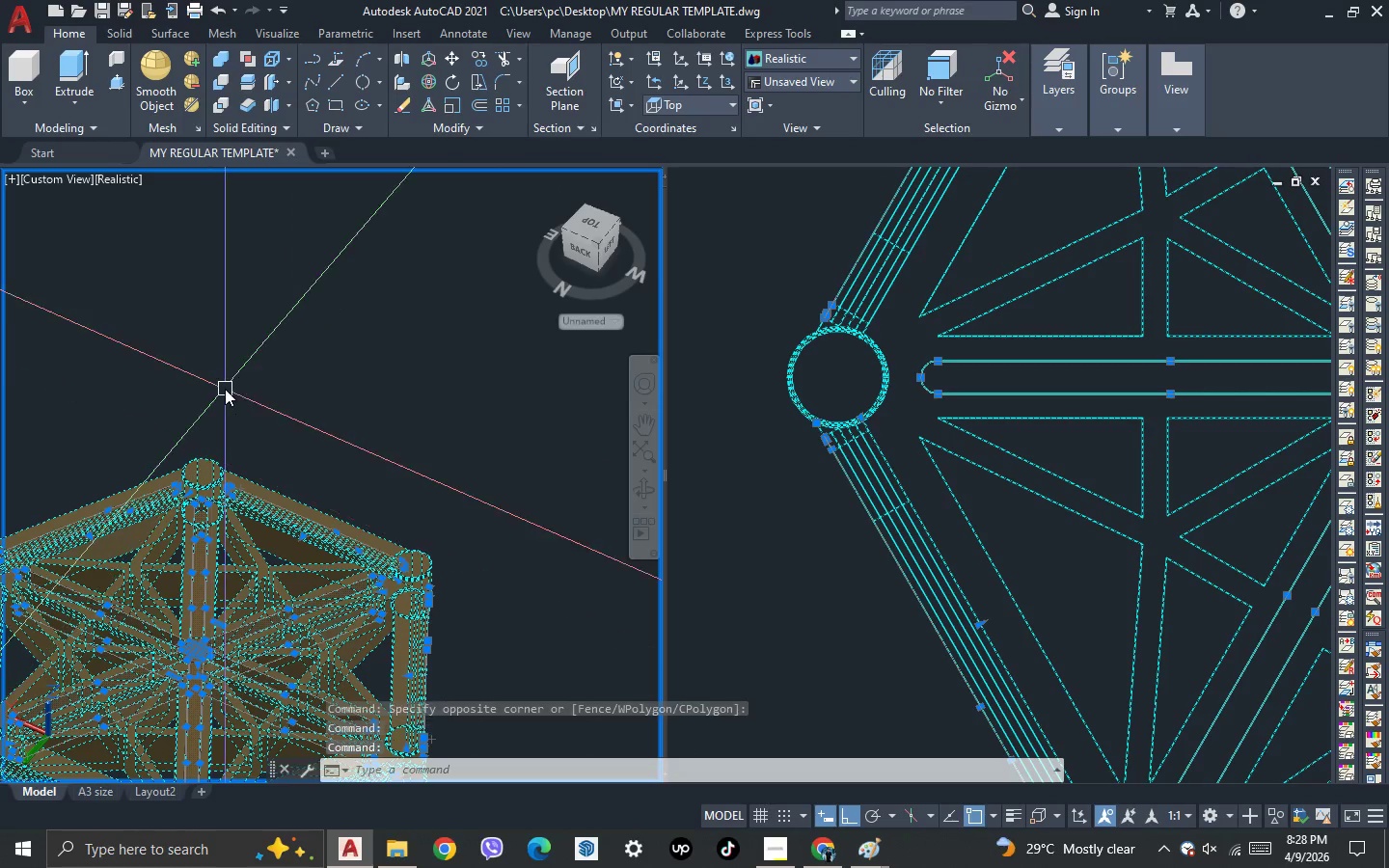 
scroll: coordinate [225, 389], scroll_direction: down, amount: 2.0
 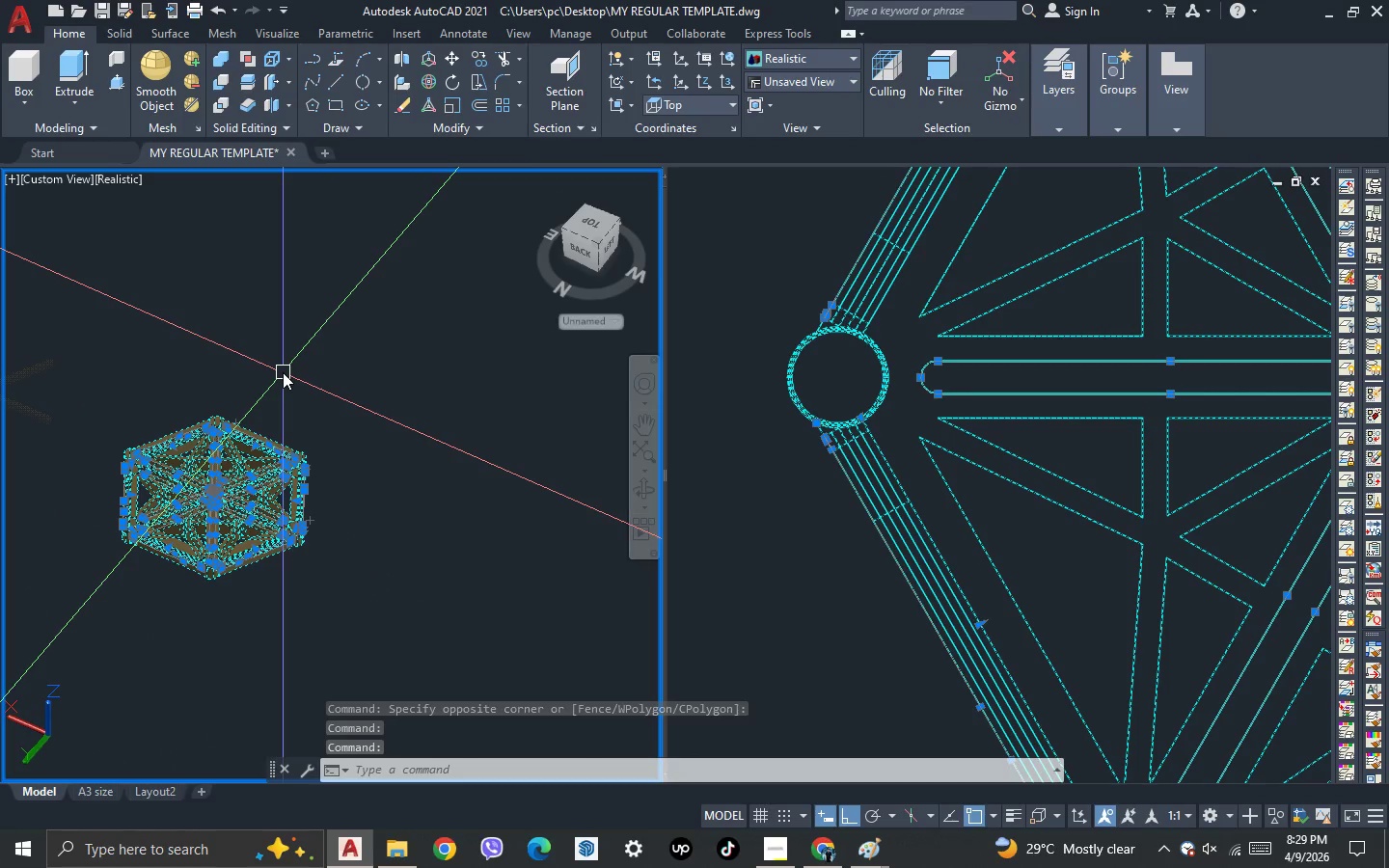 
key(C)
 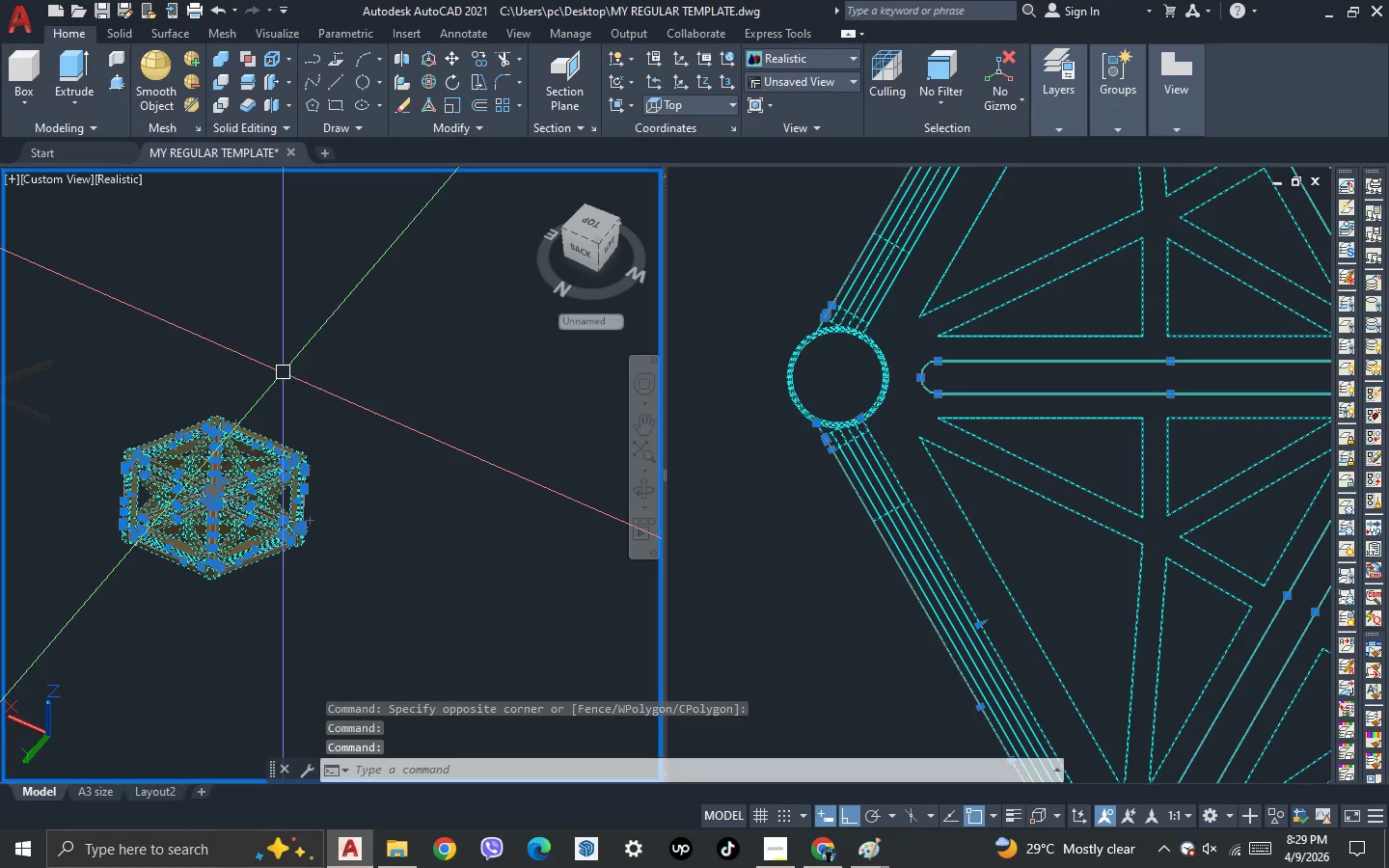 
key(Space)
 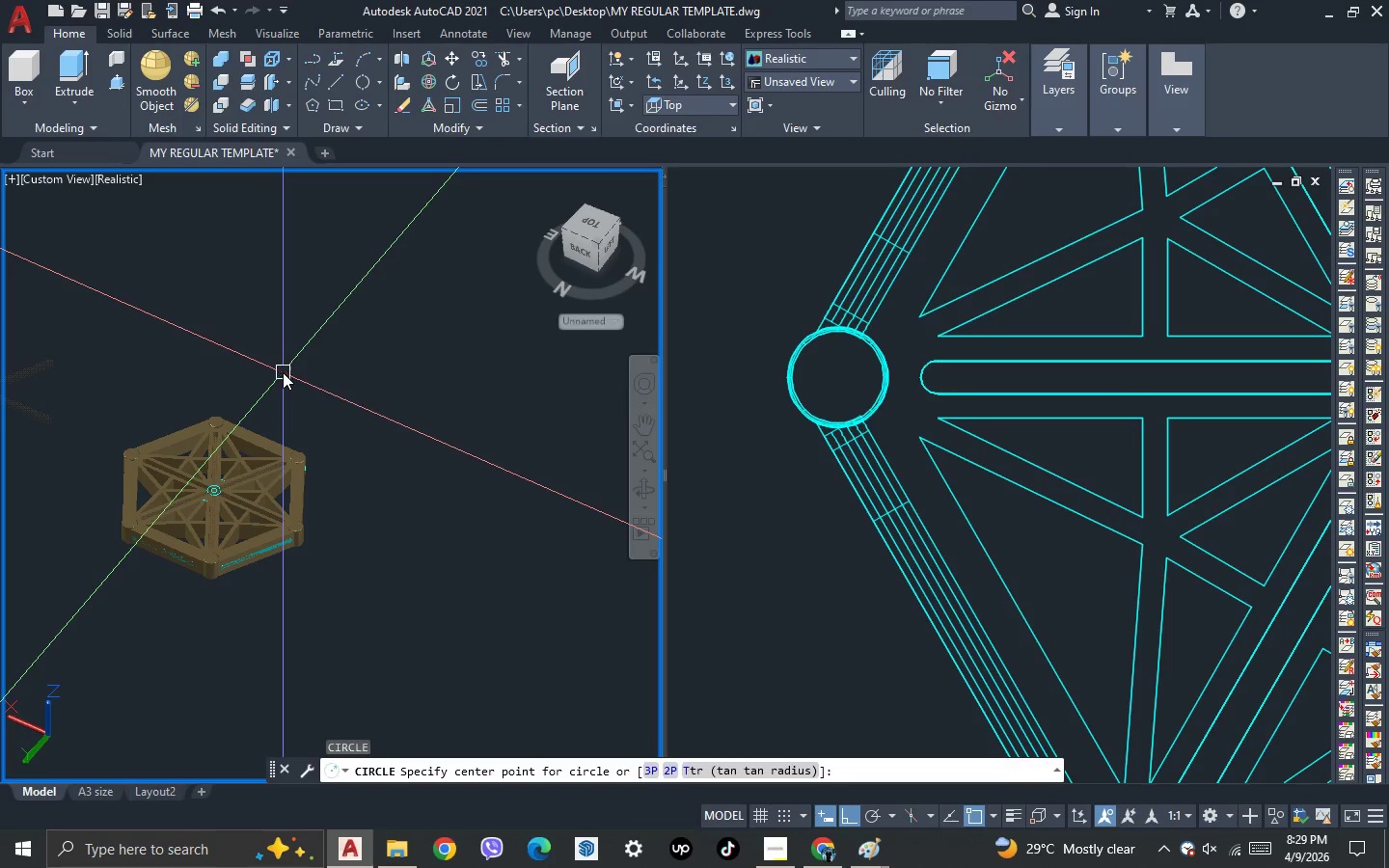 
key(Escape)
 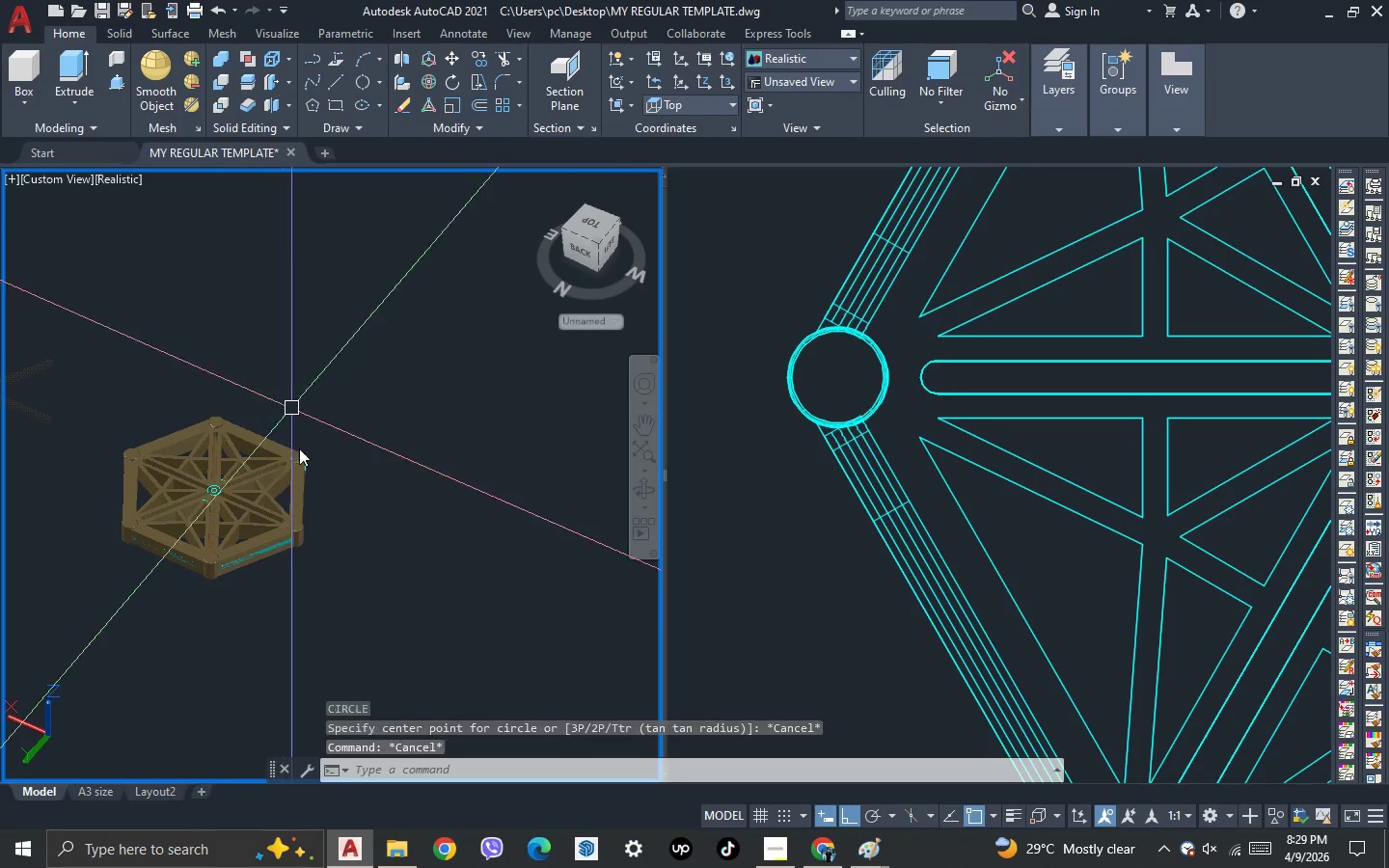 
key(Escape)
 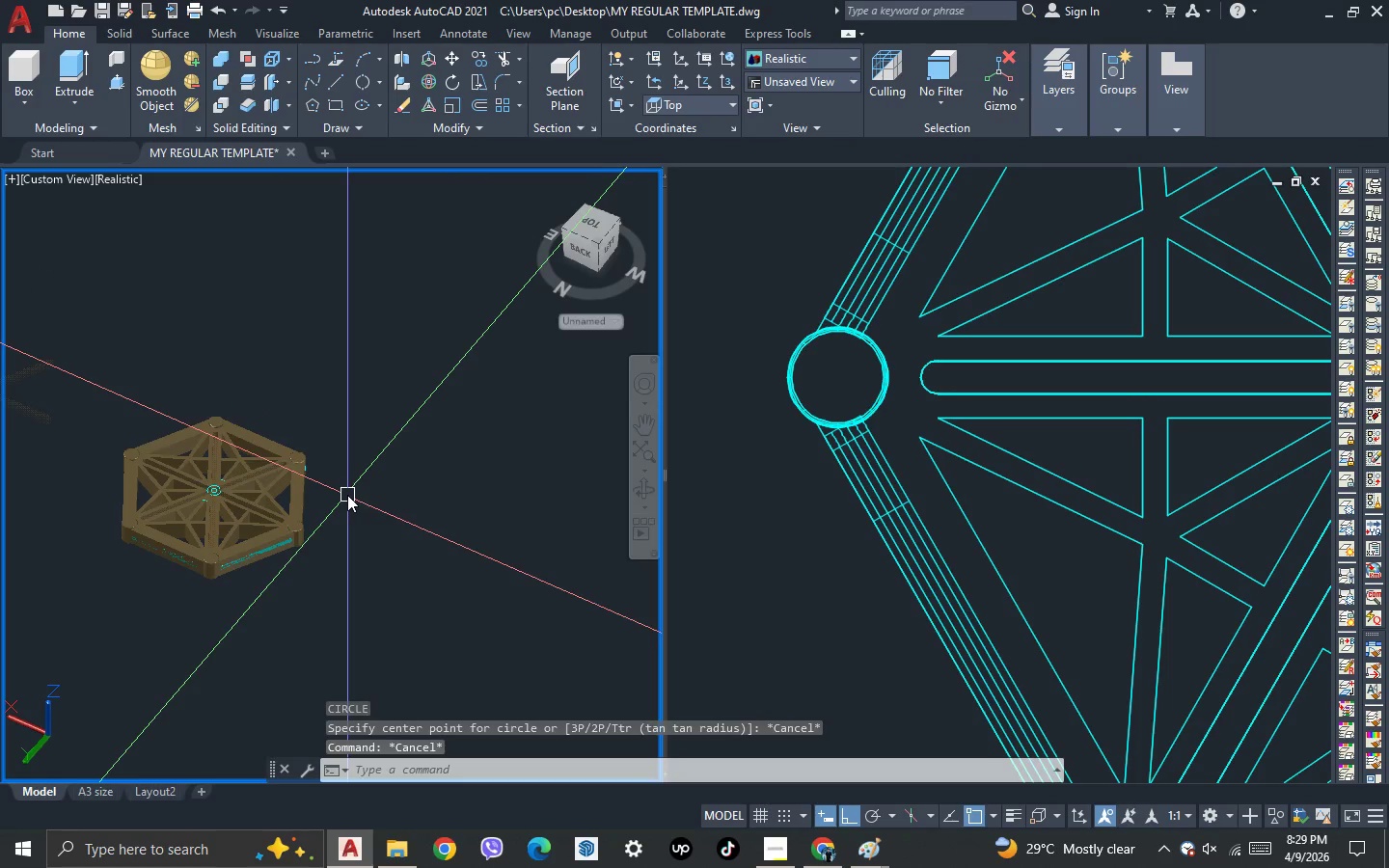 
scroll: coordinate [255, 383], scroll_direction: up, amount: 6.0
 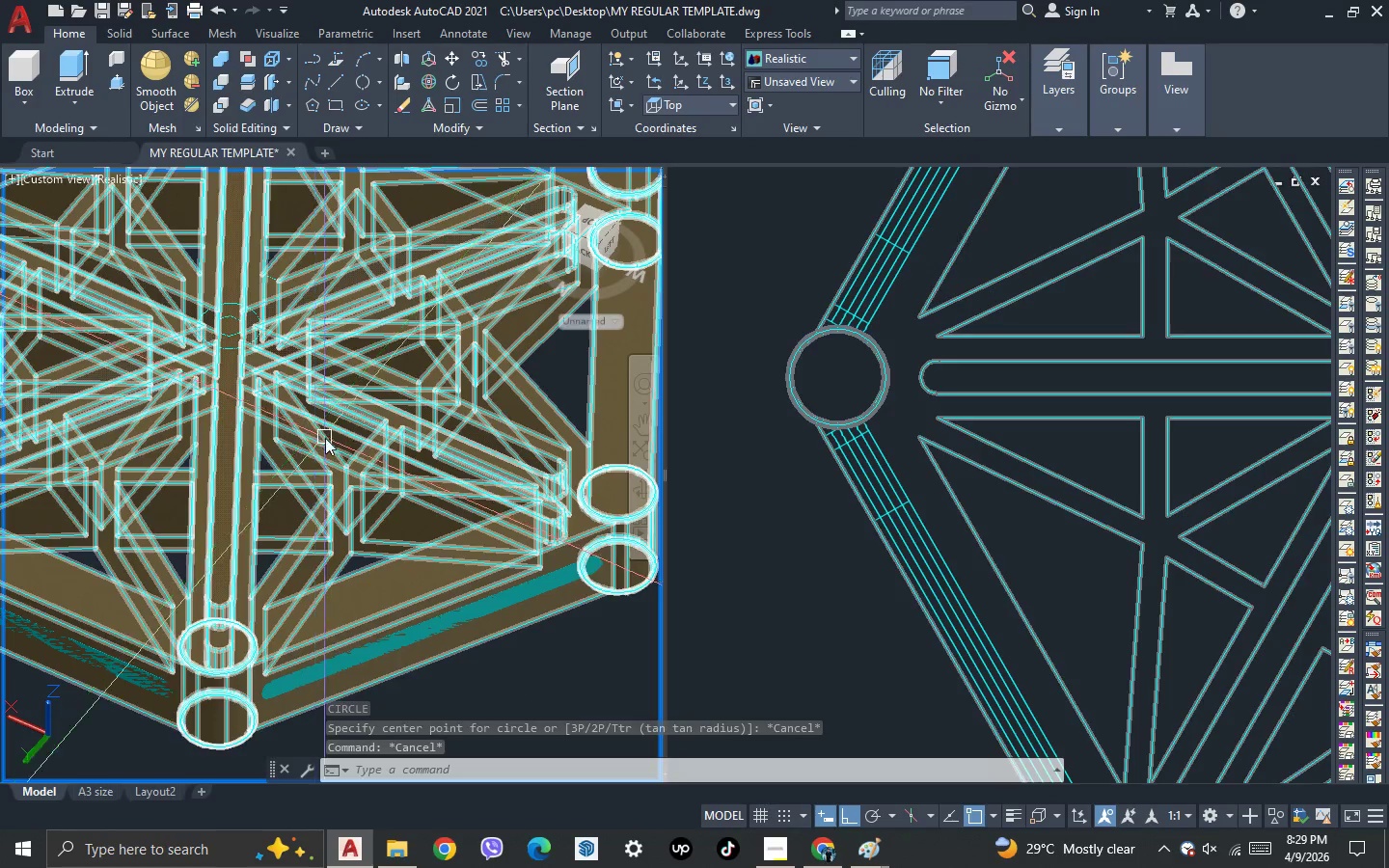 
scroll: coordinate [267, 544], scroll_direction: down, amount: 3.0
 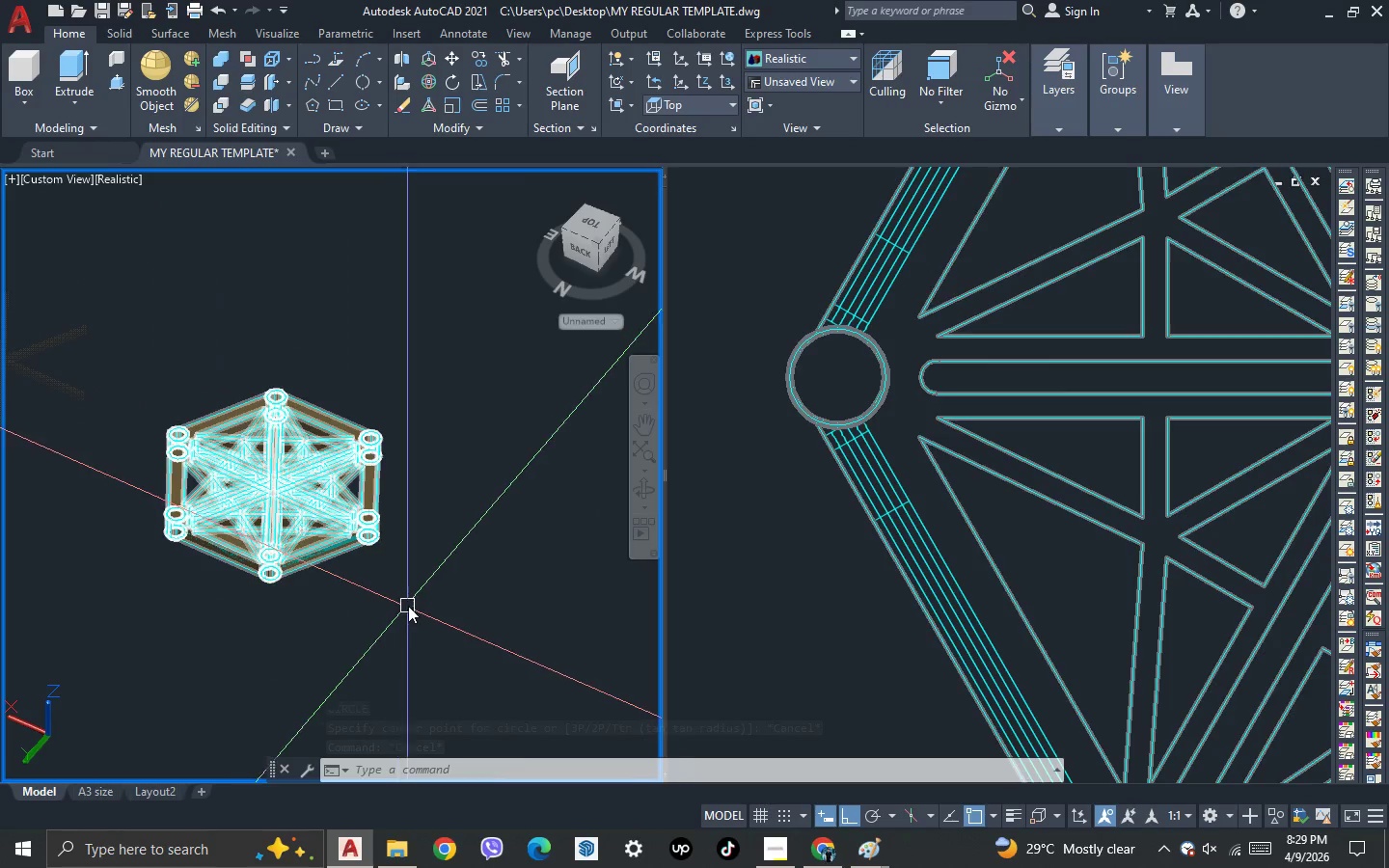 
left_click_drag(start_coordinate=[409, 607], to_coordinate=[394, 594])
 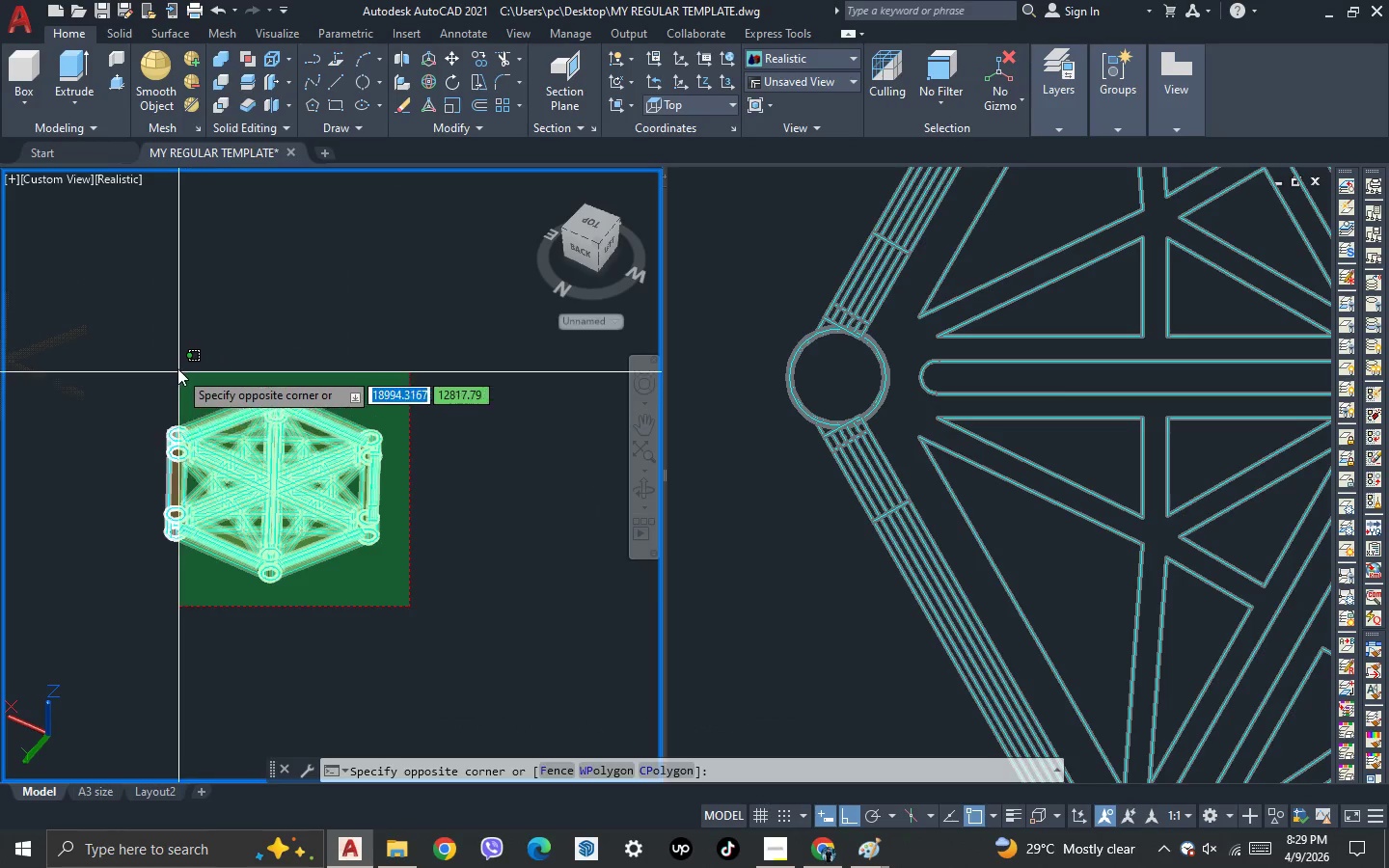 
left_click([177, 366])
 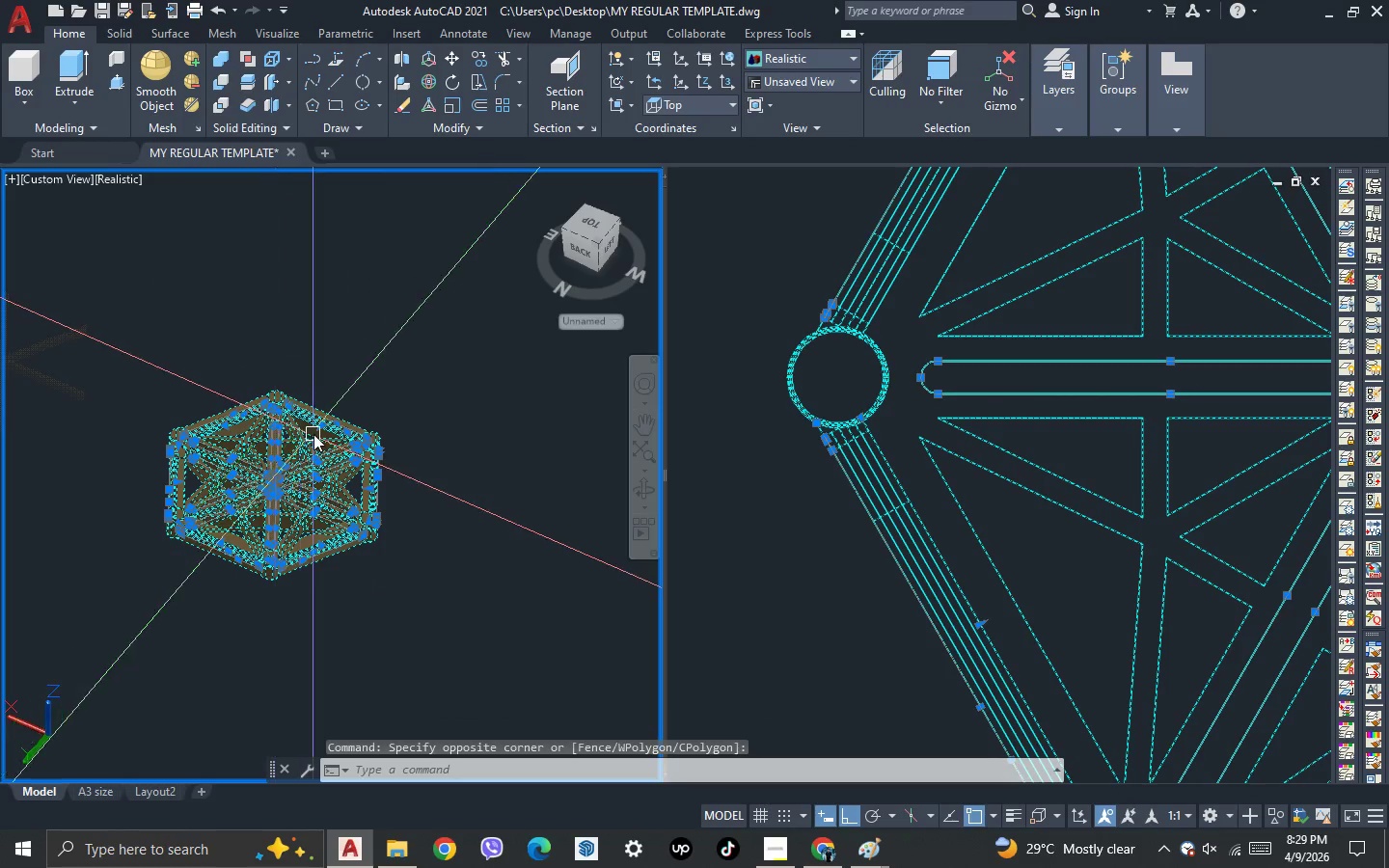 
hold_key(key=ShiftLeft, duration=1.0)
 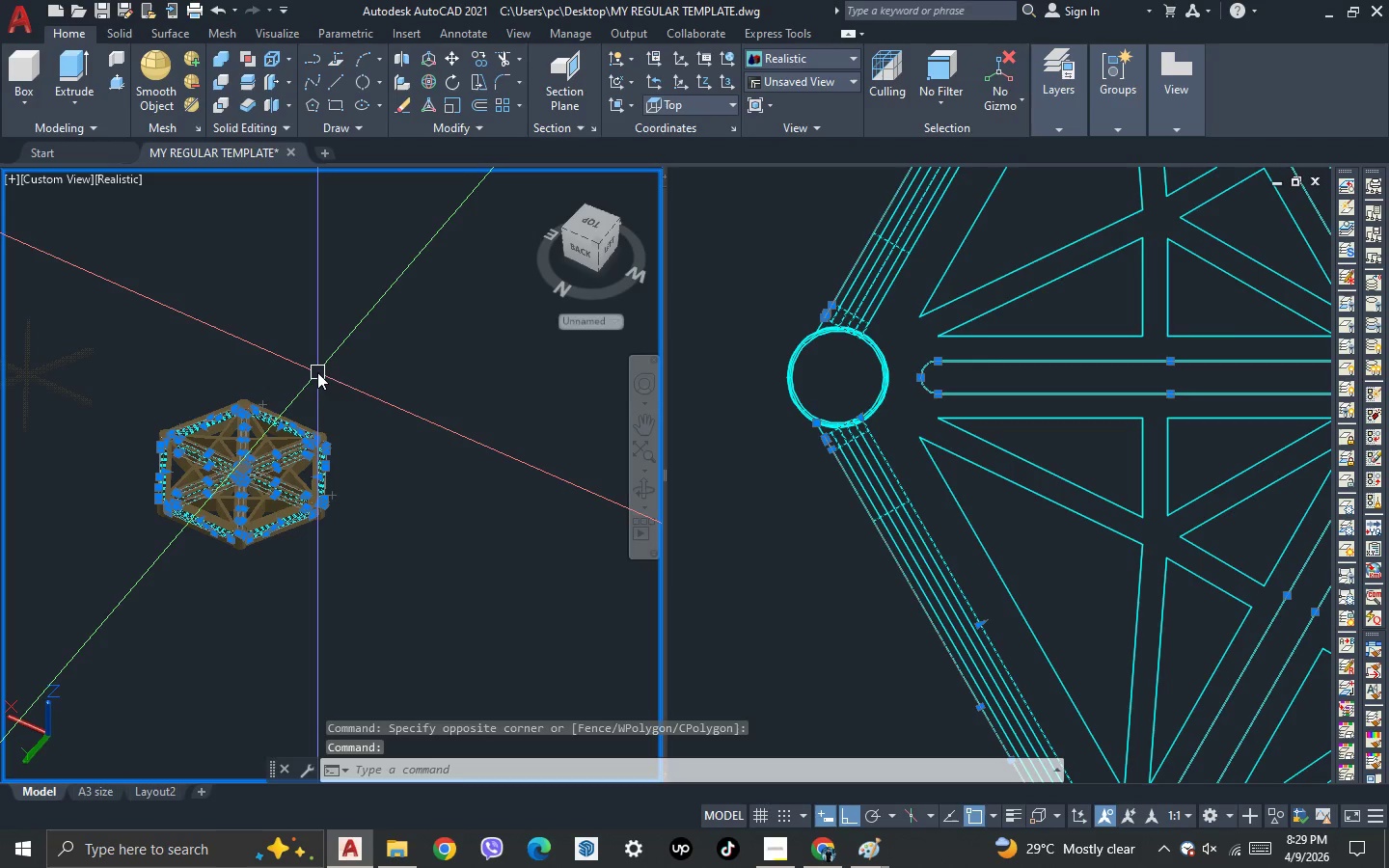 
scroll: coordinate [313, 434], scroll_direction: up, amount: 2.0
 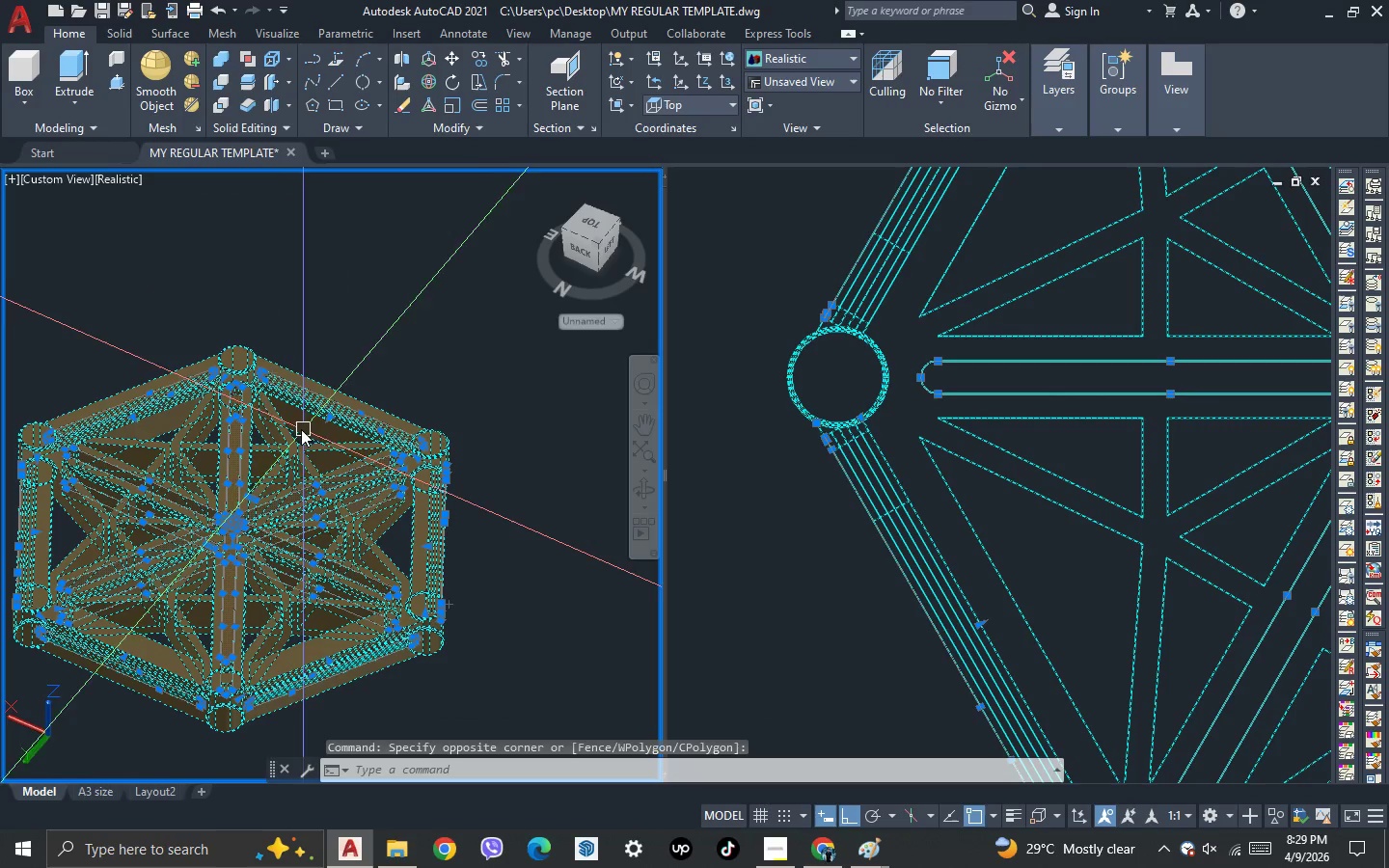 
left_click([250, 433])
 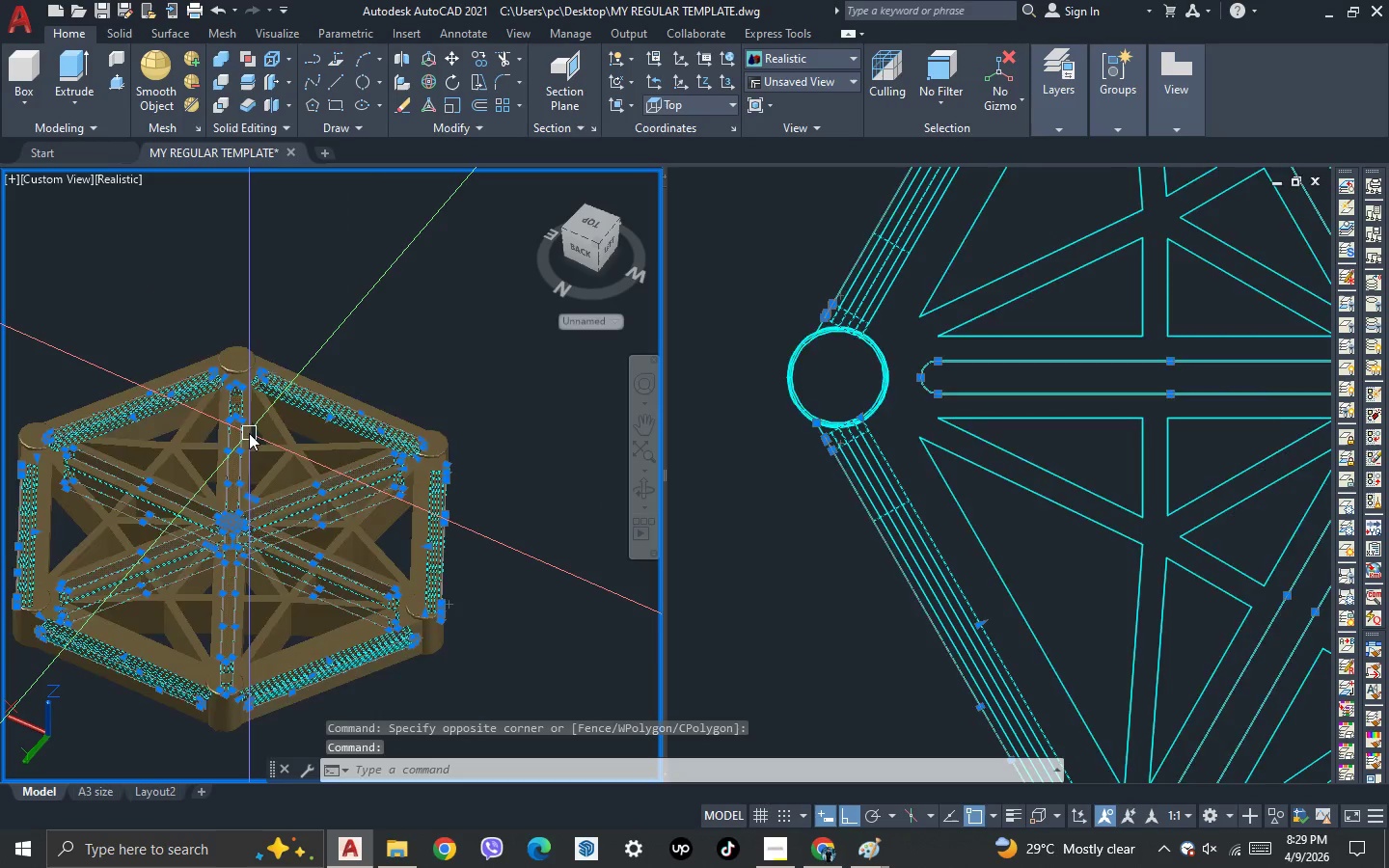 
hold_key(key=ShiftLeft, duration=17.42)
scroll: coordinate [249, 433], scroll_direction: down, amount: 2.0
 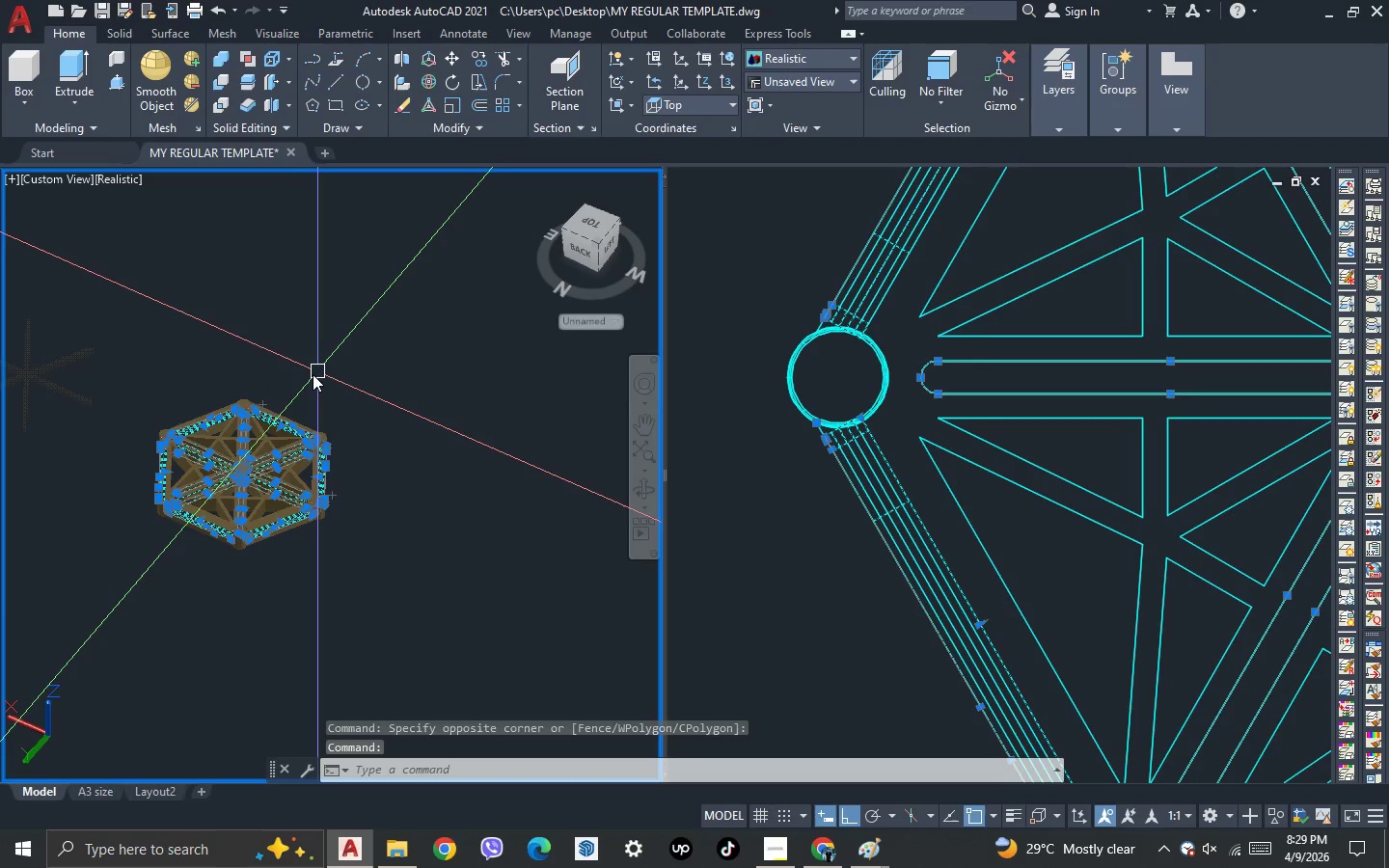 
scroll: coordinate [208, 387], scroll_direction: up, amount: 4.0
 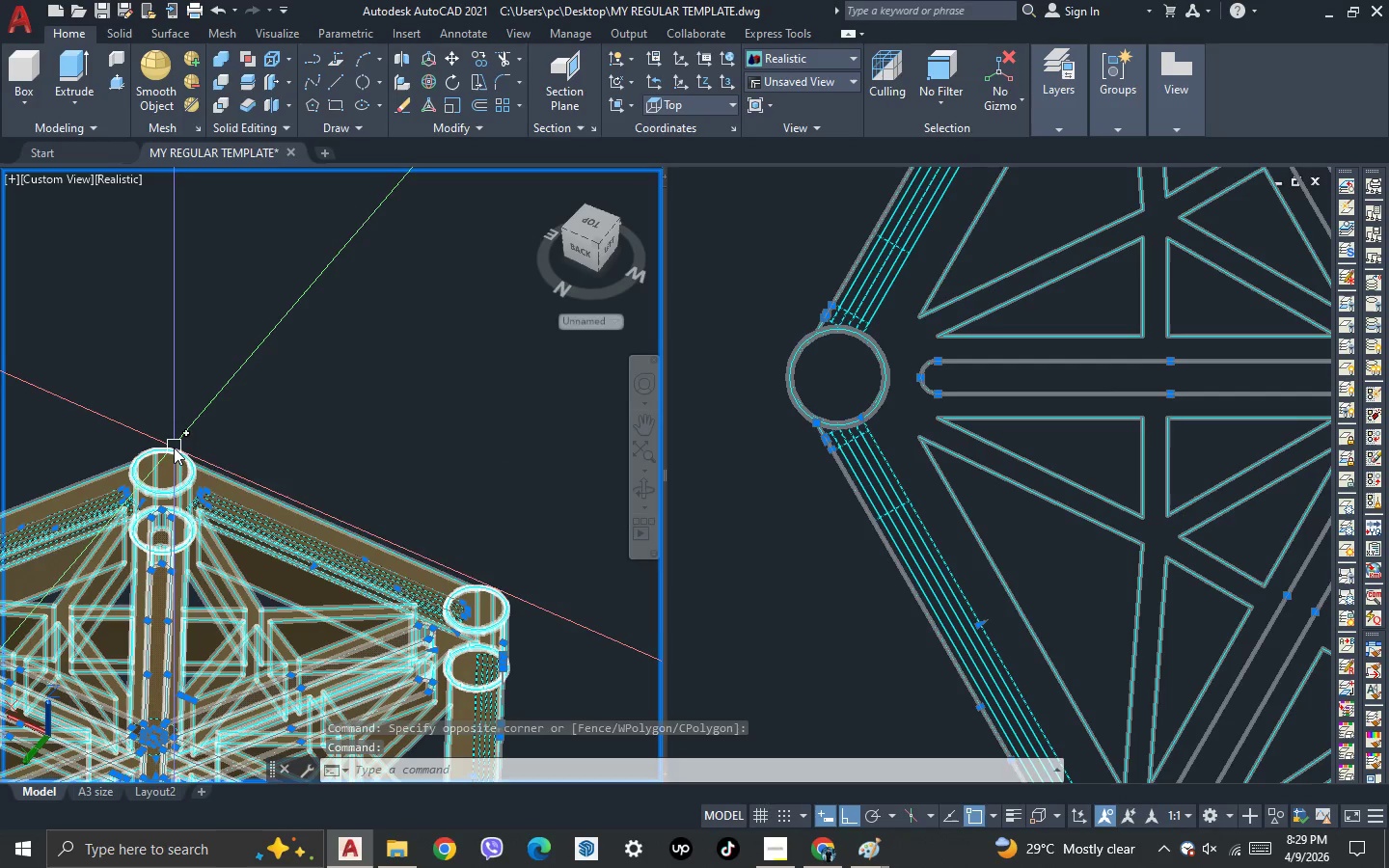 
left_click([172, 452])
 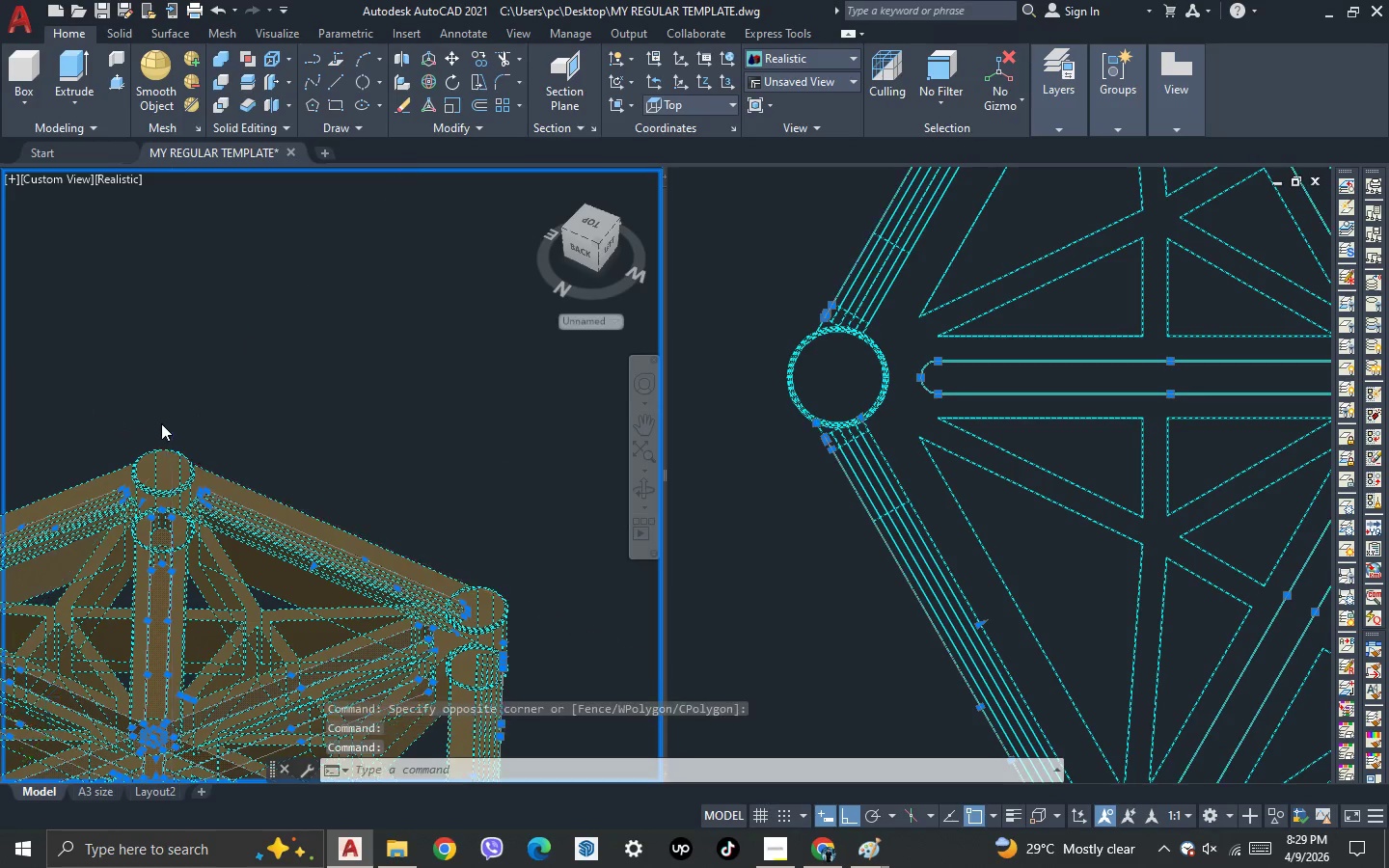 
scroll: coordinate [162, 419], scroll_direction: down, amount: 3.0
 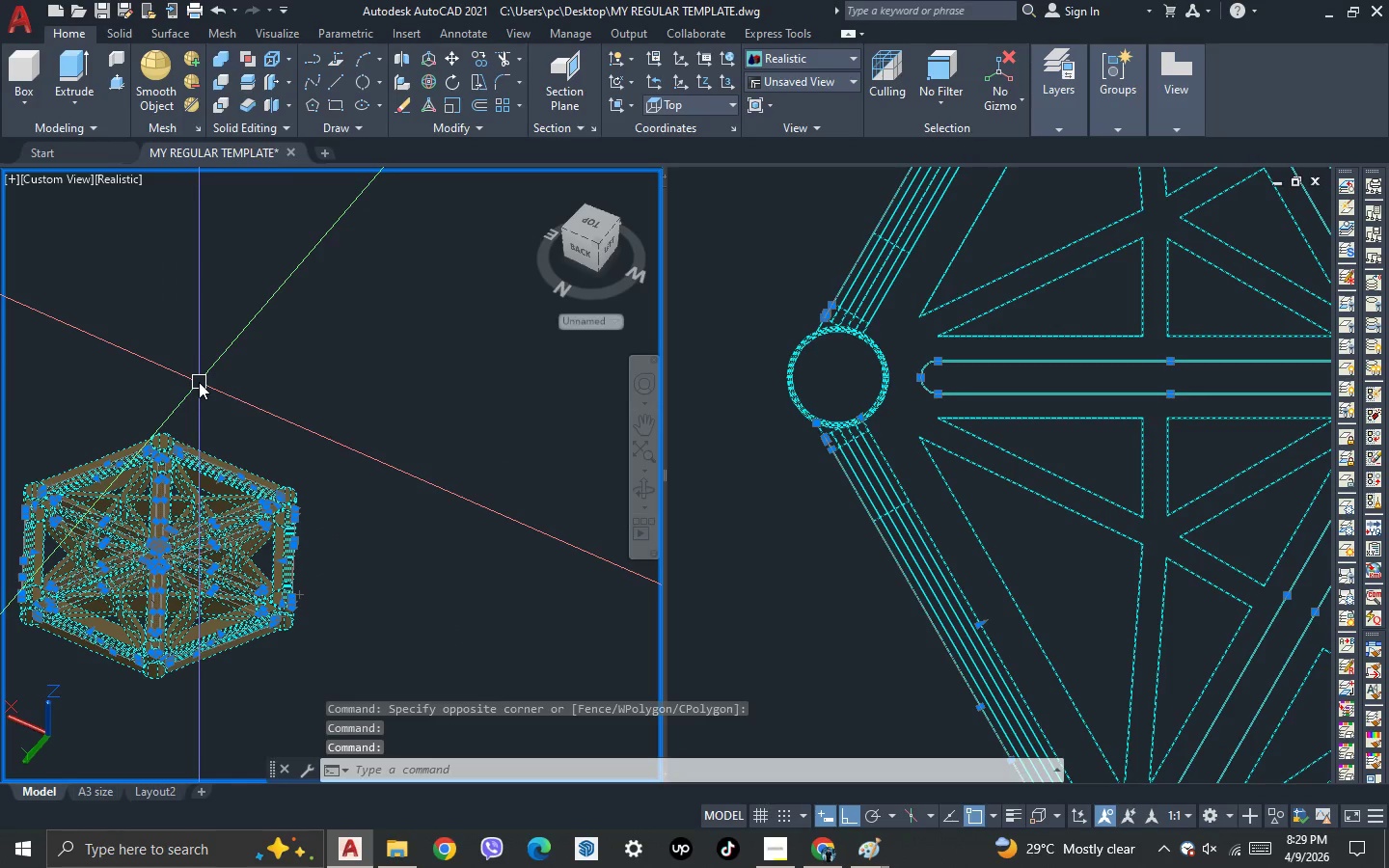 
type(co )
 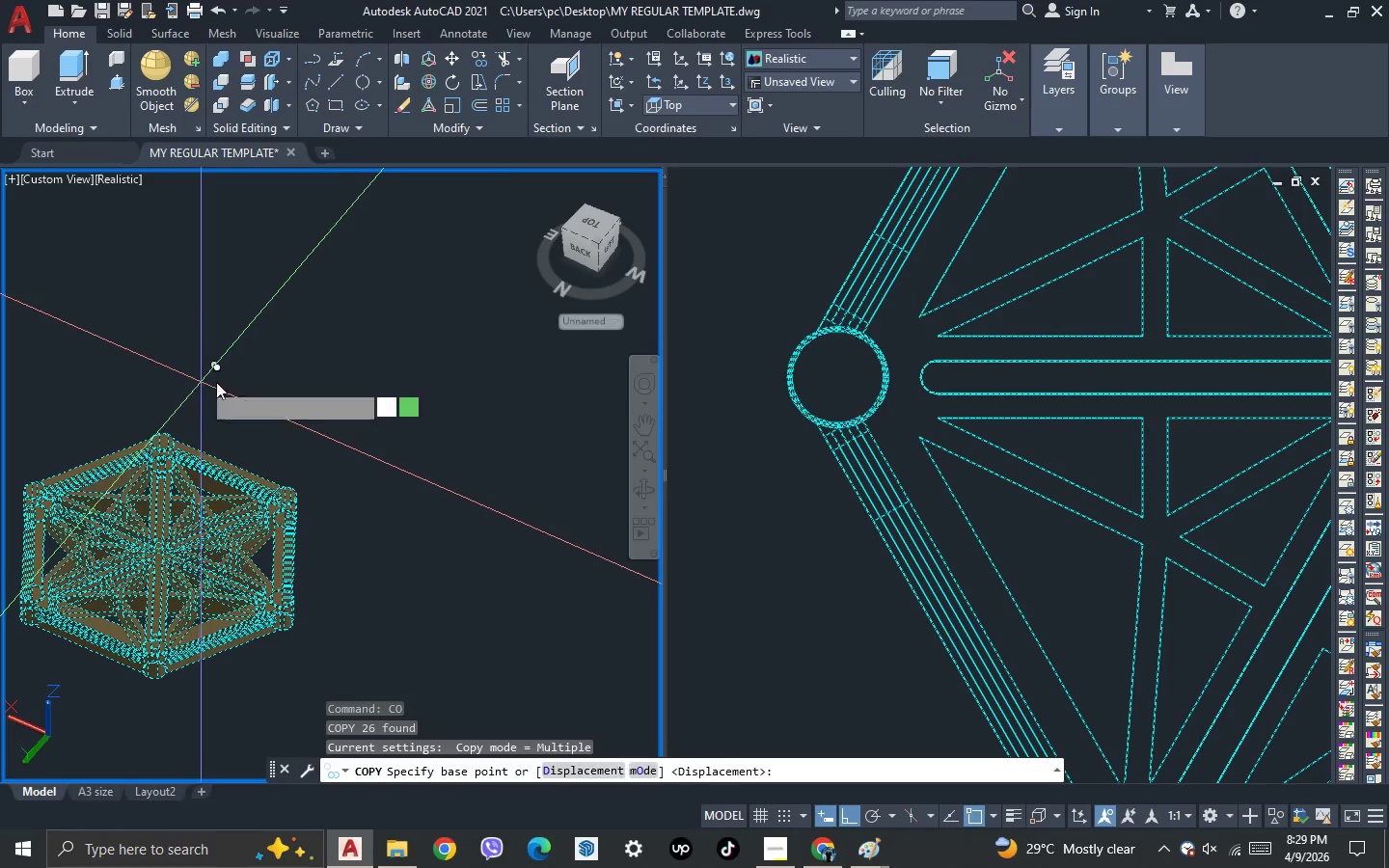 
left_click_drag(start_coordinate=[201, 382], to_coordinate=[232, 382])
 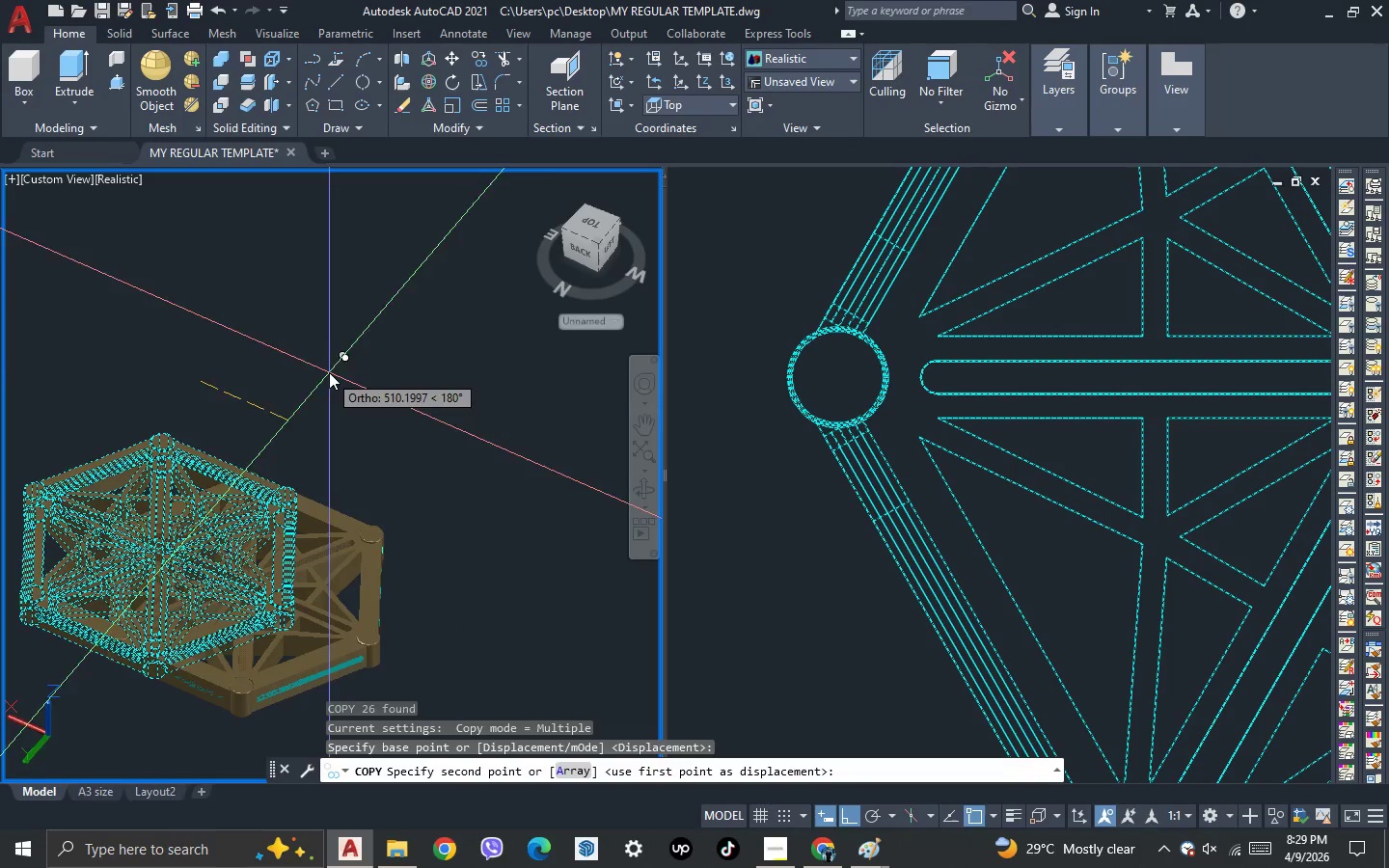 
scroll: coordinate [329, 372], scroll_direction: down, amount: 2.0
 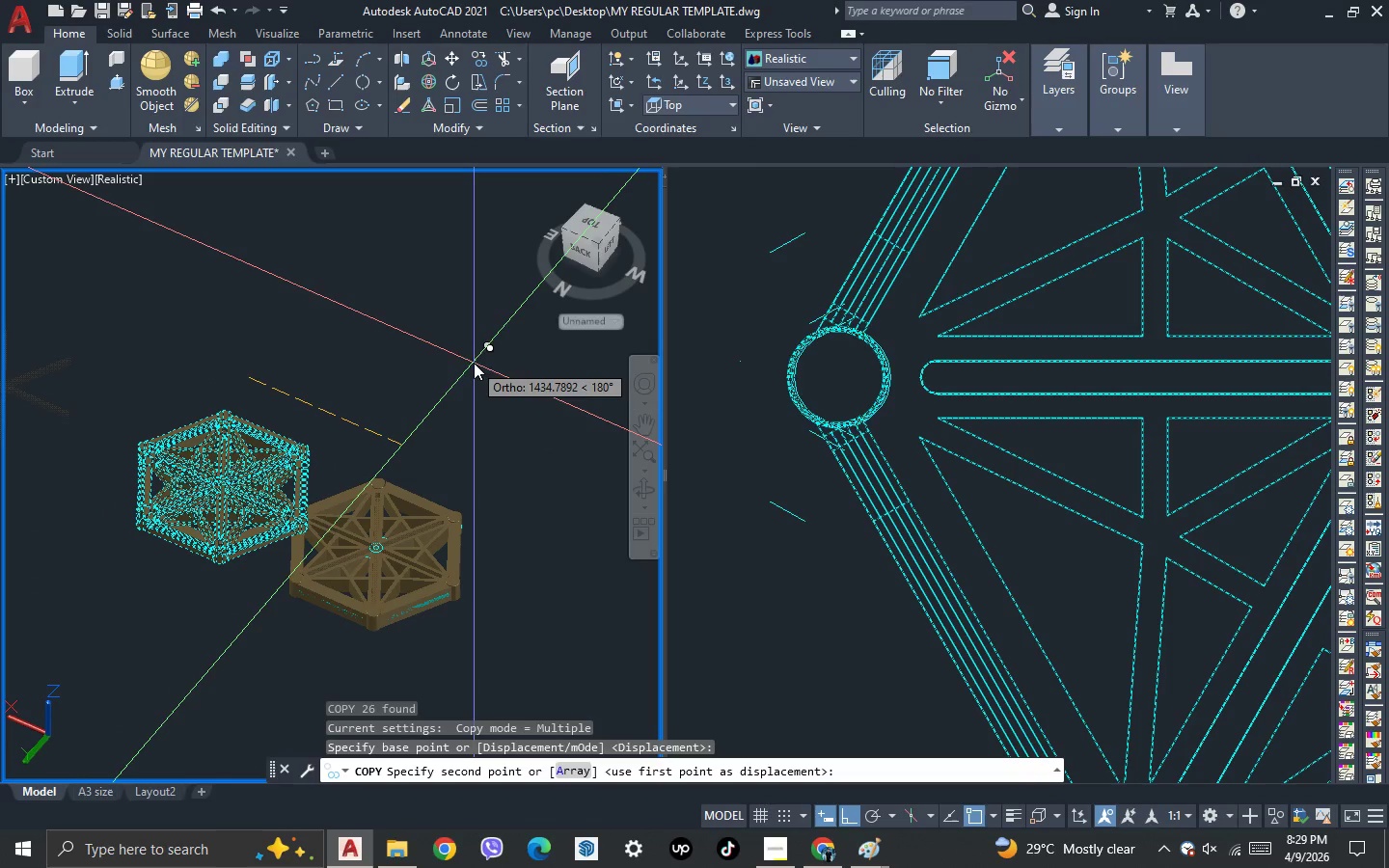 
key(Escape)
 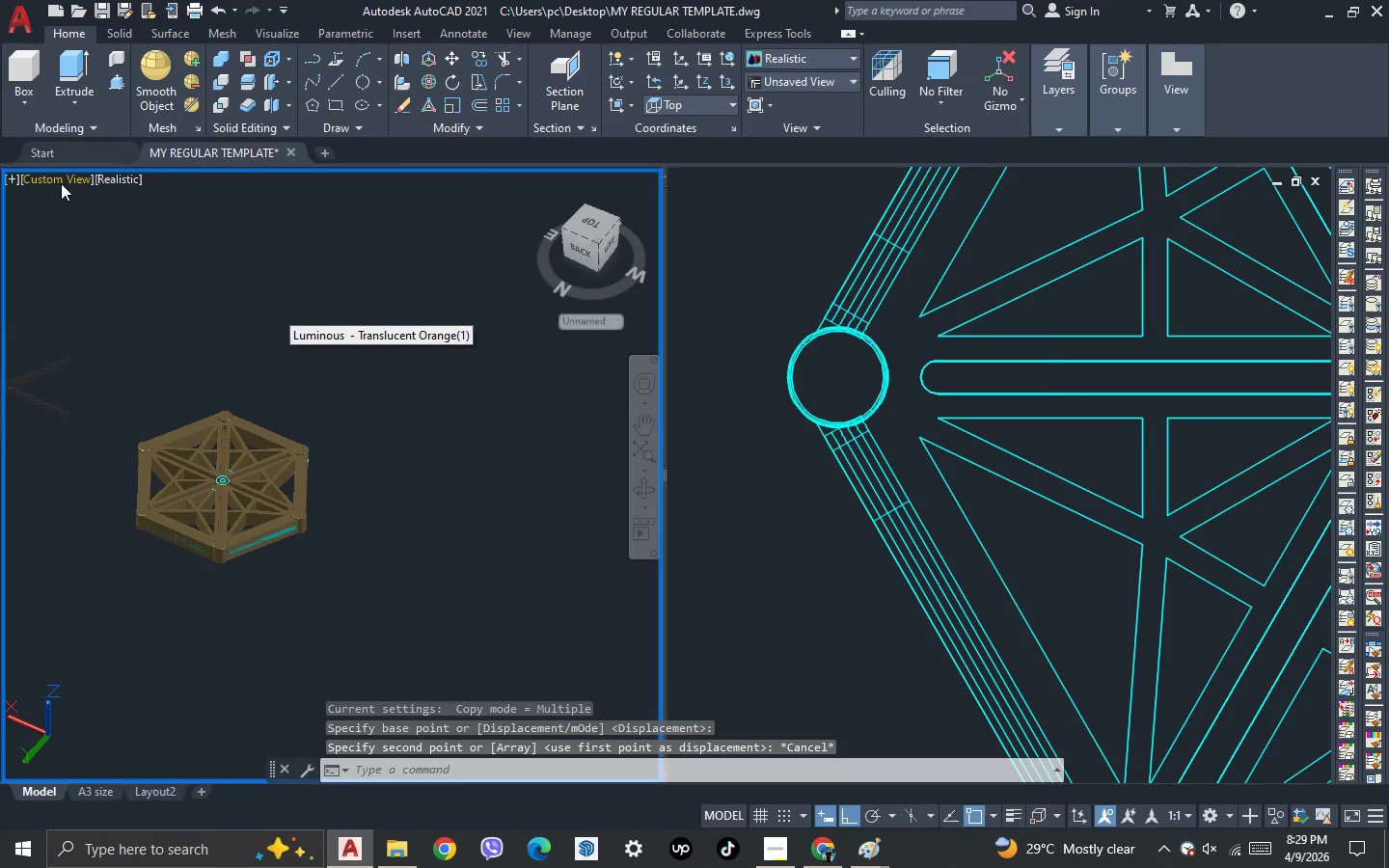 
left_click([58, 182])
 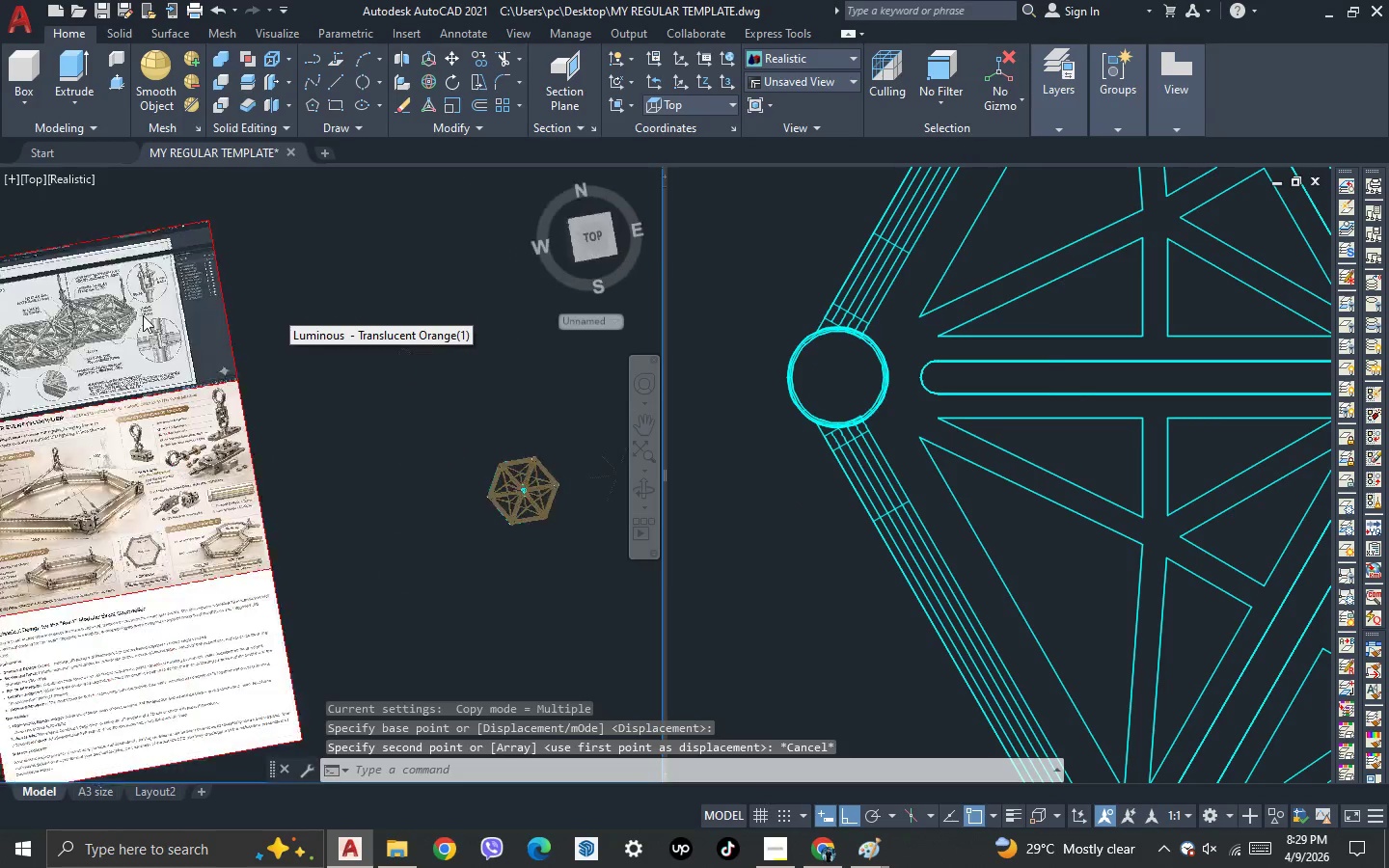 
scroll: coordinate [143, 315], scroll_direction: down, amount: 1.0
 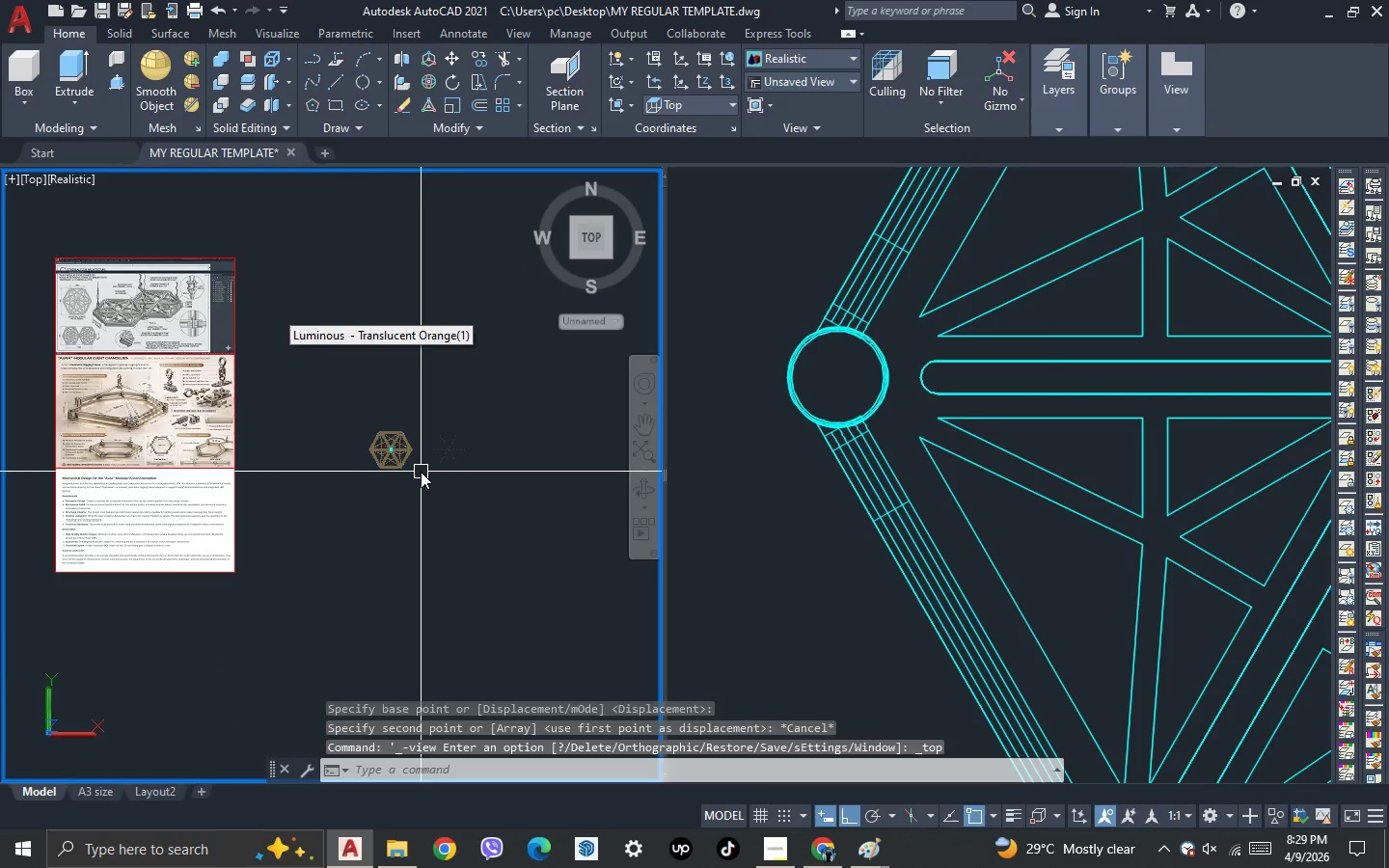 
scroll: coordinate [495, 433], scroll_direction: up, amount: 4.0
 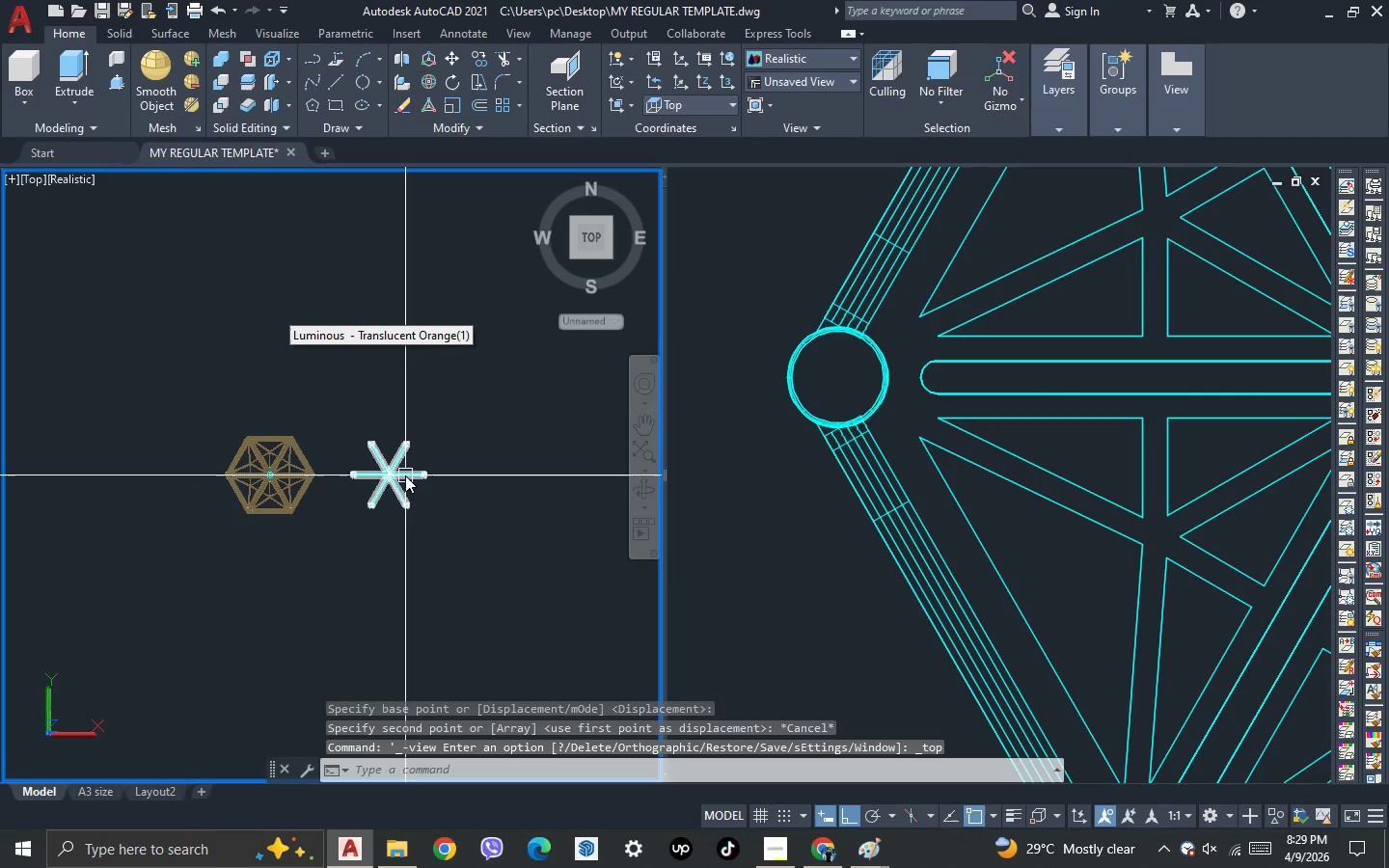 
left_click([404, 475])
 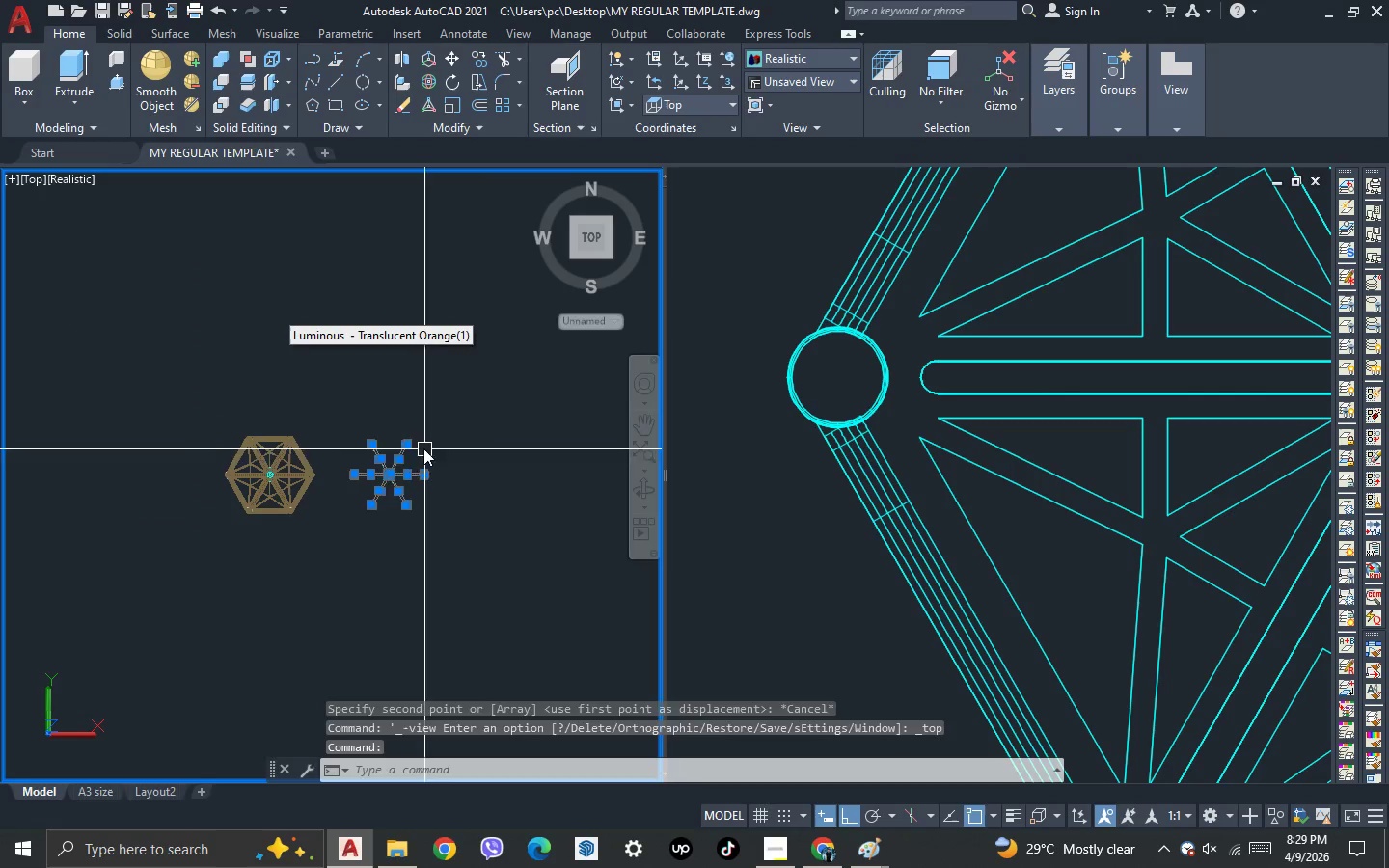 
key(Delete)
 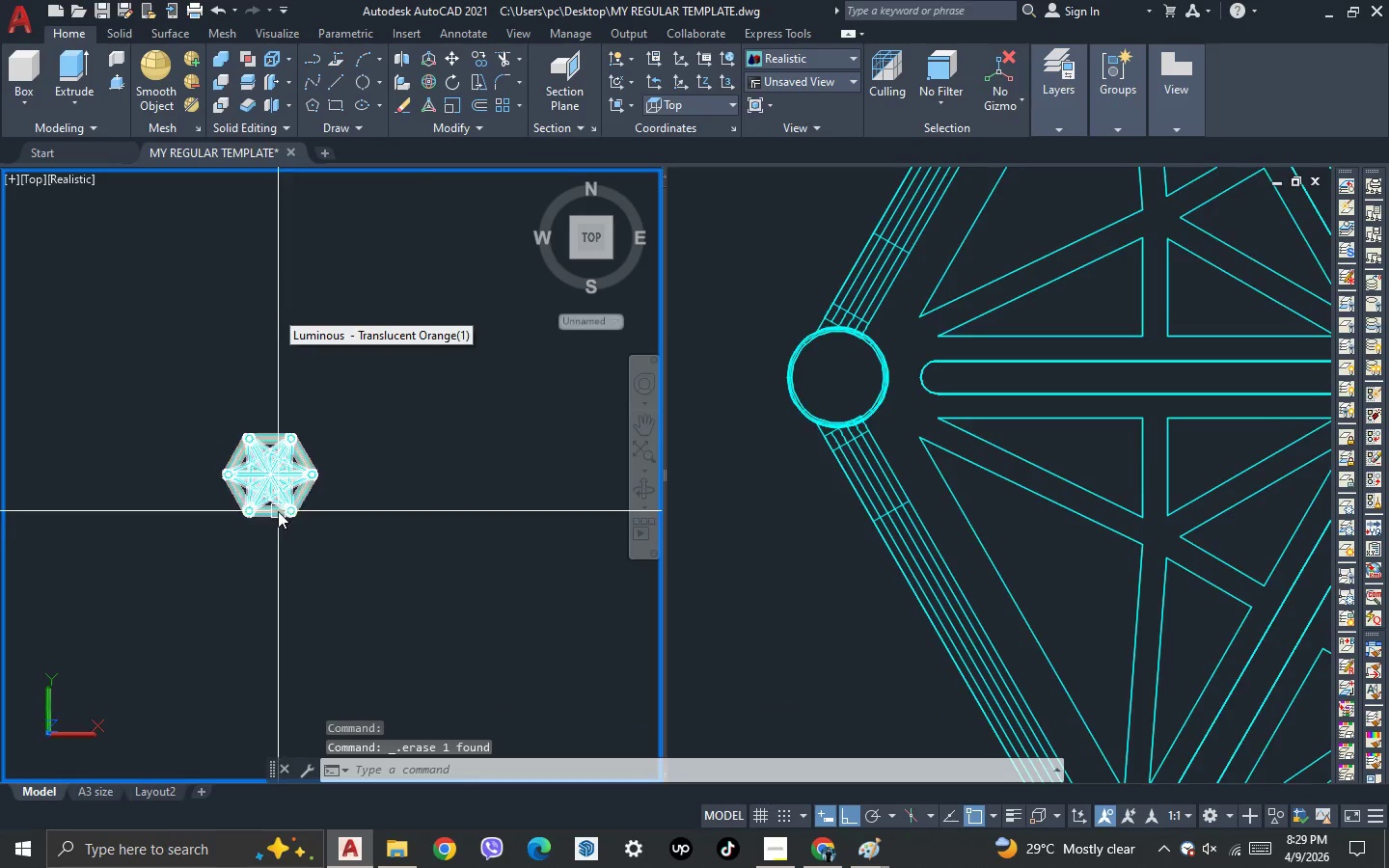 
scroll: coordinate [278, 495], scroll_direction: up, amount: 3.0
 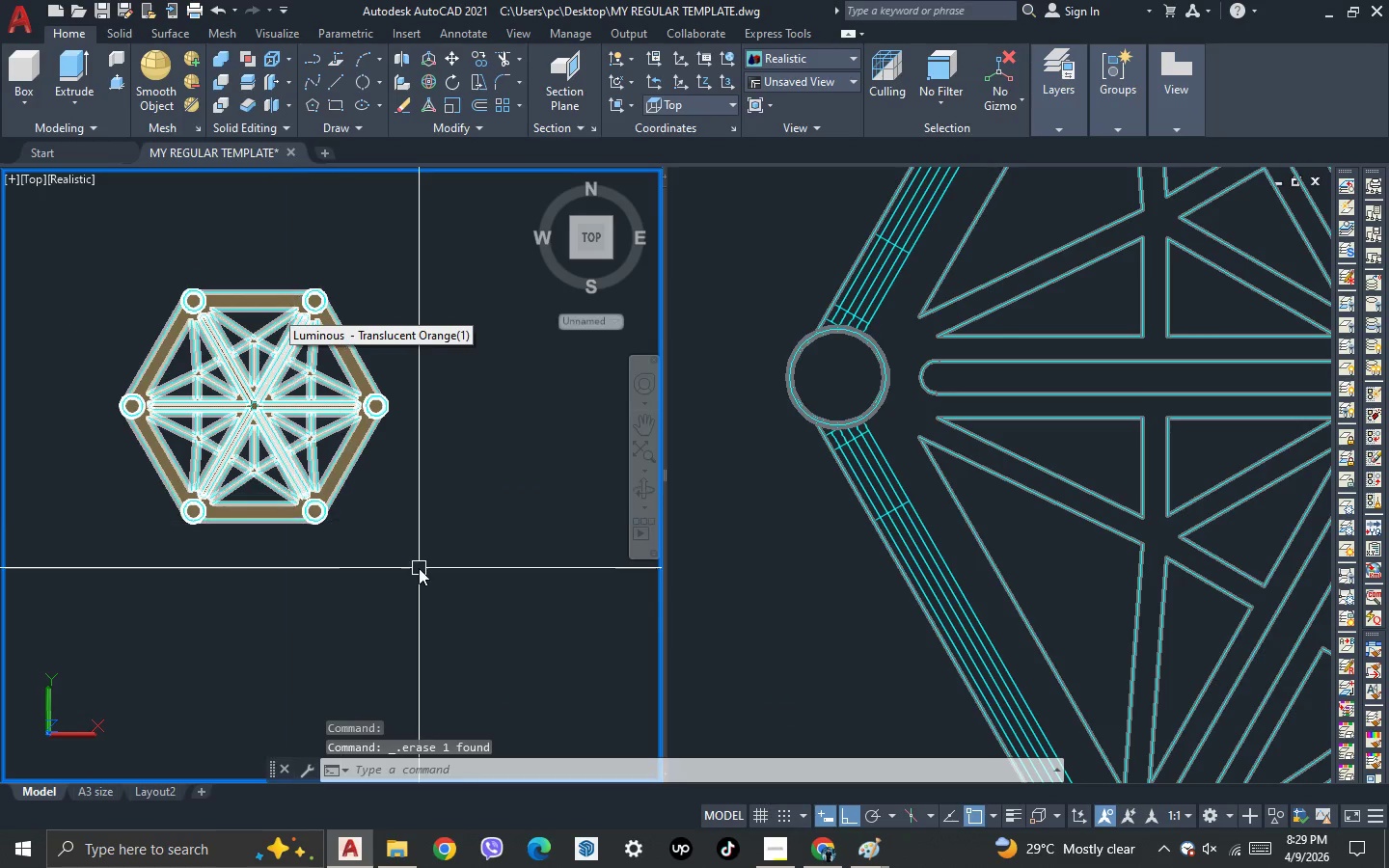 
left_click([419, 568])
 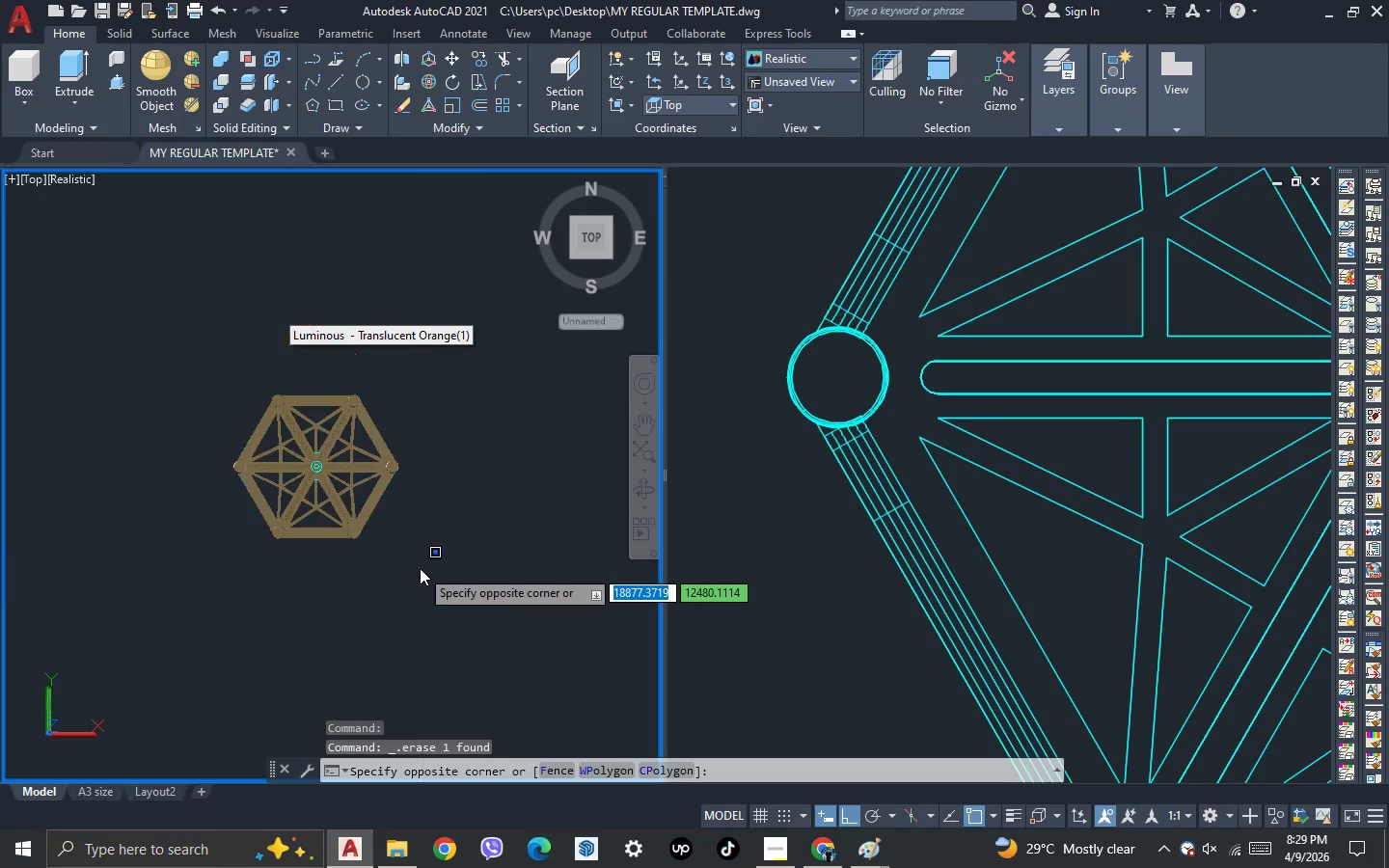 
scroll: coordinate [420, 568], scroll_direction: down, amount: 1.0
 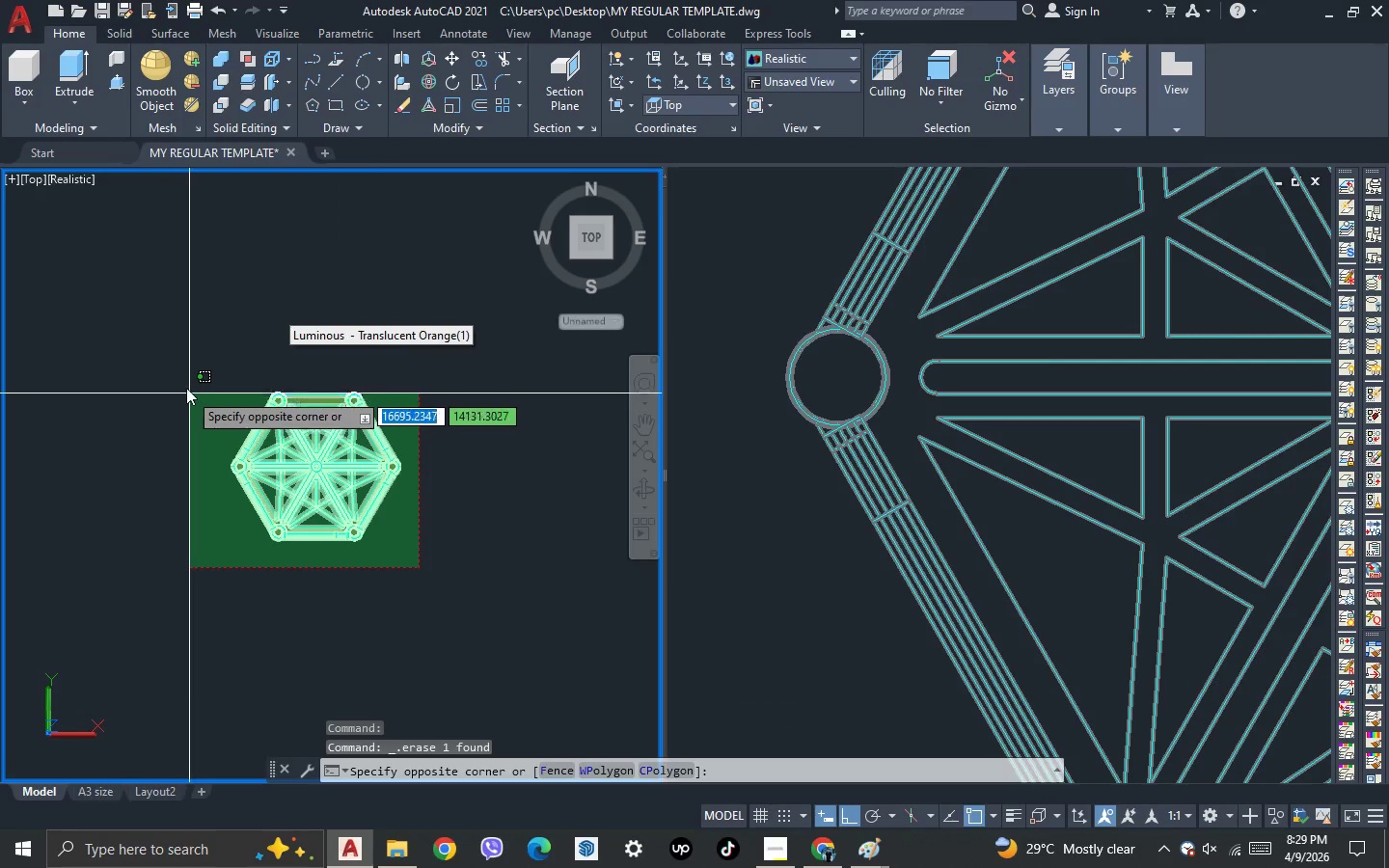 
left_click([183, 373])
 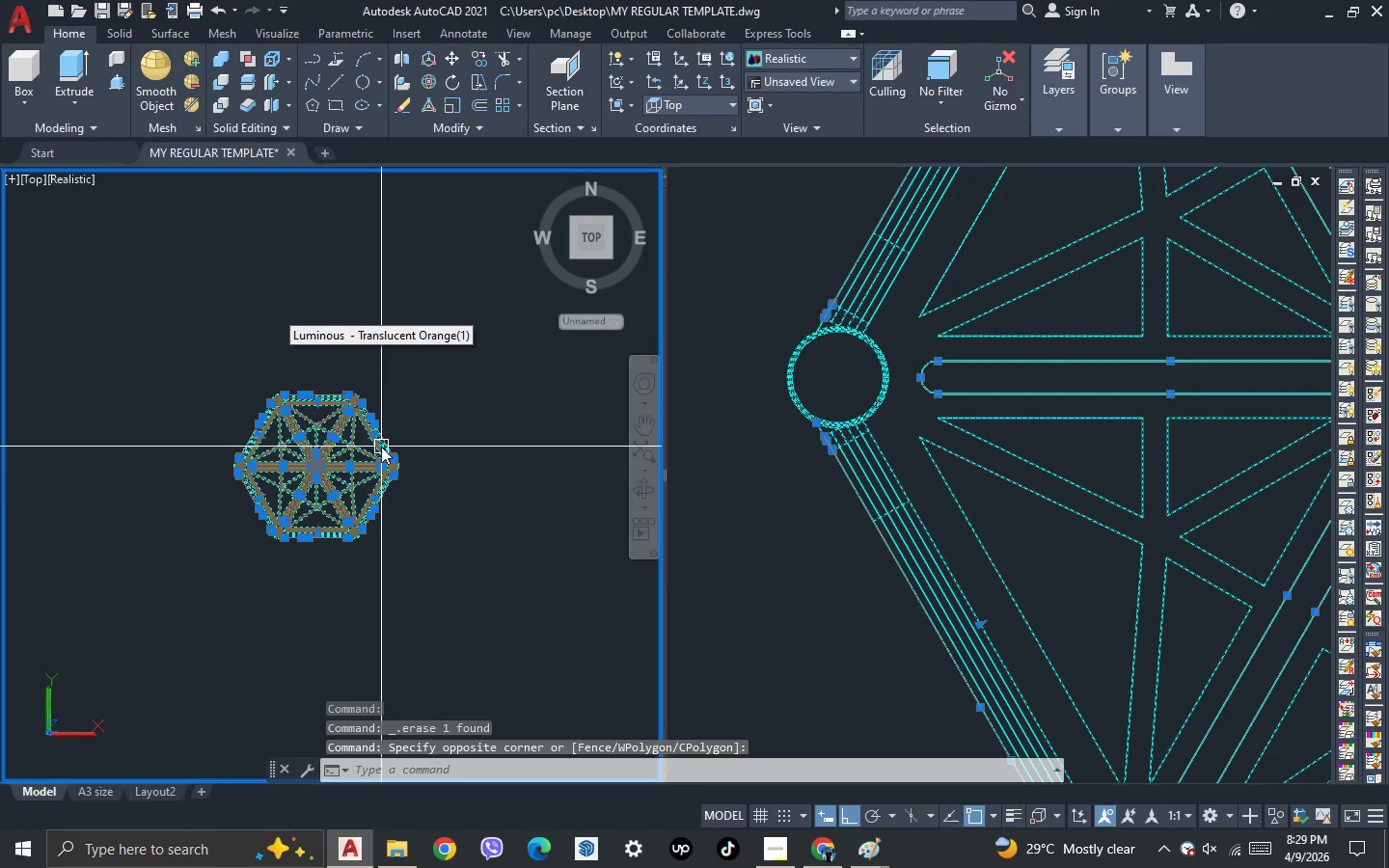 
hold_key(key=ShiftLeft, duration=1.36)
left_click([309, 423])
 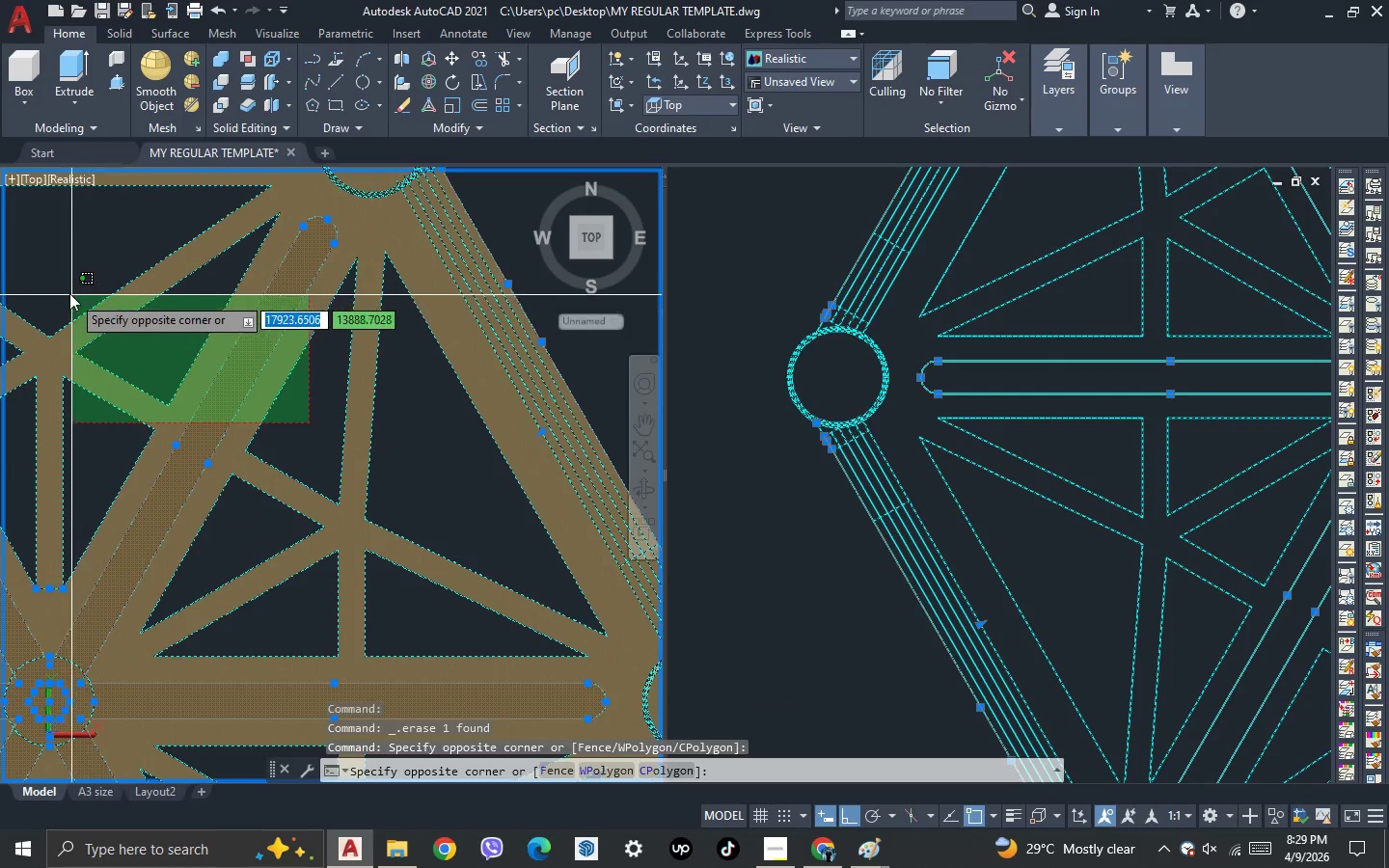 
scroll: coordinate [312, 420], scroll_direction: up, amount: 6.0
 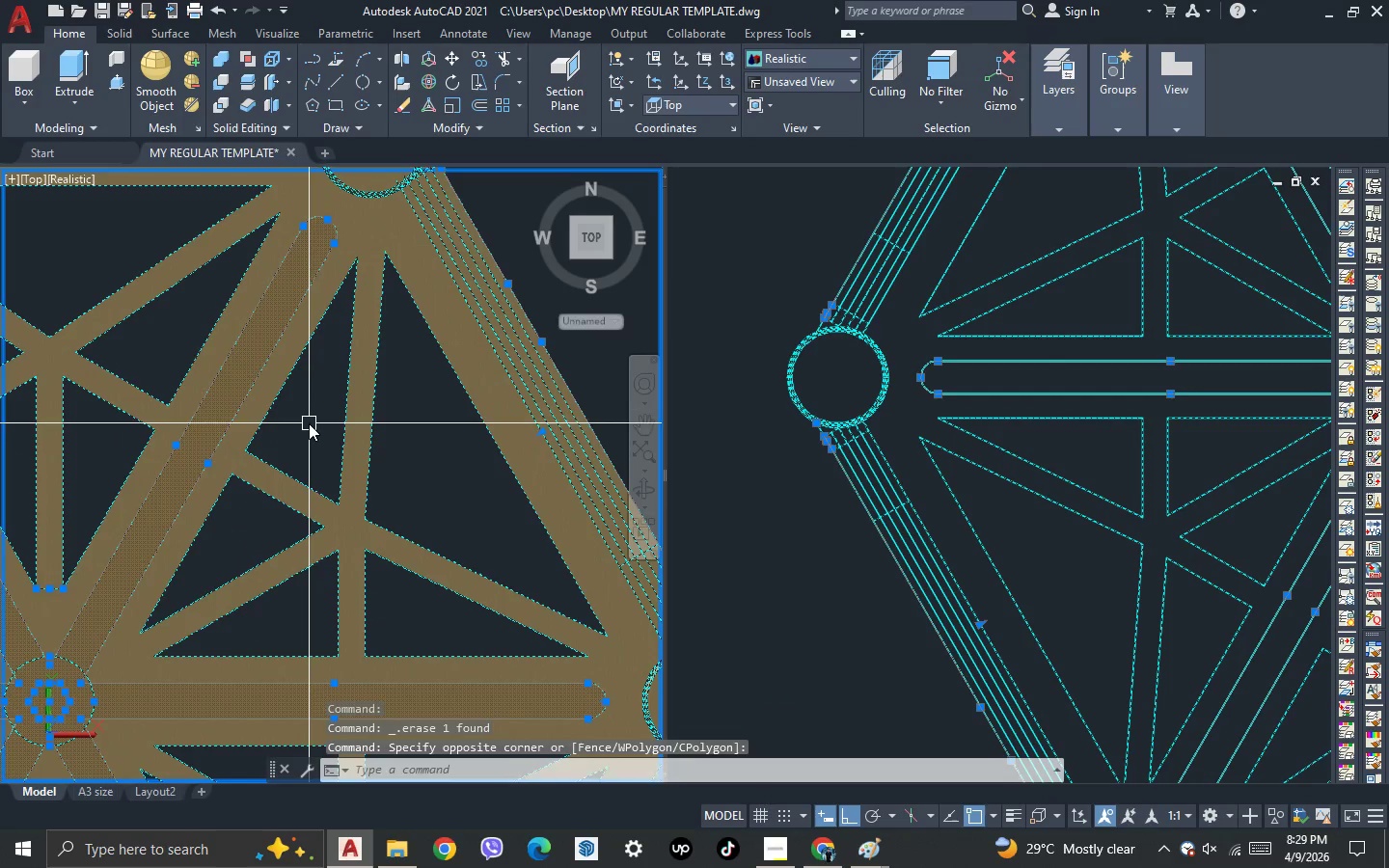 
left_click([68, 289])
 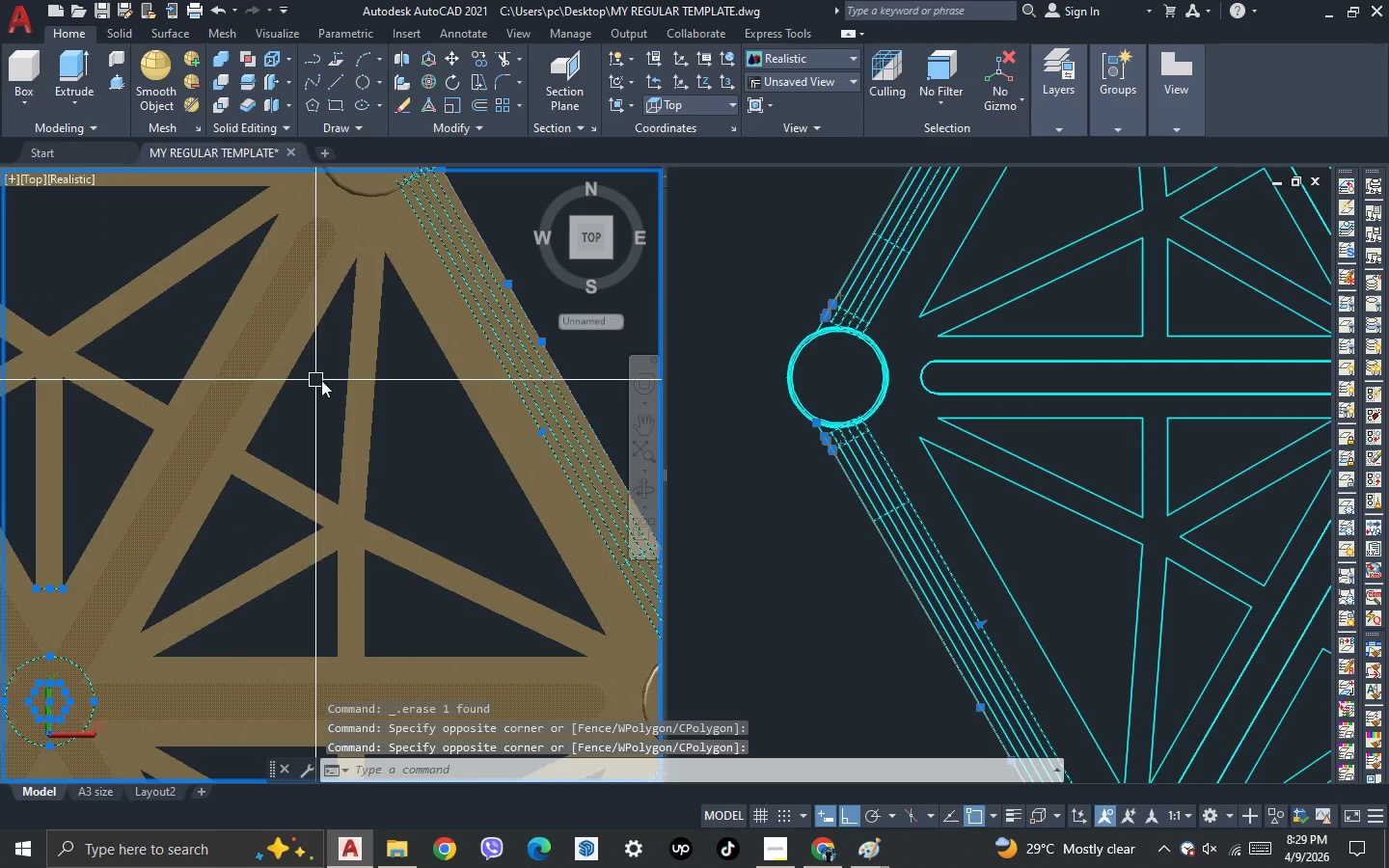 
scroll: coordinate [340, 340], scroll_direction: down, amount: 4.0
 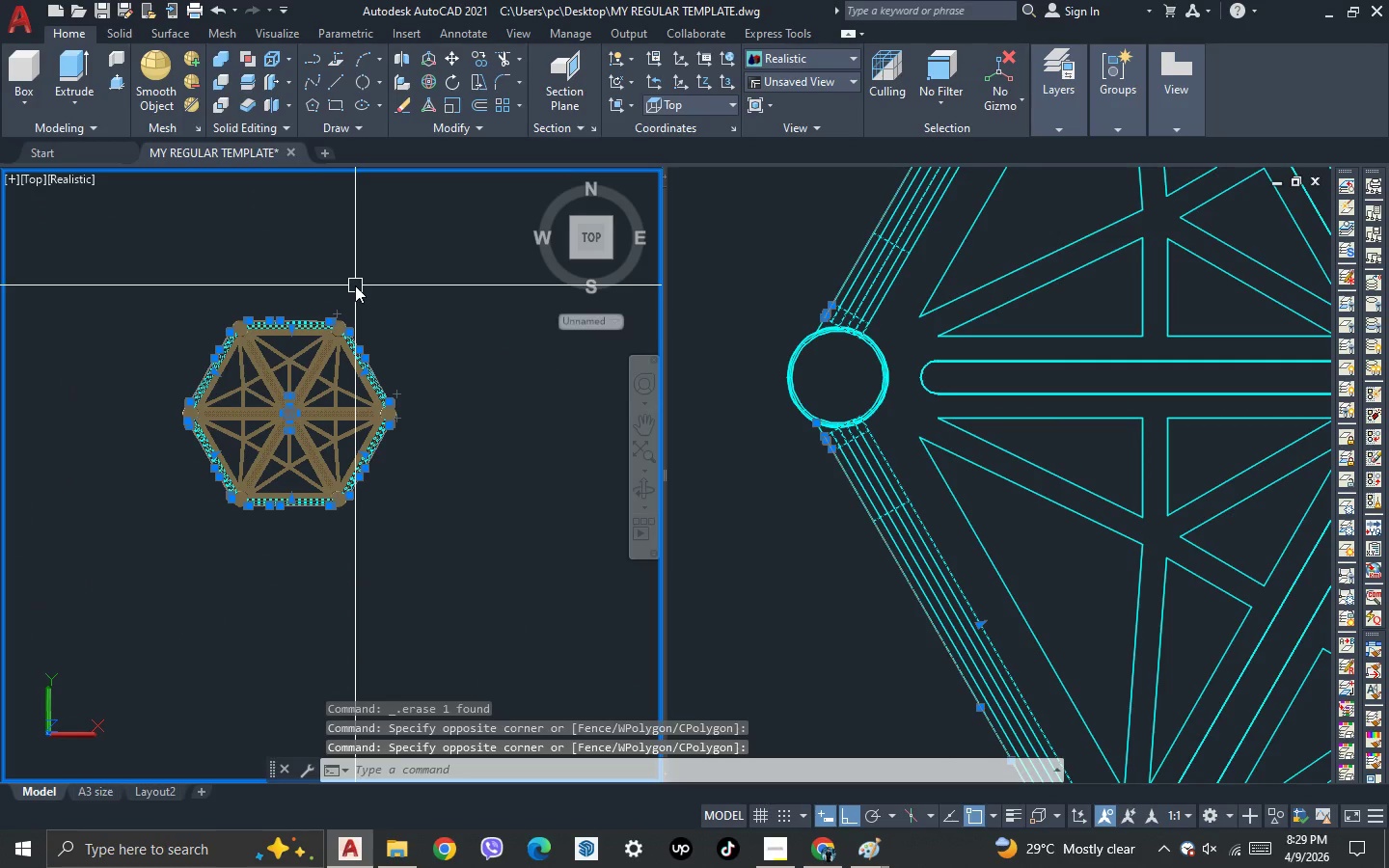 
scroll: coordinate [346, 311], scroll_direction: up, amount: 5.0
 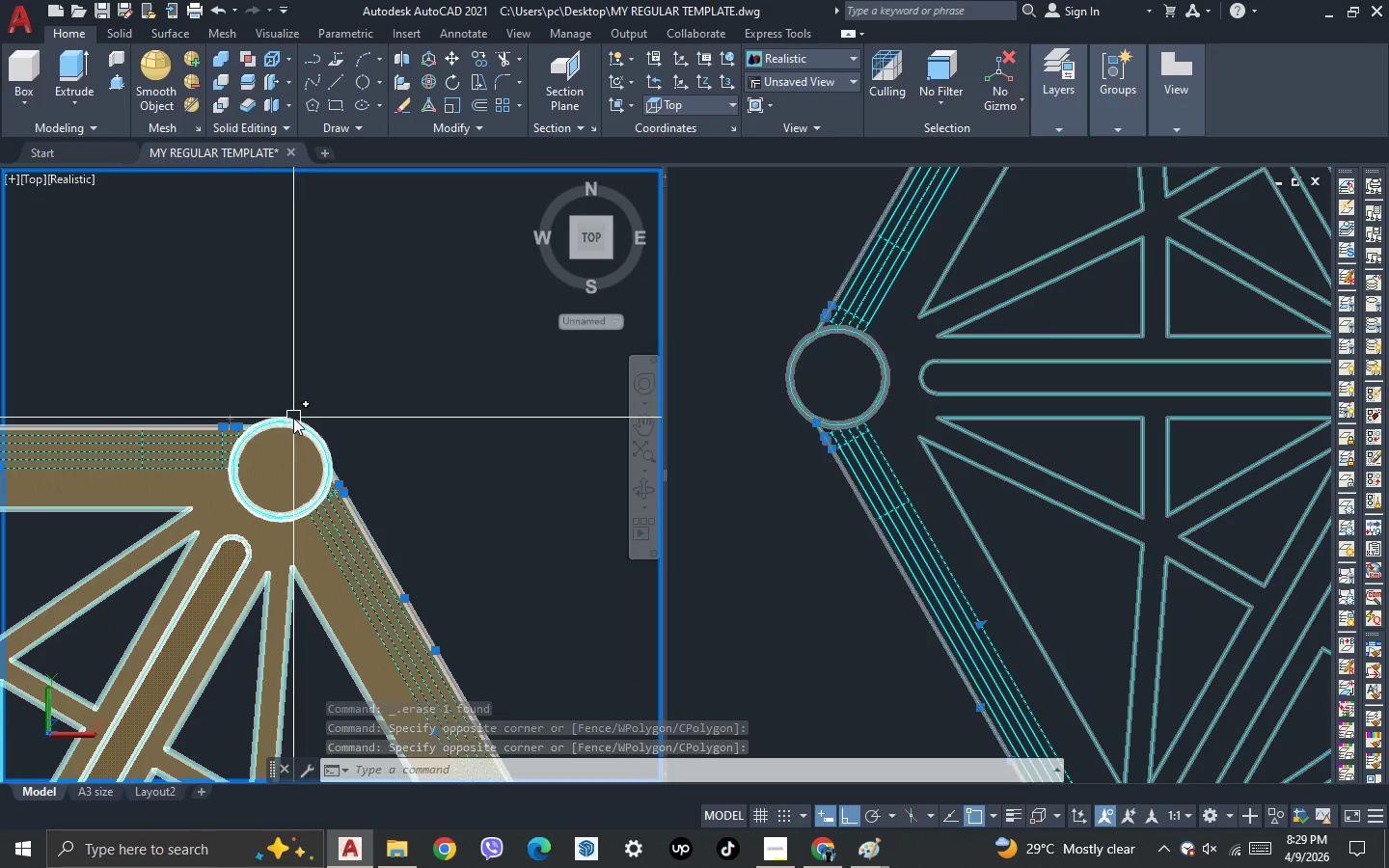 
left_click([293, 419])
 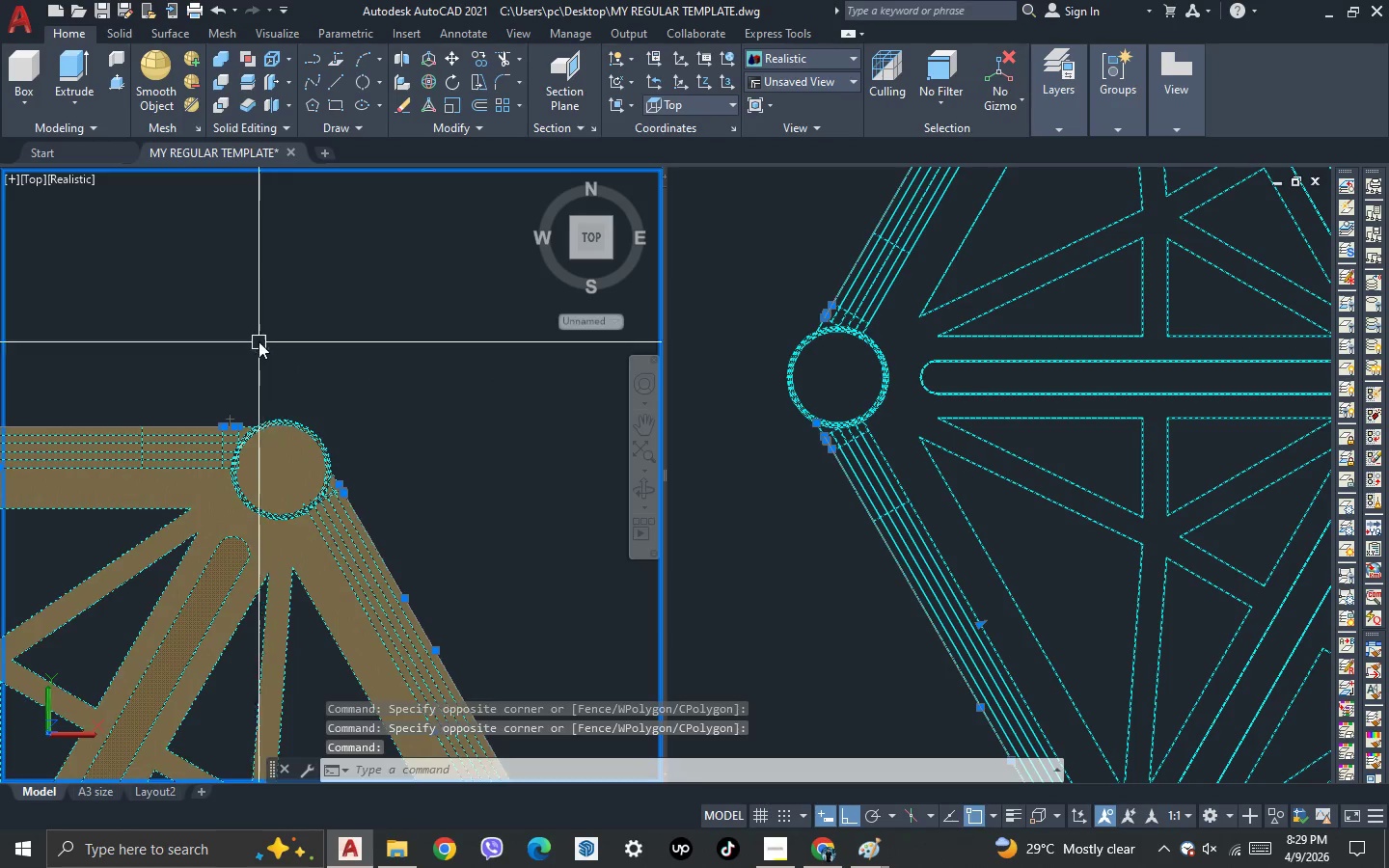 
scroll: coordinate [268, 320], scroll_direction: down, amount: 5.0
 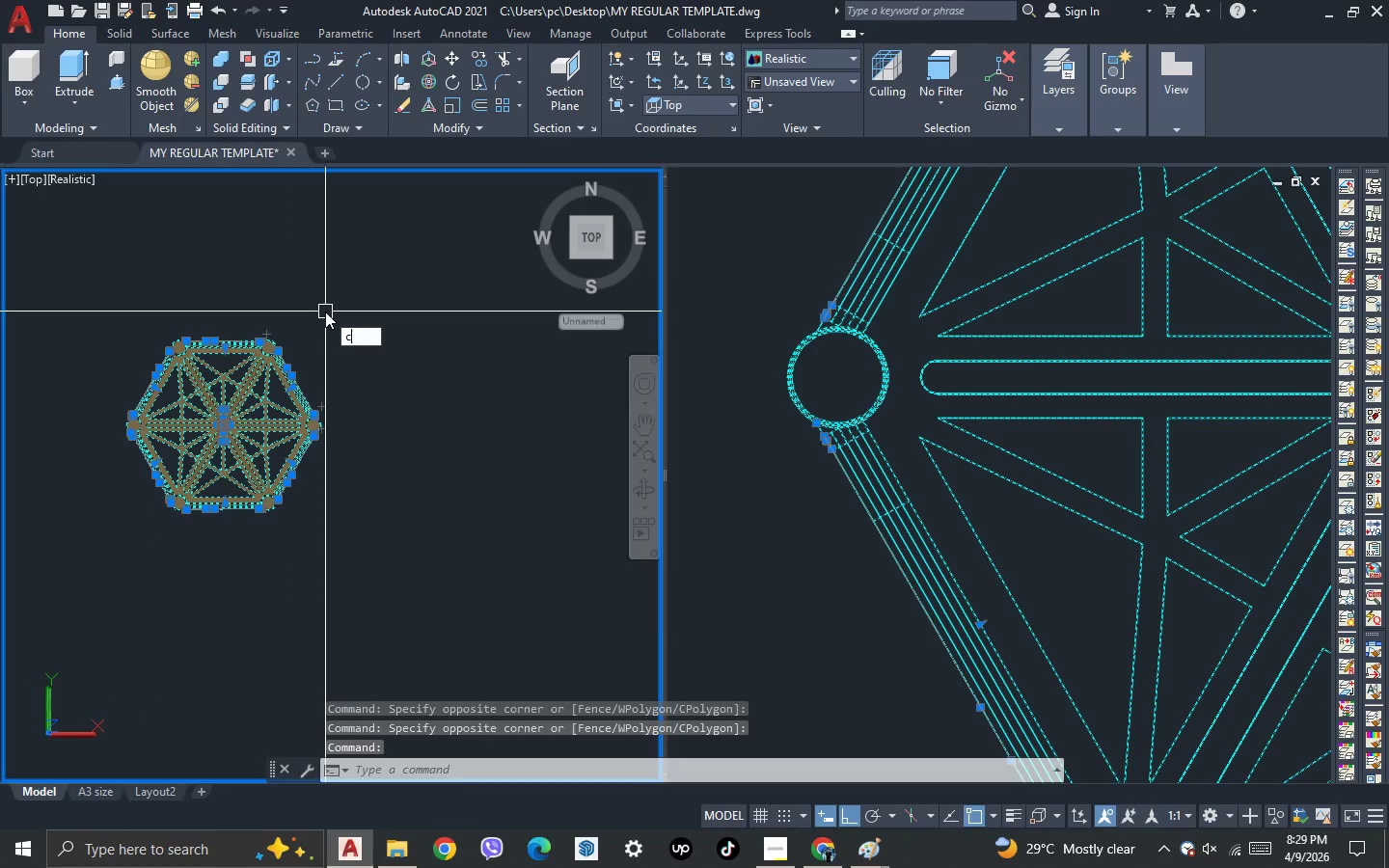 
type(co )
 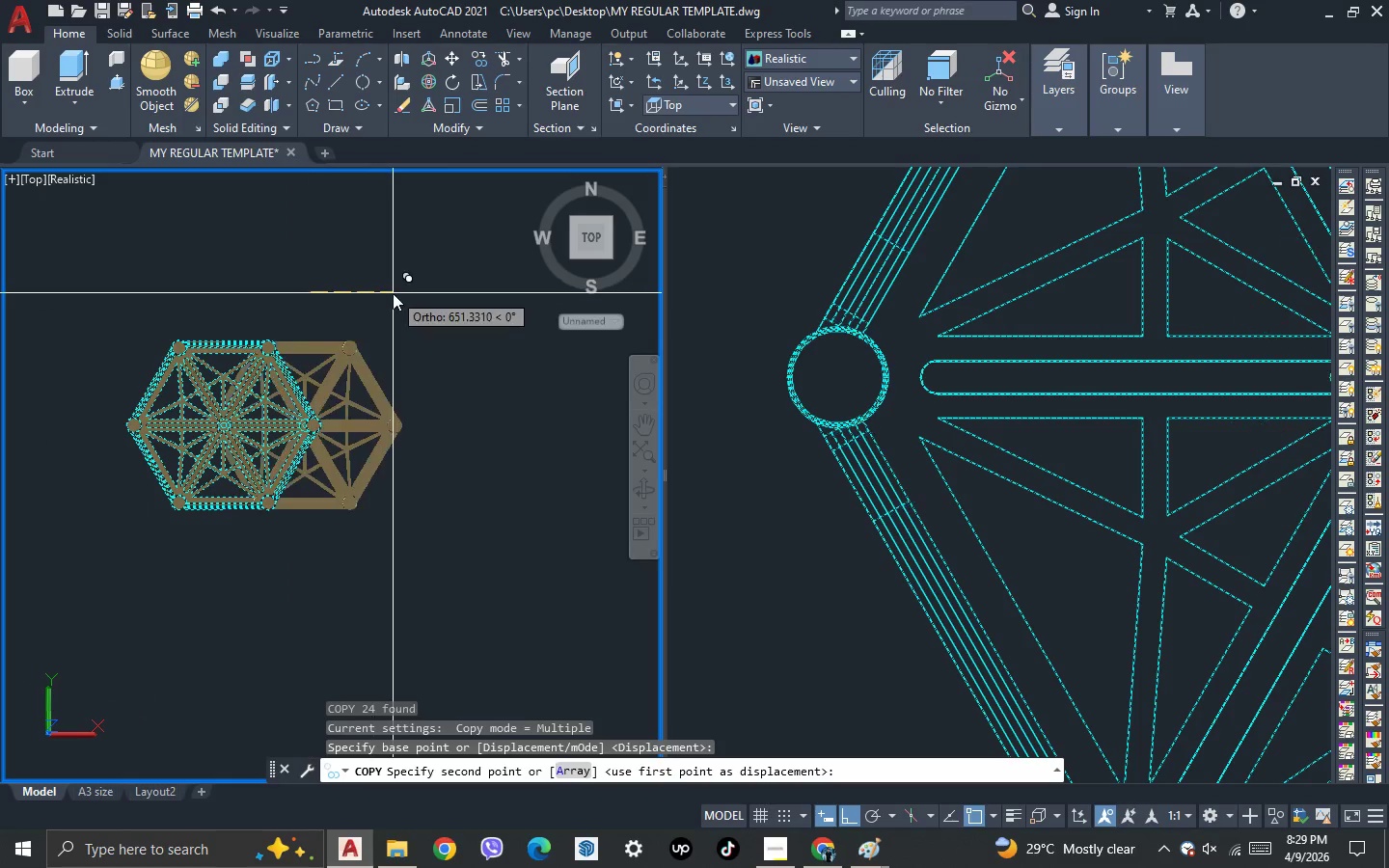 
scroll: coordinate [393, 293], scroll_direction: down, amount: 2.0
 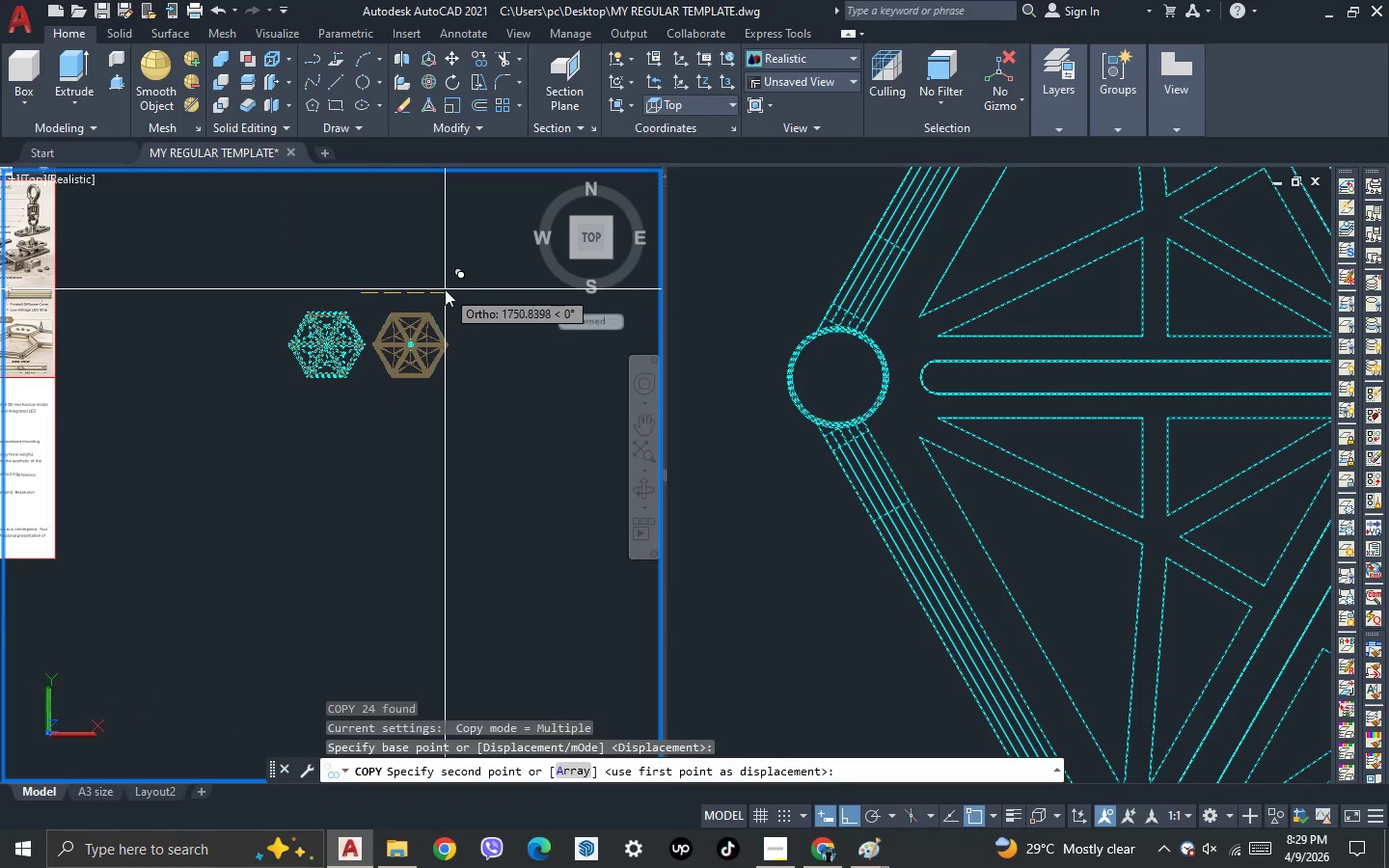 
left_click([445, 289])
 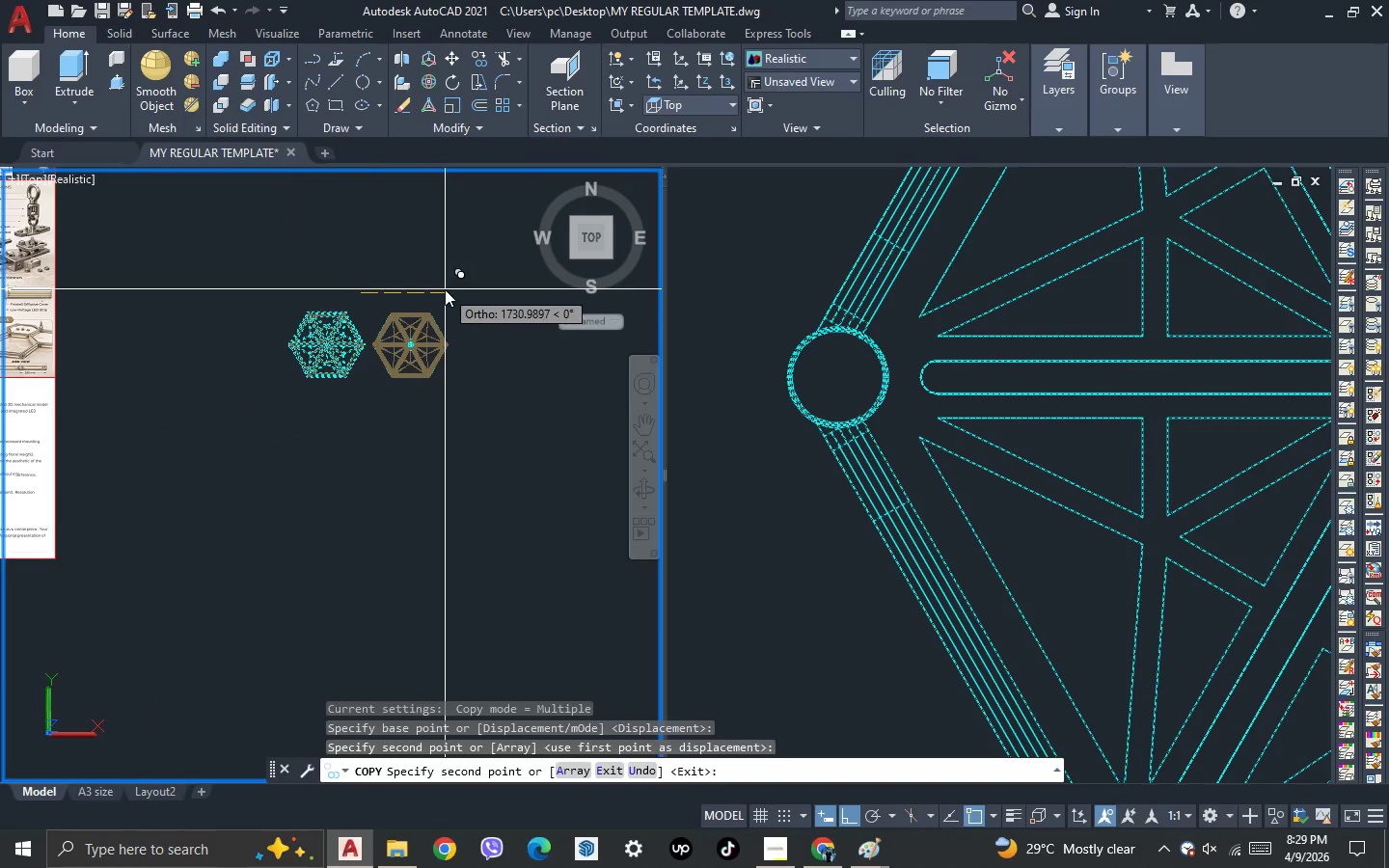 
key(Escape)
 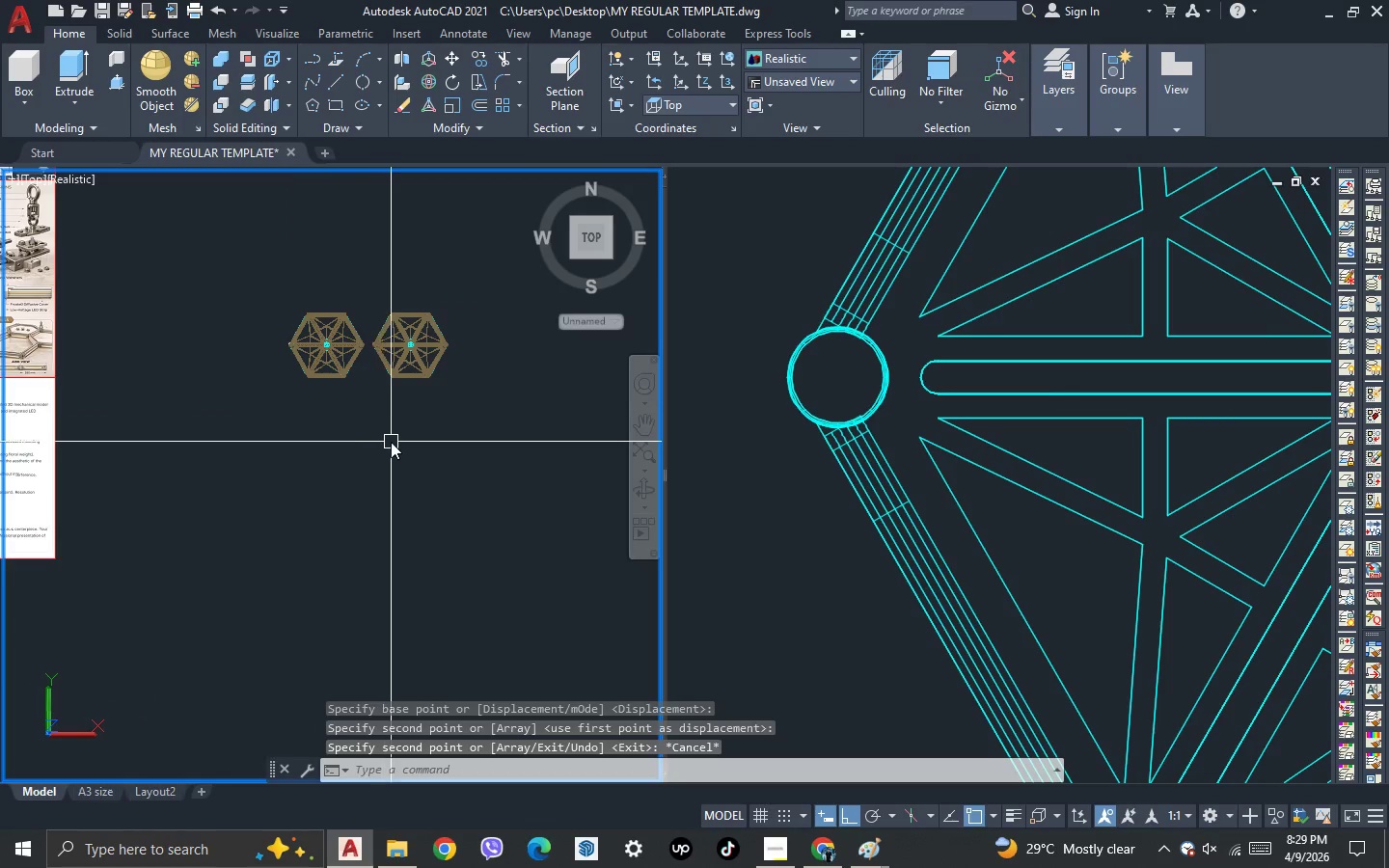 
key(3)
 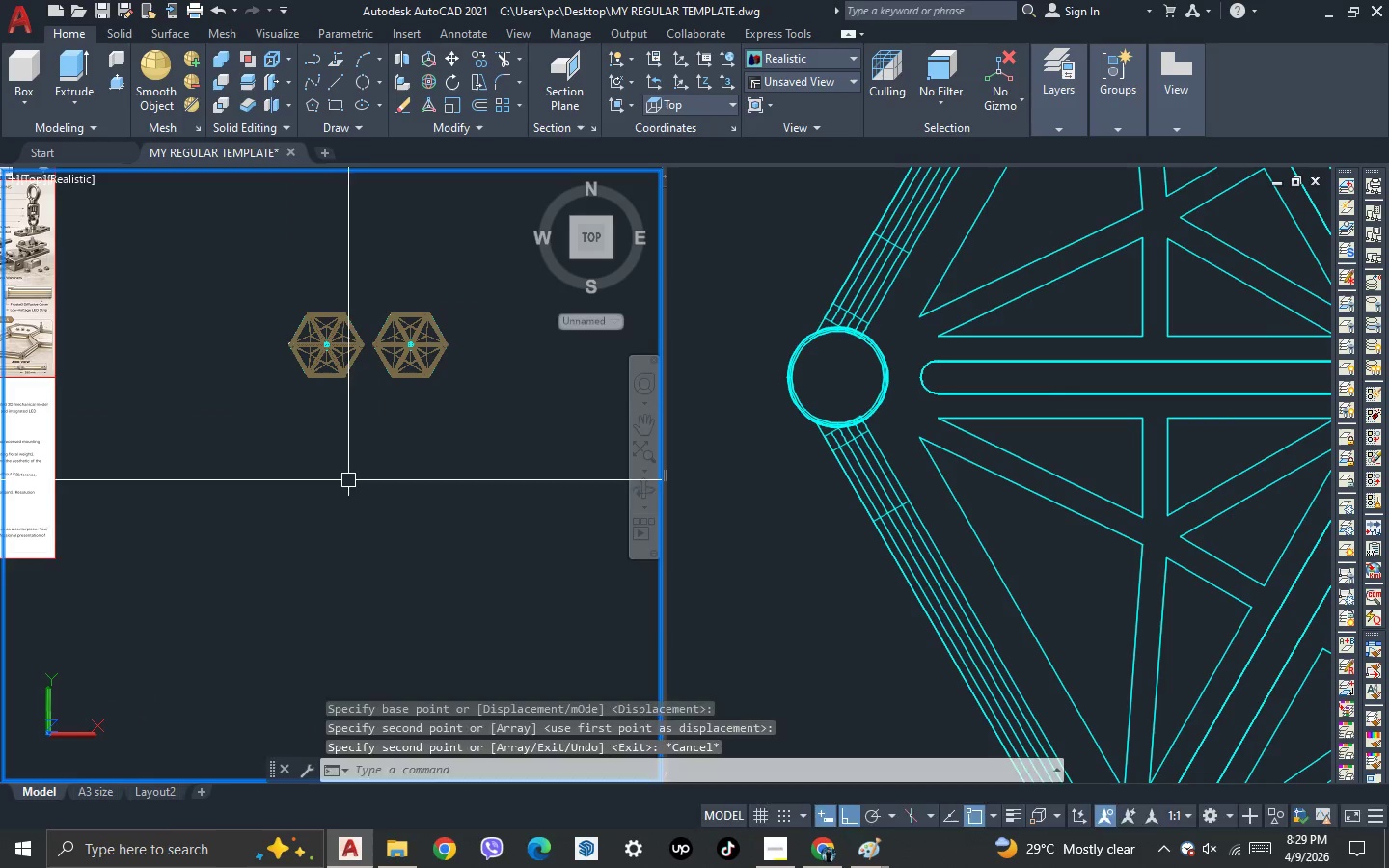 
key(Space)
 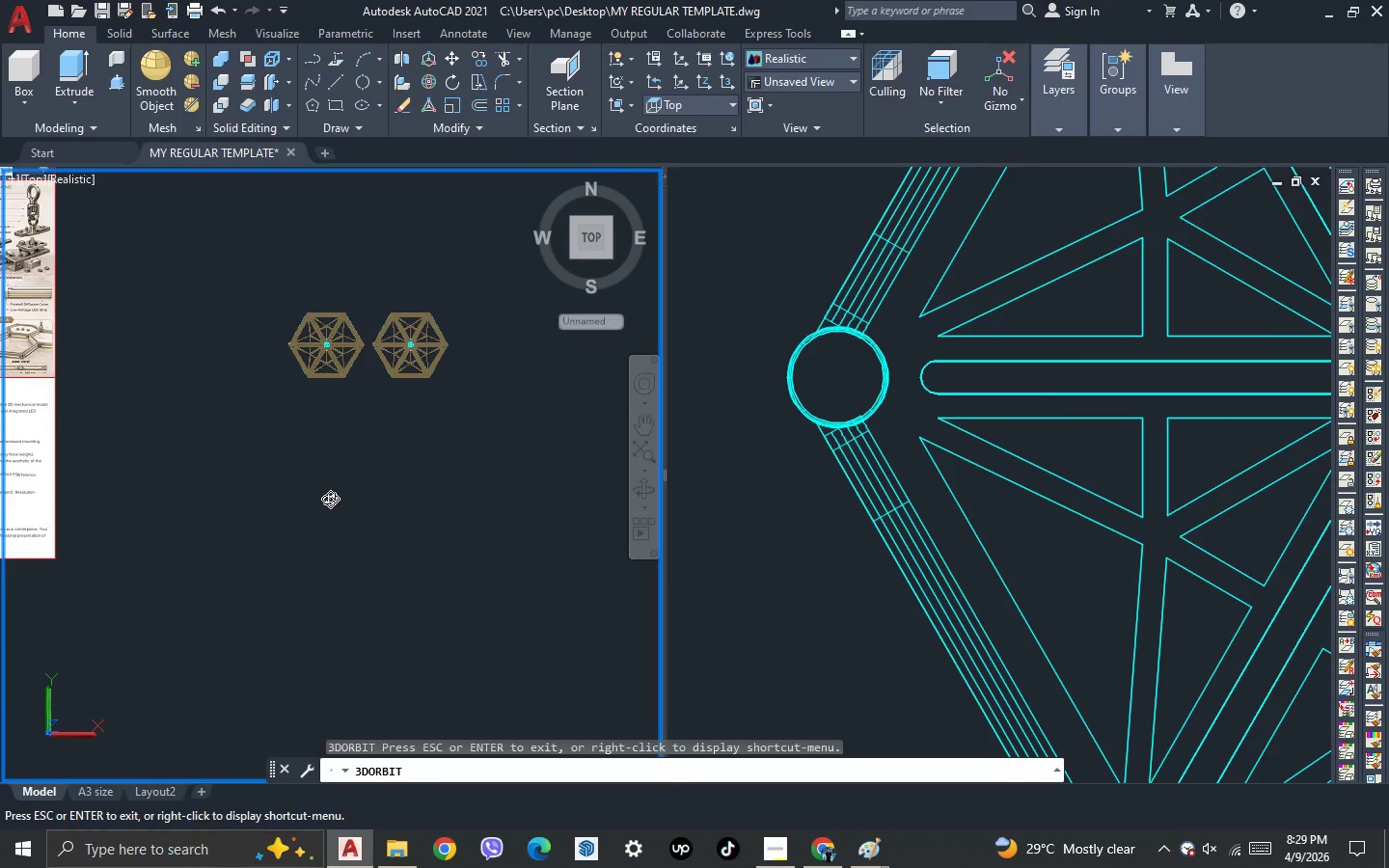 
left_click_drag(start_coordinate=[328, 499], to_coordinate=[381, 414])
 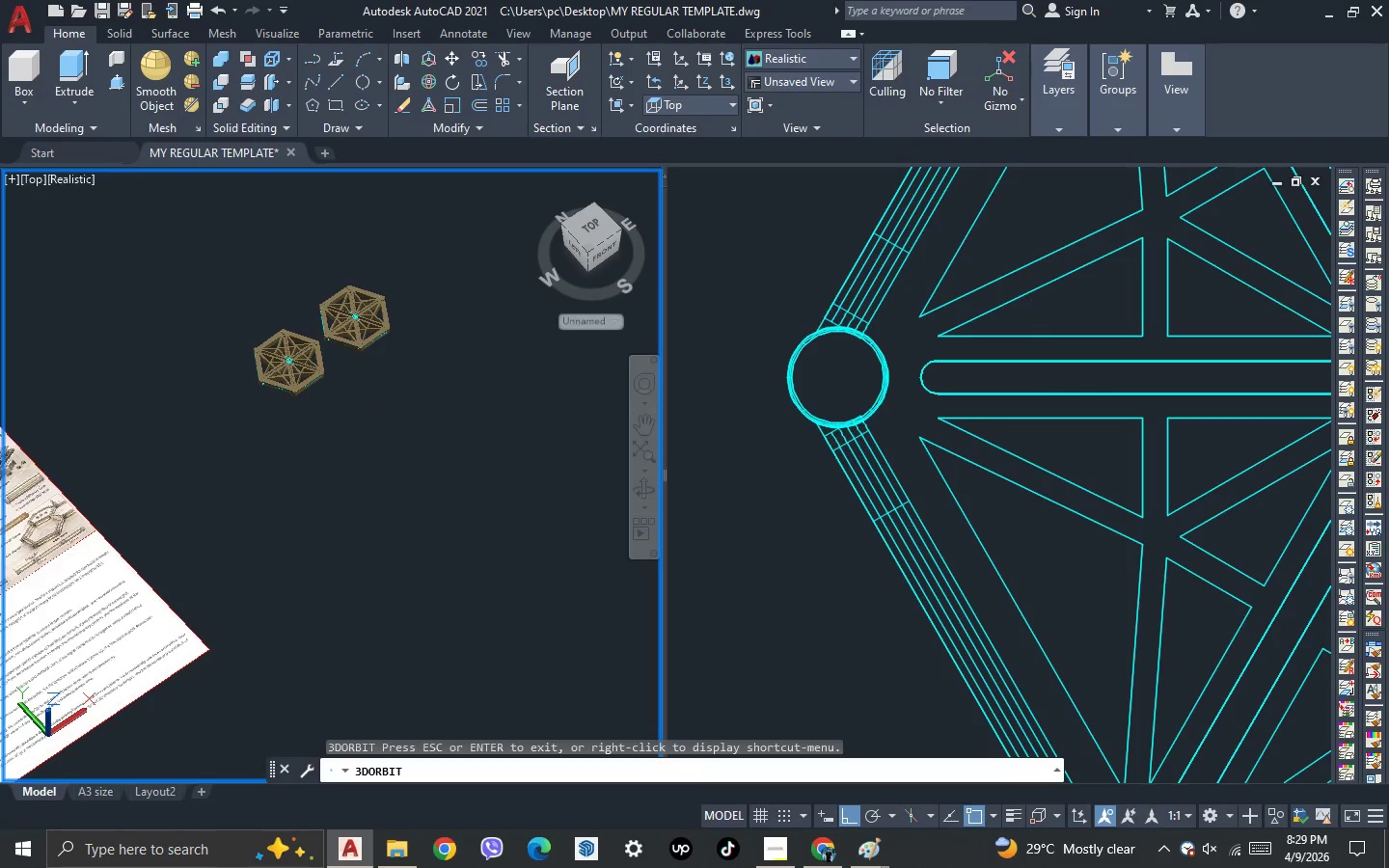 
key(Escape)
 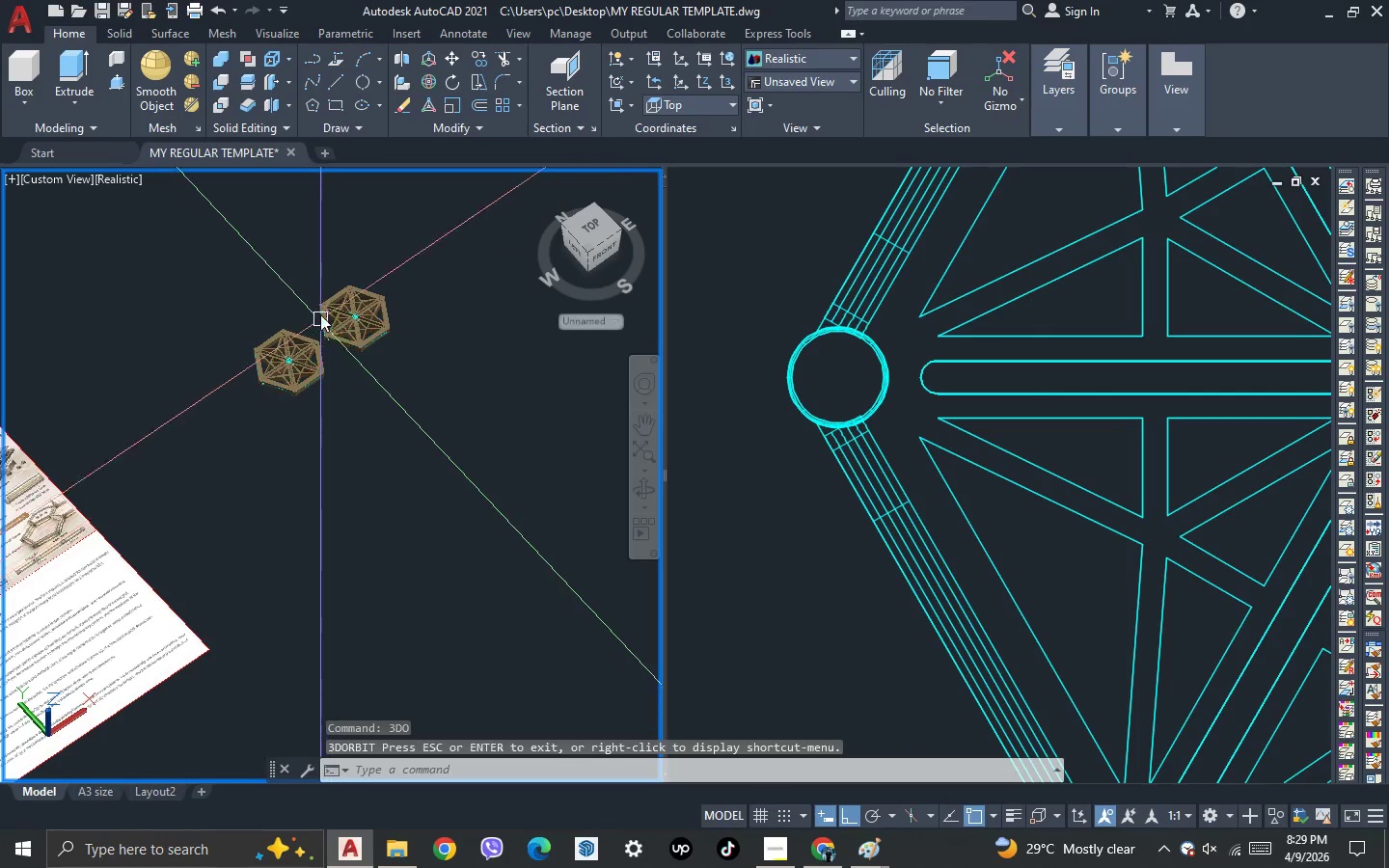 
scroll: coordinate [389, 411], scroll_direction: up, amount: 8.0
 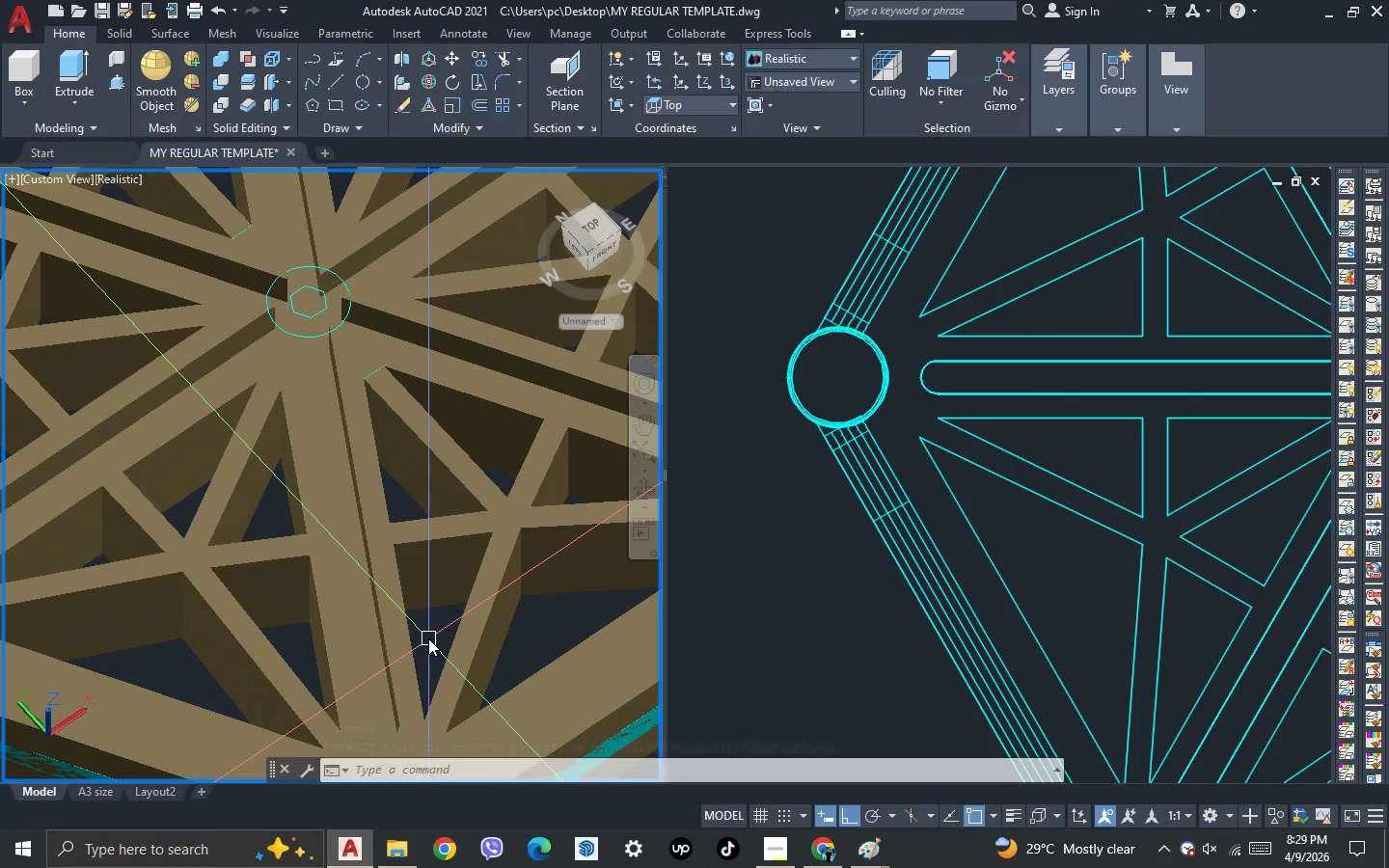 
left_click_drag(start_coordinate=[429, 637], to_coordinate=[425, 608])
 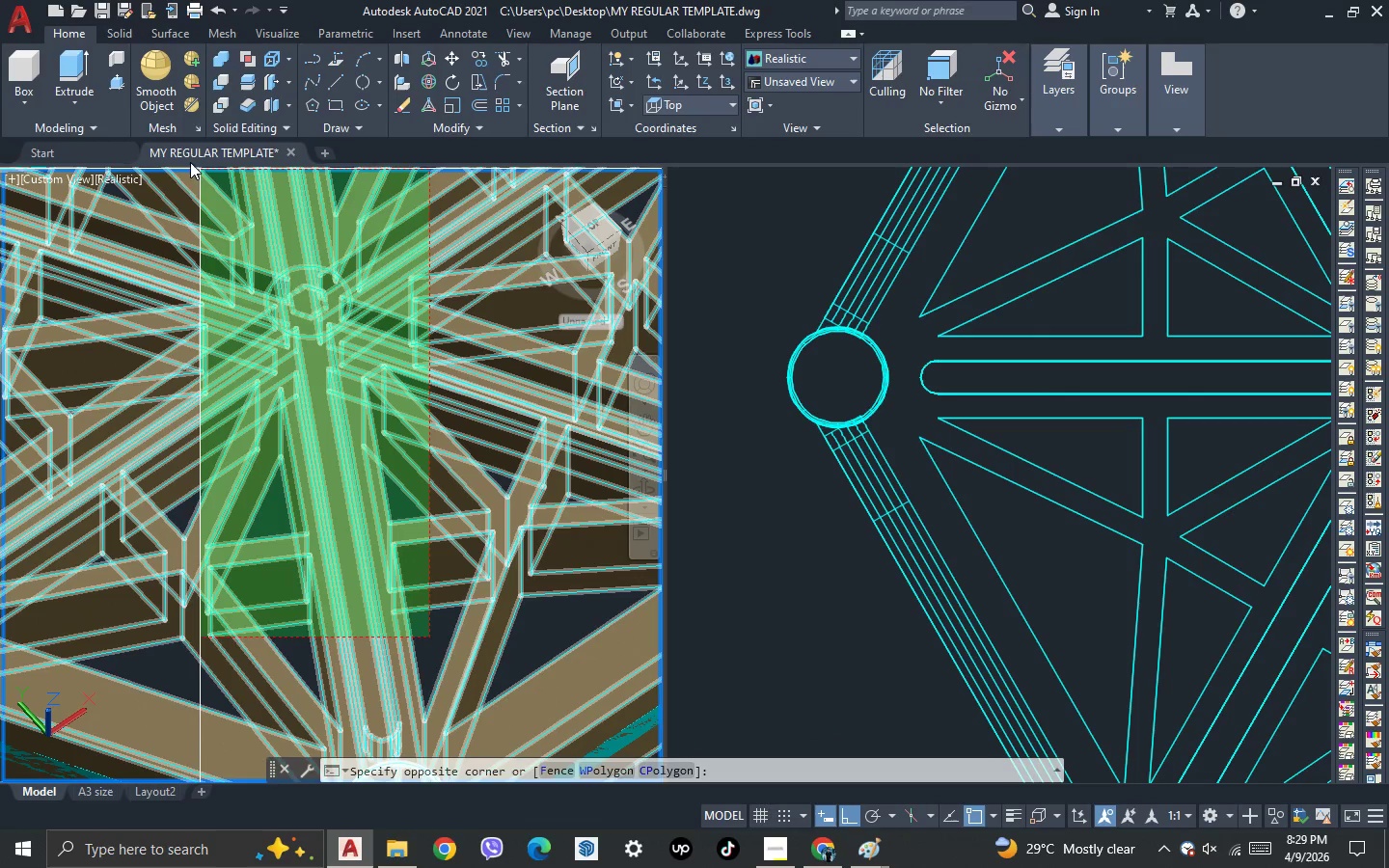 
left_click([187, 159])
 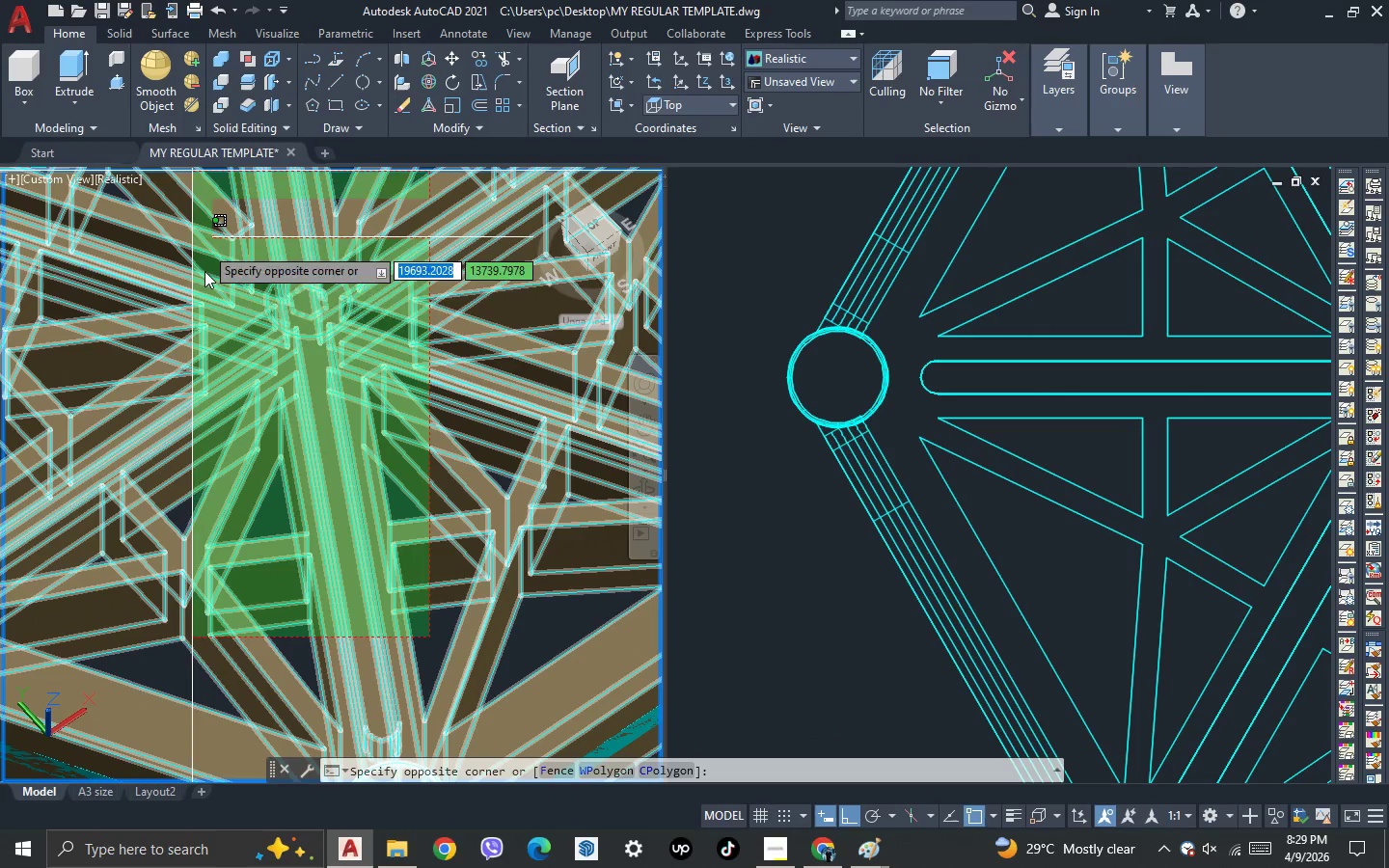 
hold_key(key=ShiftLeft, duration=0.36)
 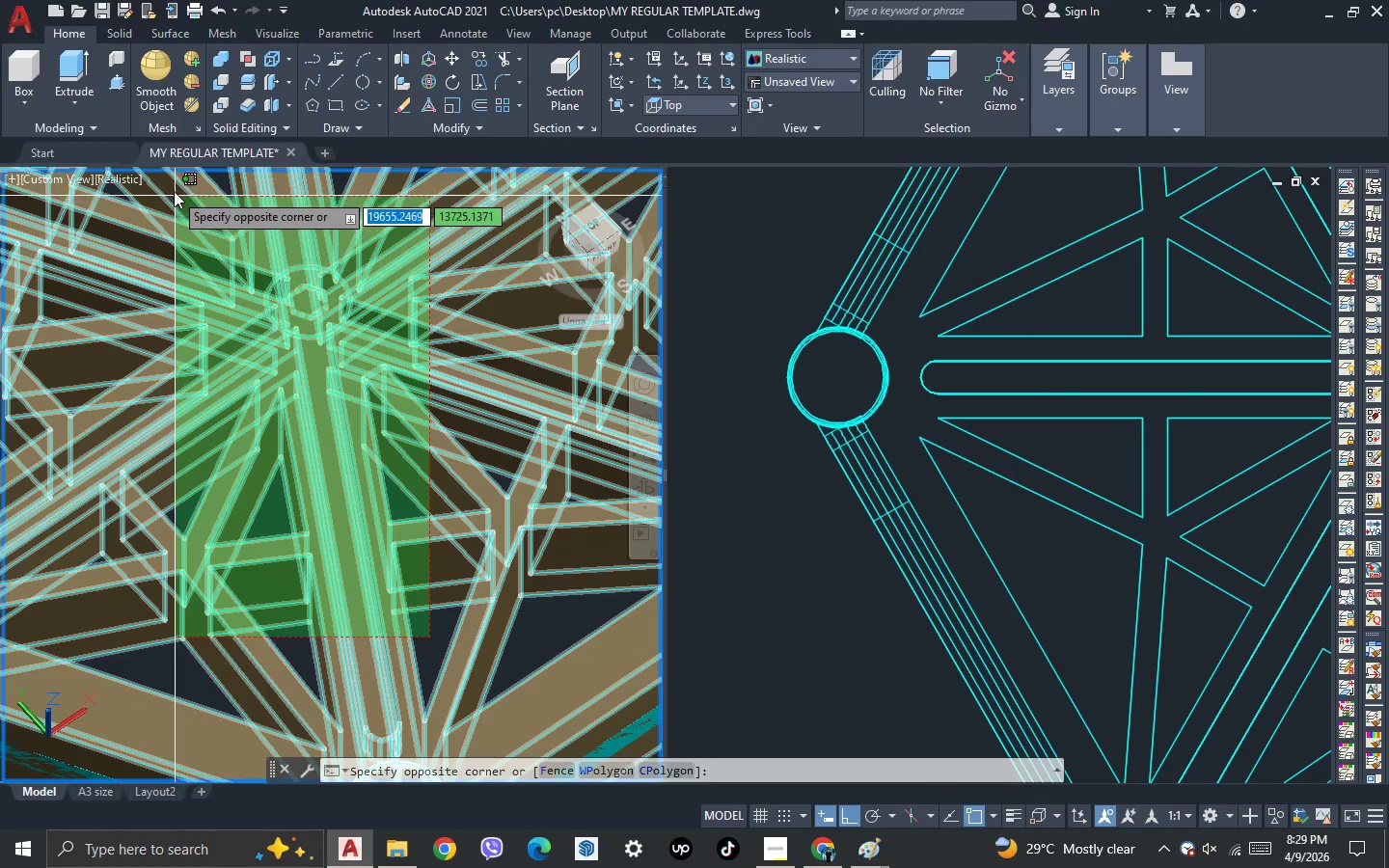 
left_click([174, 190])
 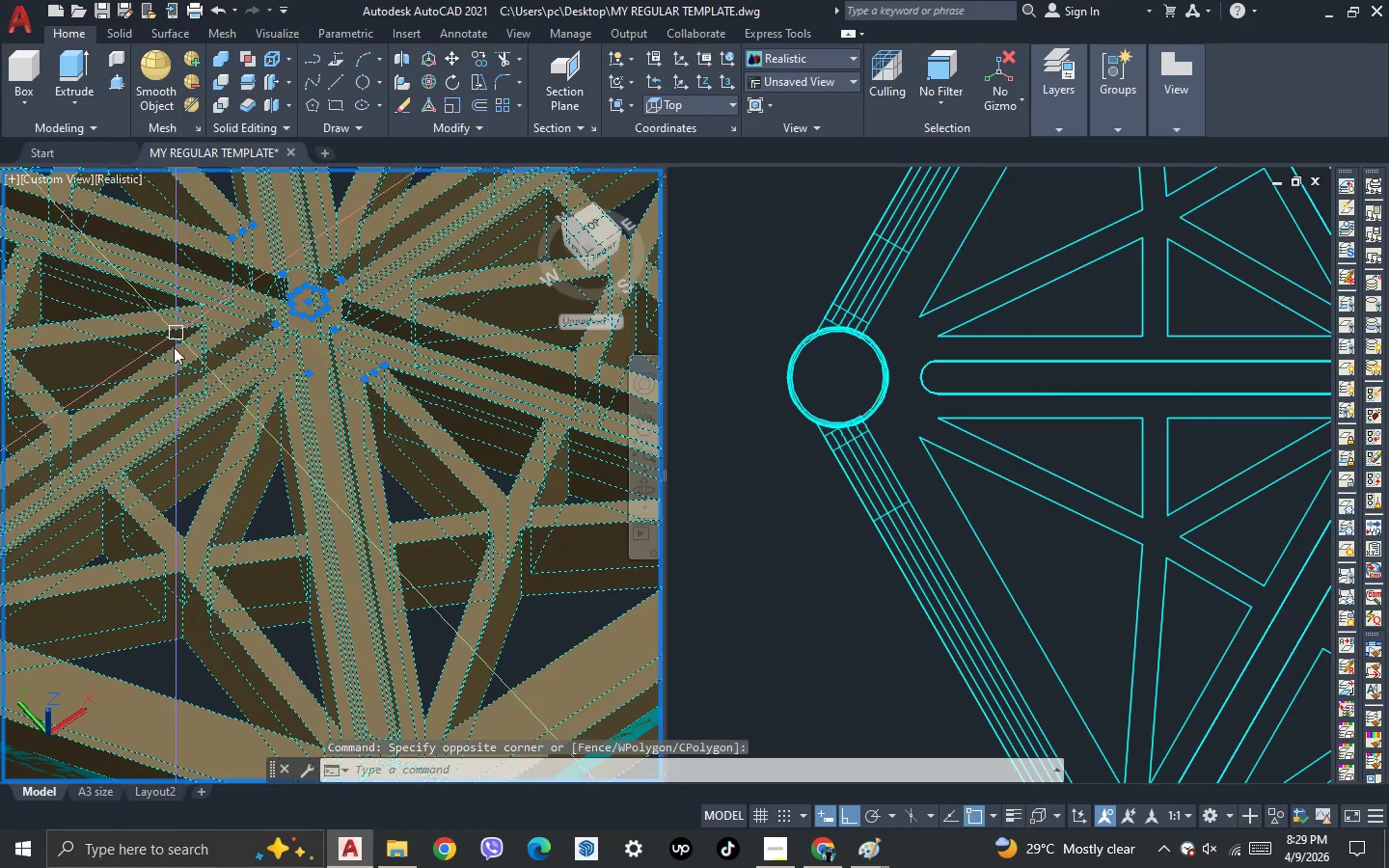 
hold_key(key=ShiftLeft, duration=0.75)
left_click([171, 376])
 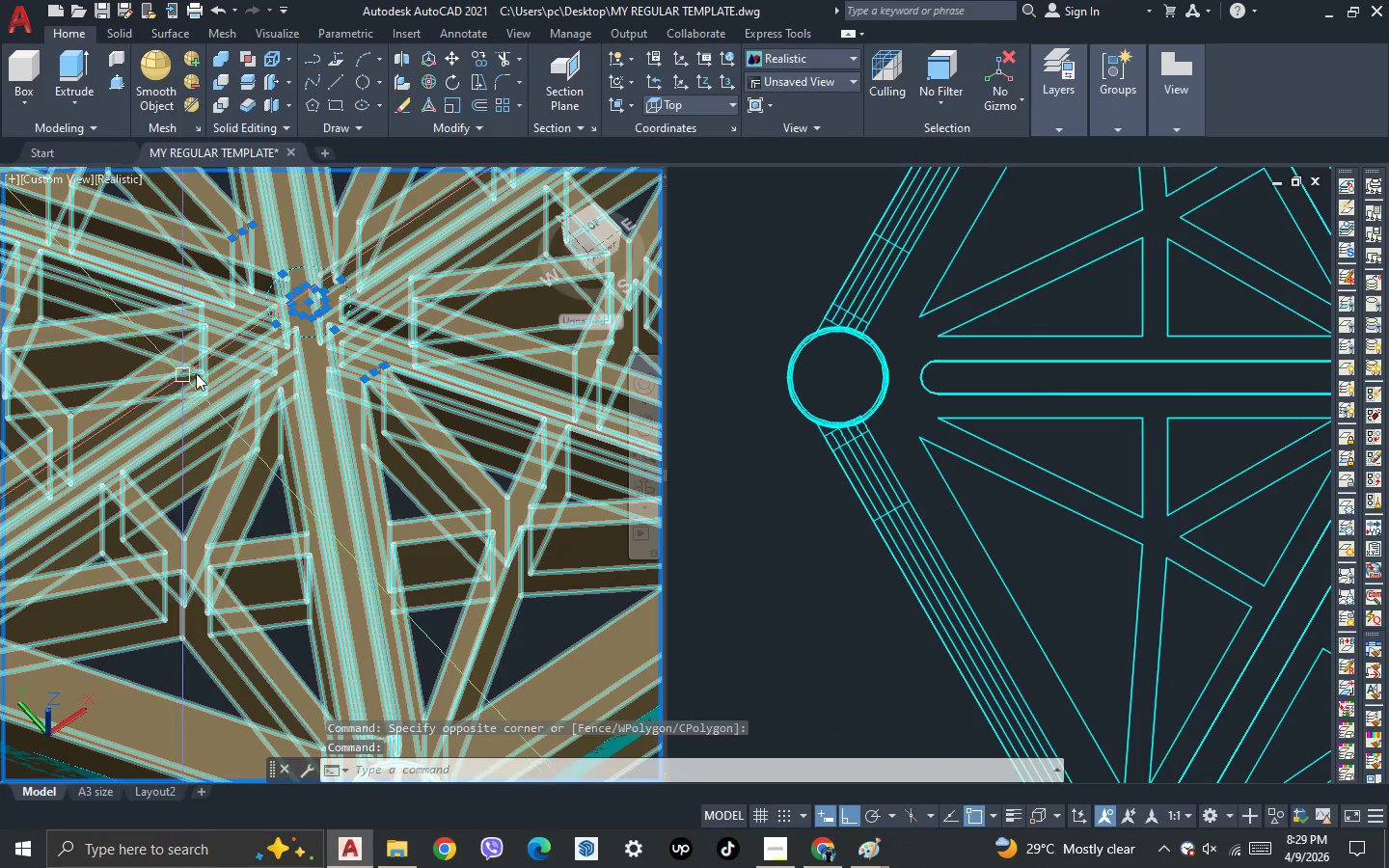 
scroll: coordinate [286, 363], scroll_direction: down, amount: 3.0
 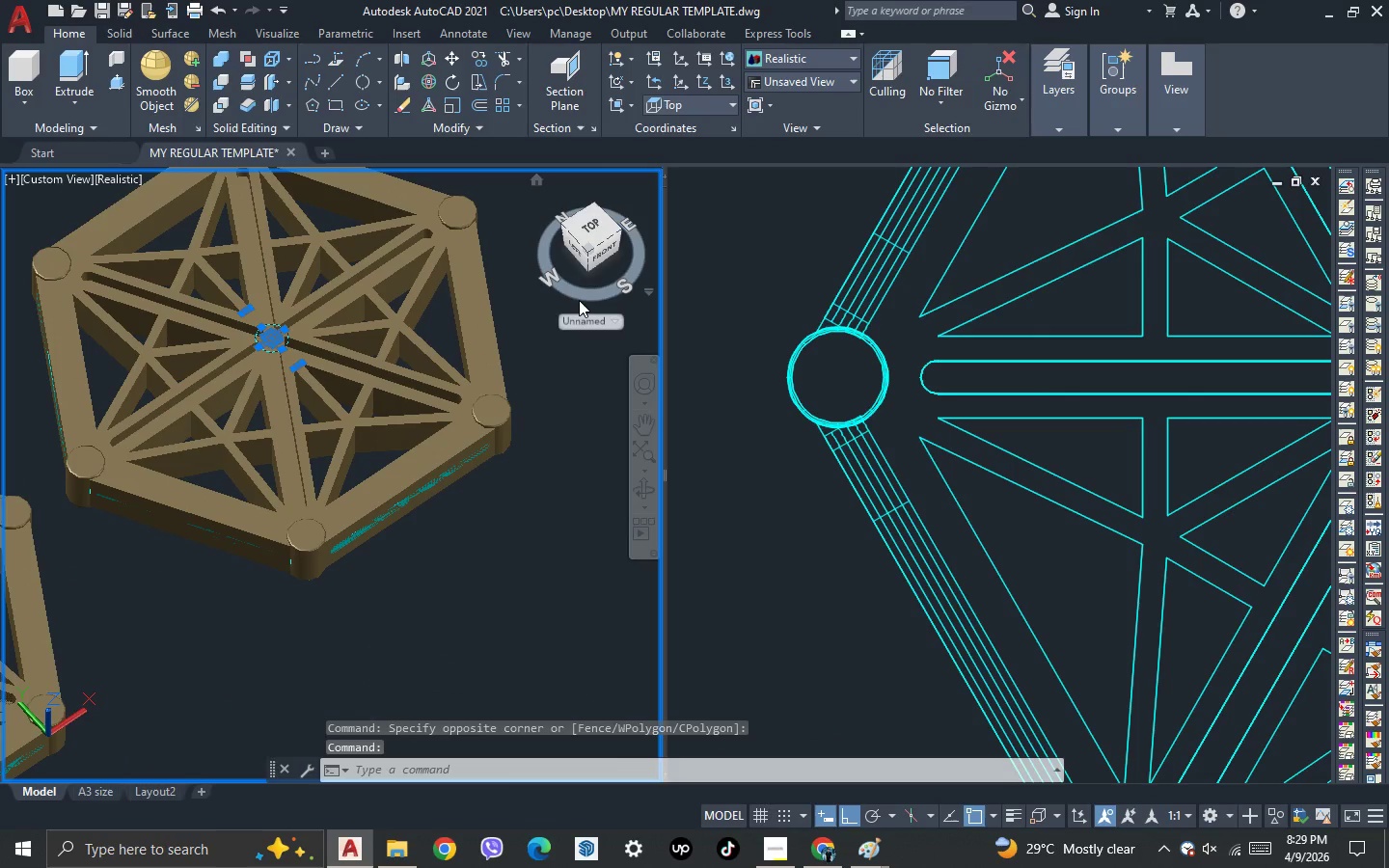 
key(Delete)
 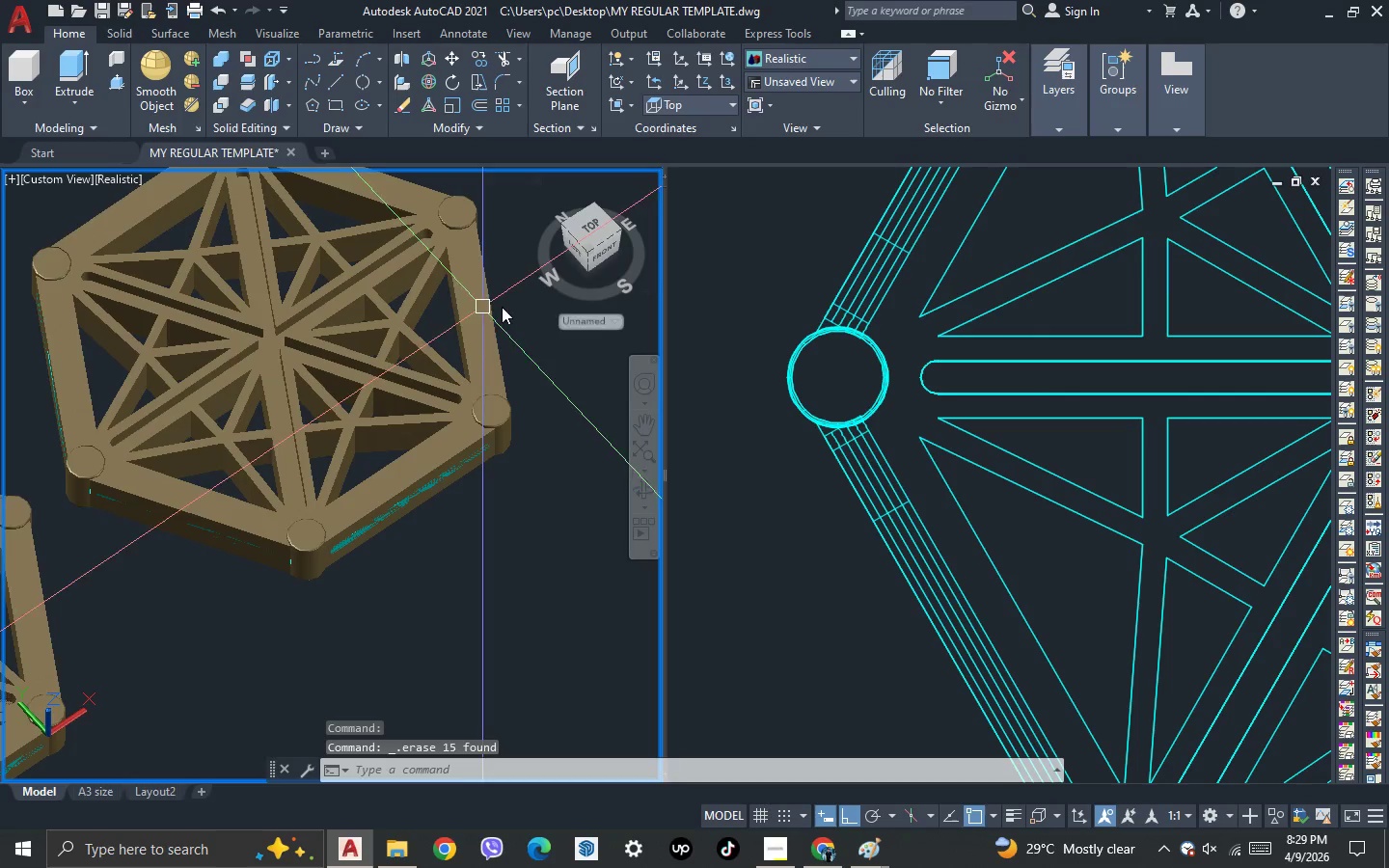 
scroll: coordinate [557, 311], scroll_direction: down, amount: 1.0
 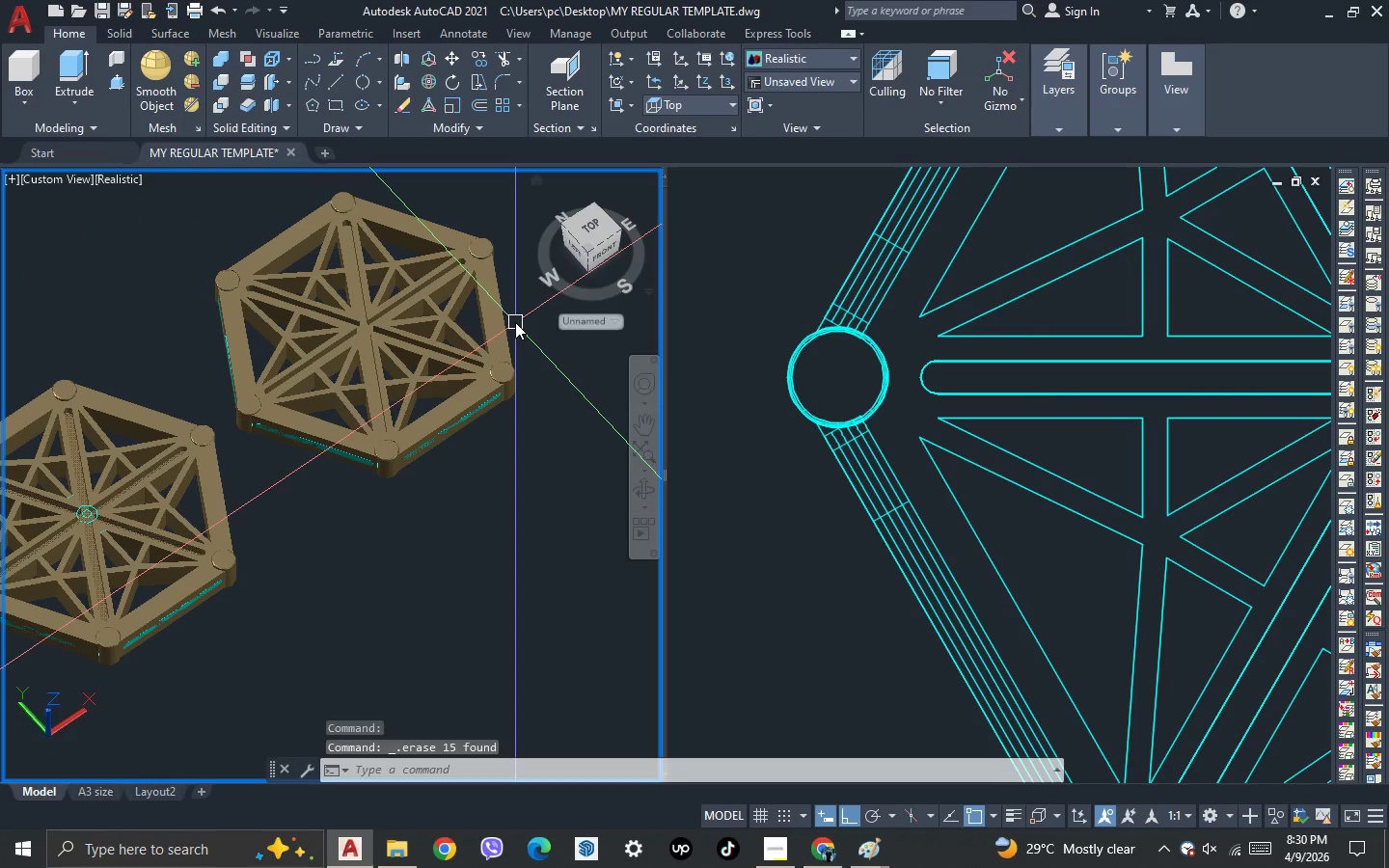 
key(Control+Z)
 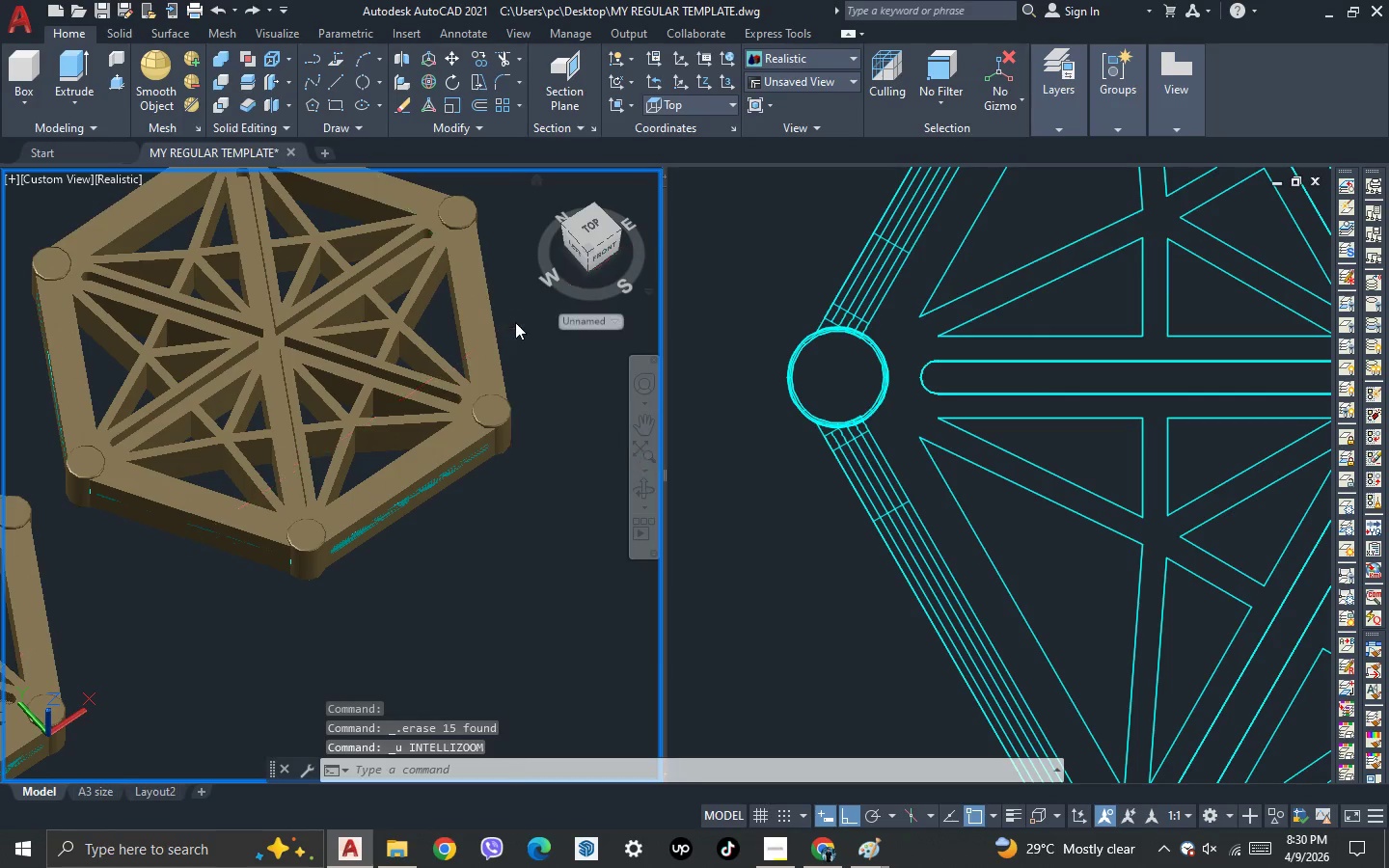 
key(Control+Z)
 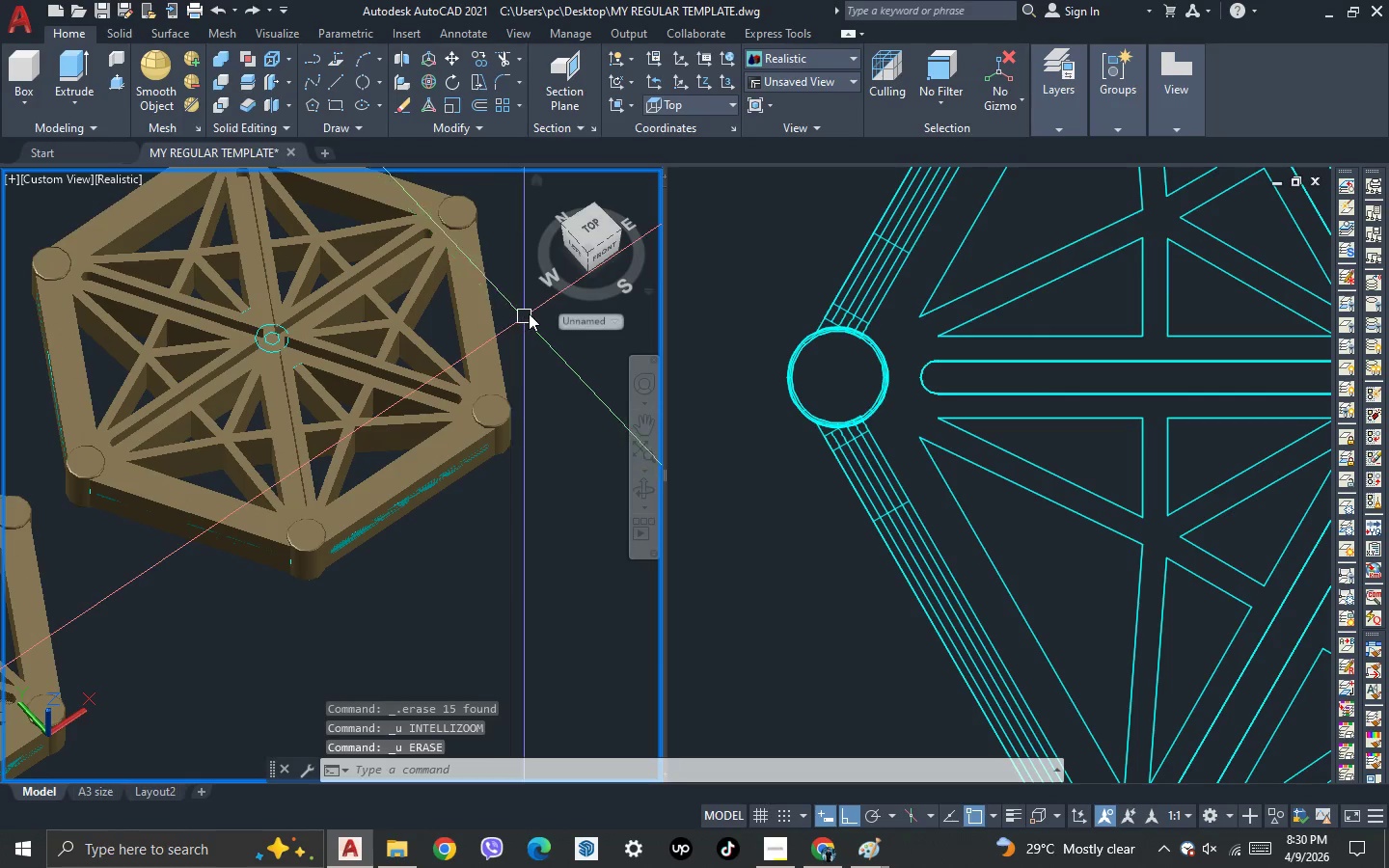 
scroll: coordinate [529, 313], scroll_direction: down, amount: 1.0
 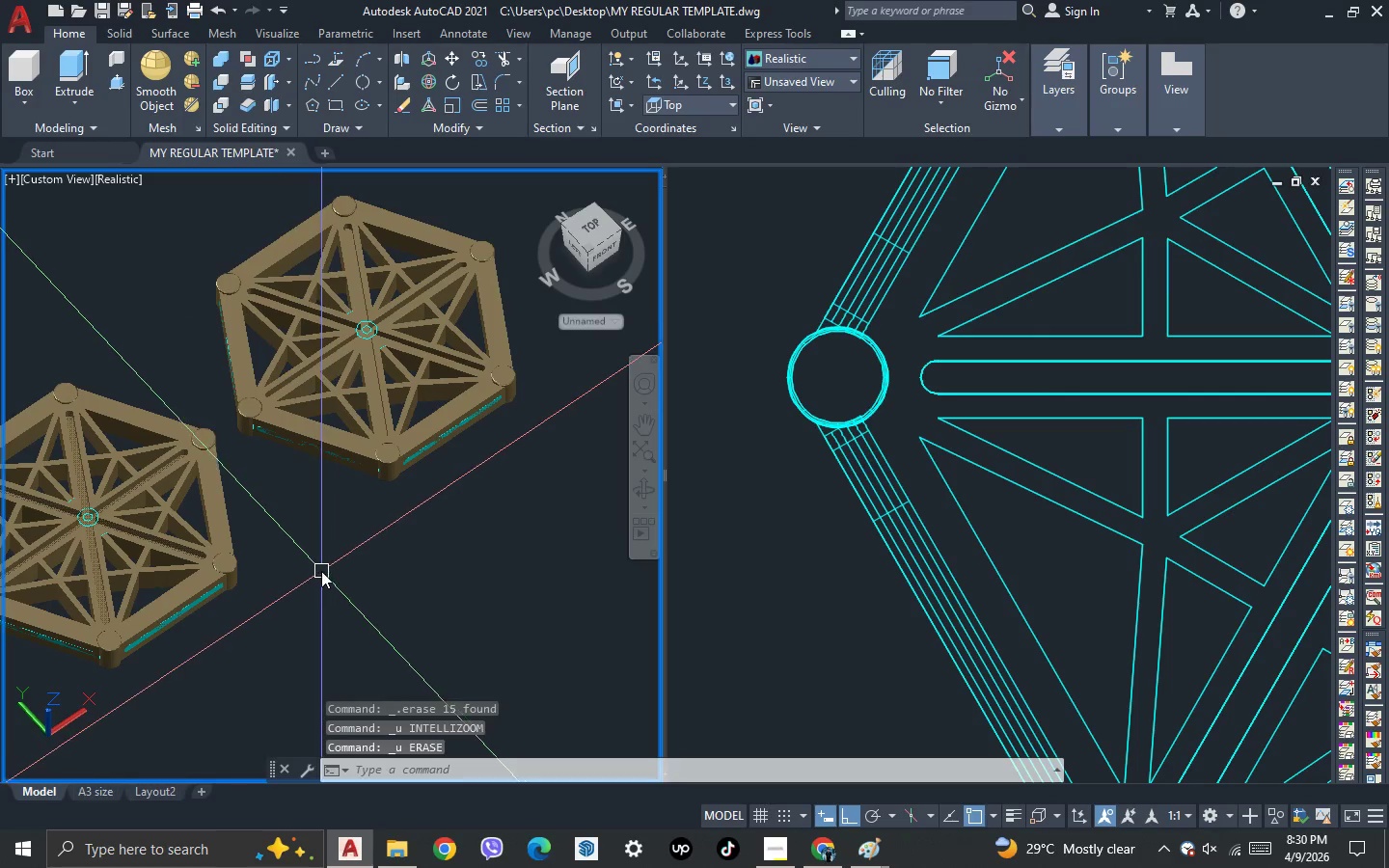 
left_click([320, 571])
 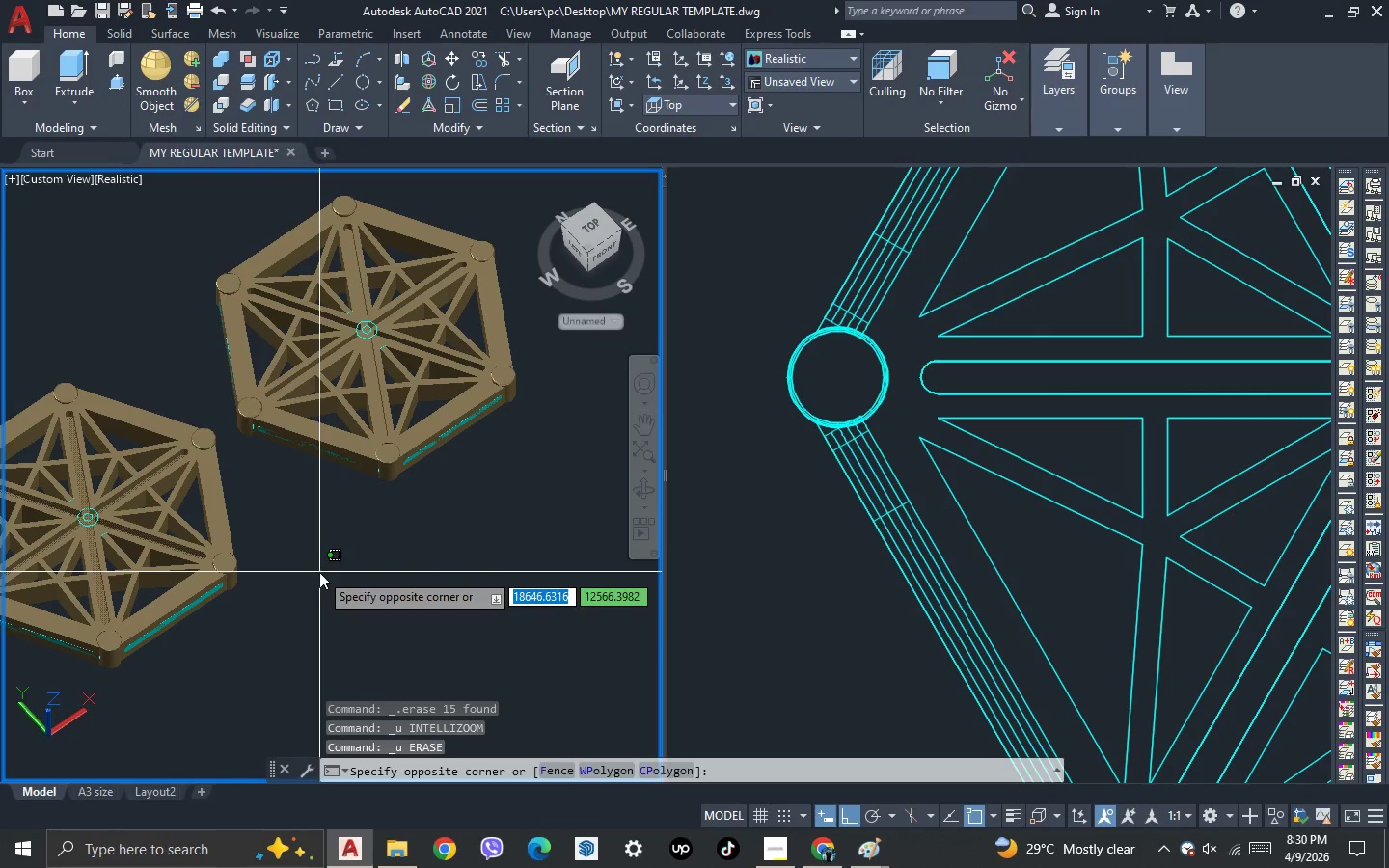 
left_click([319, 572])
 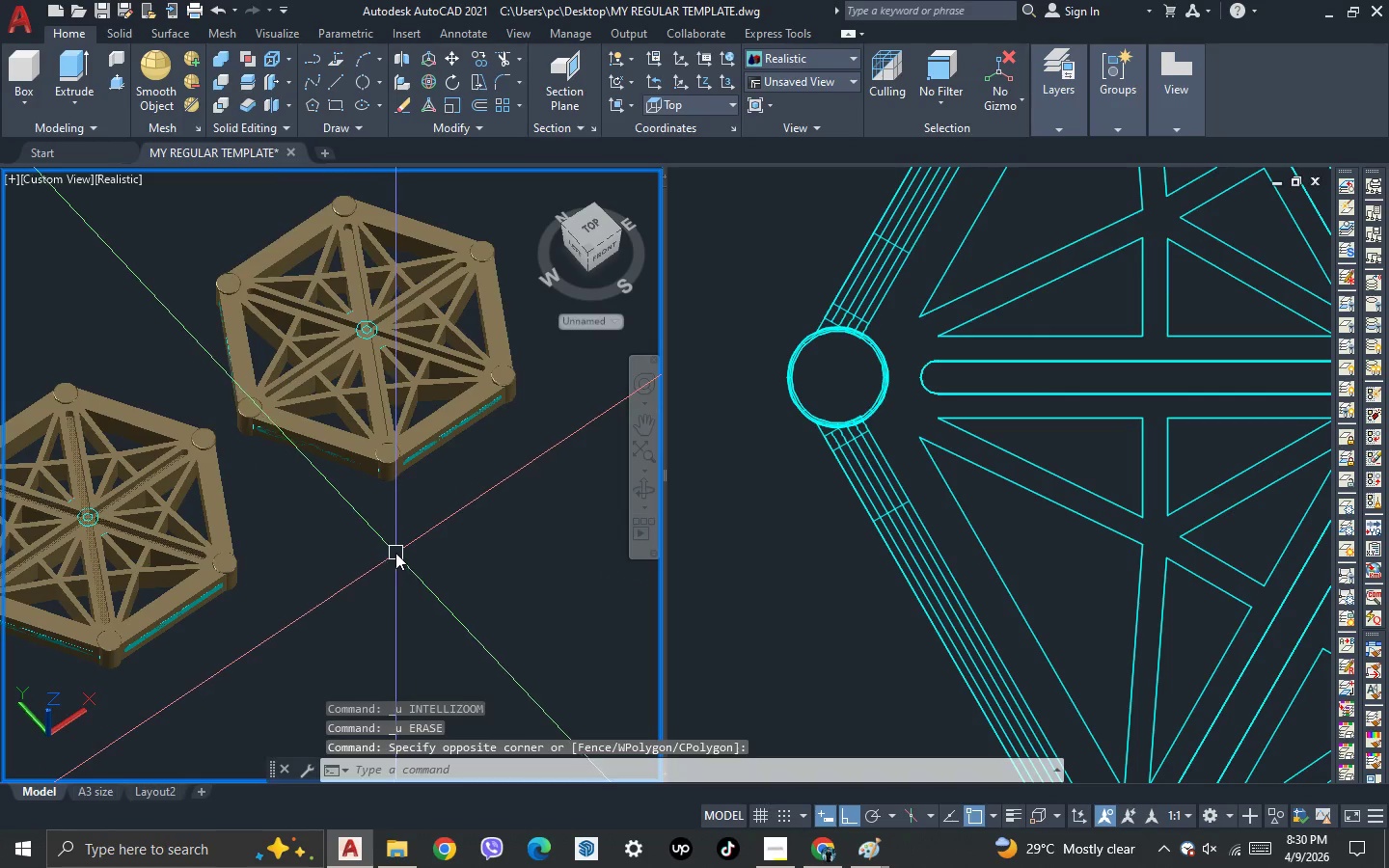 
scroll: coordinate [395, 553], scroll_direction: down, amount: 1.0
 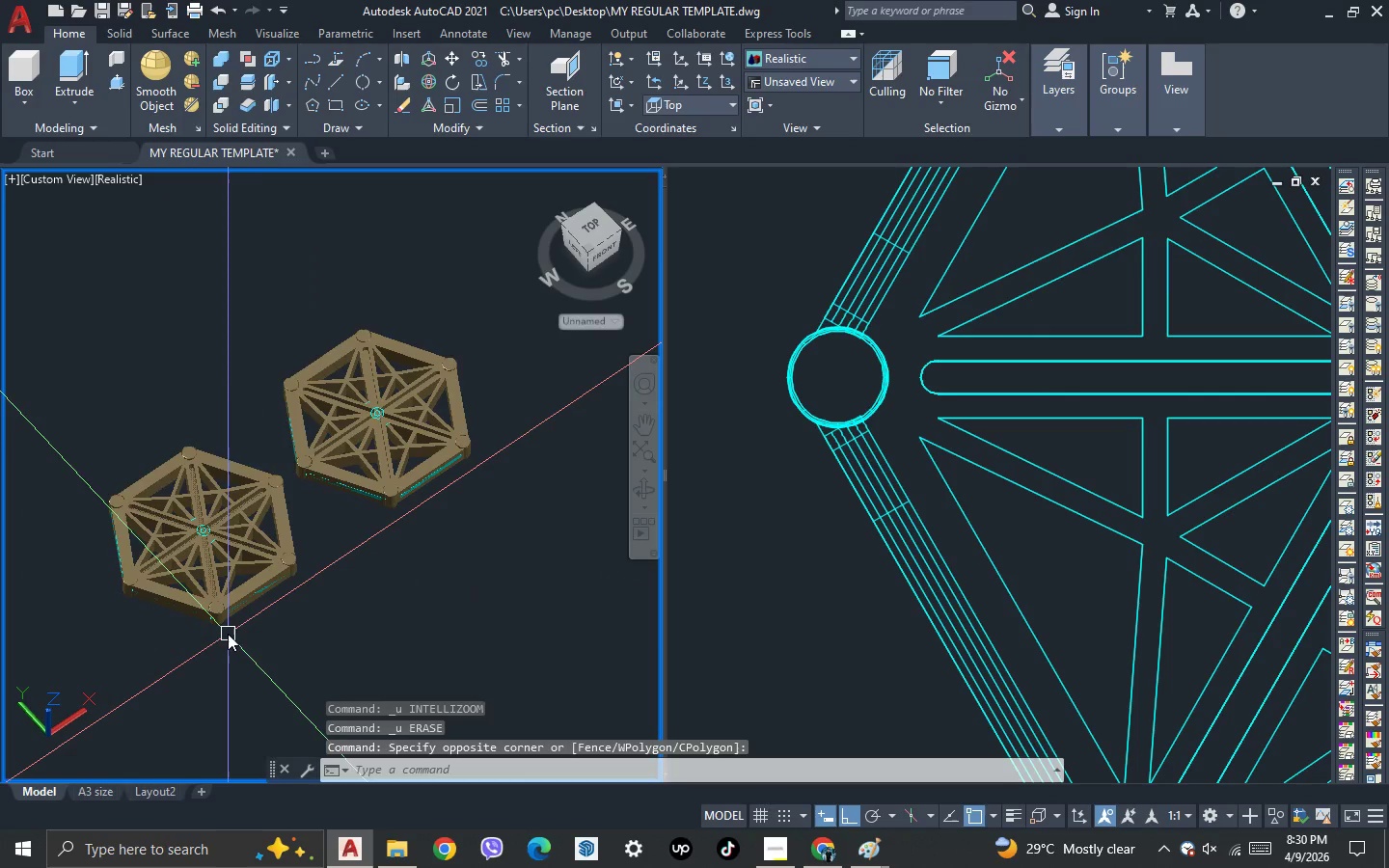 
scroll: coordinate [148, 607], scroll_direction: up, amount: 4.0
 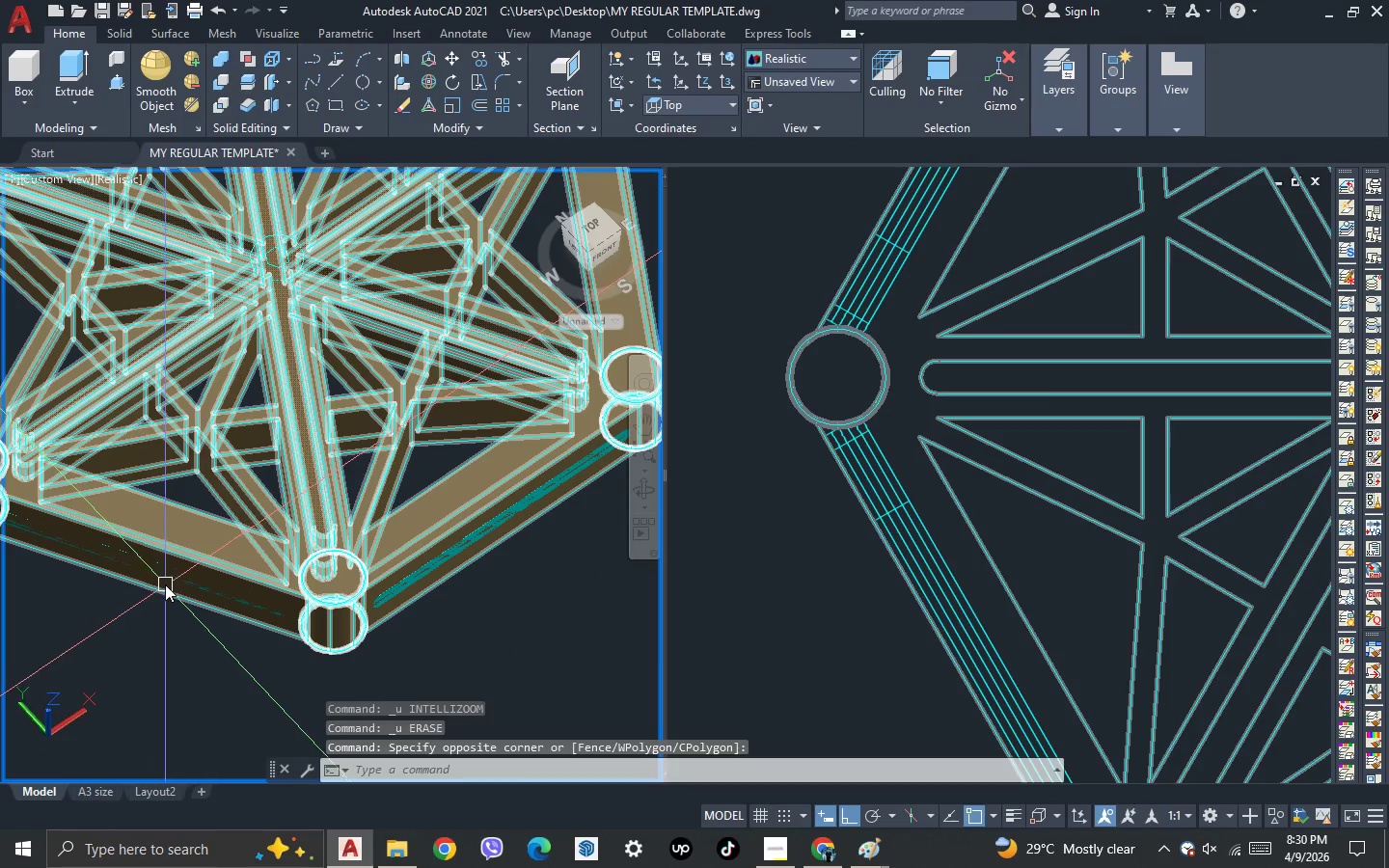 
scroll: coordinate [174, 584], scroll_direction: down, amount: 2.0
 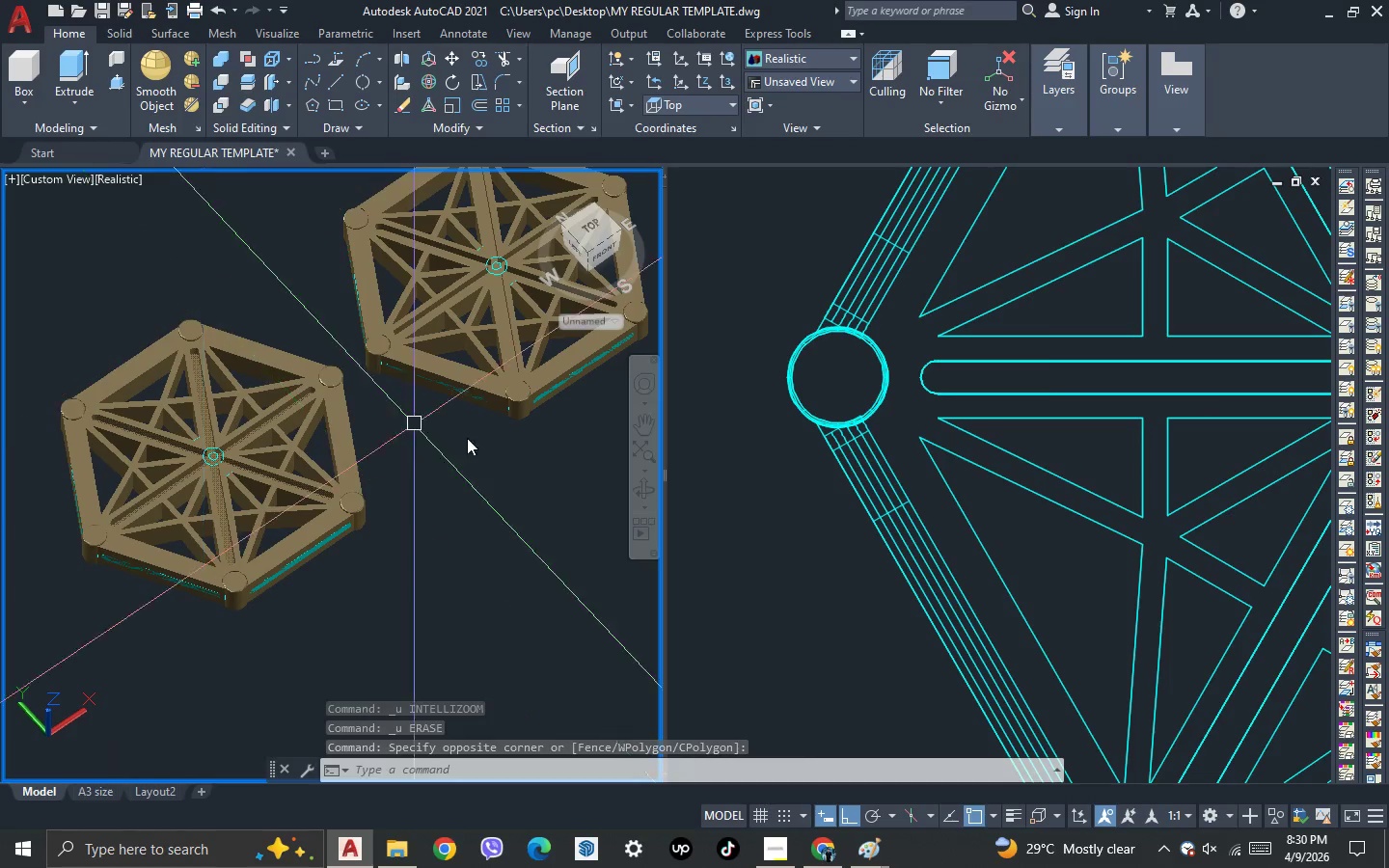 
left_click([845, 475])
 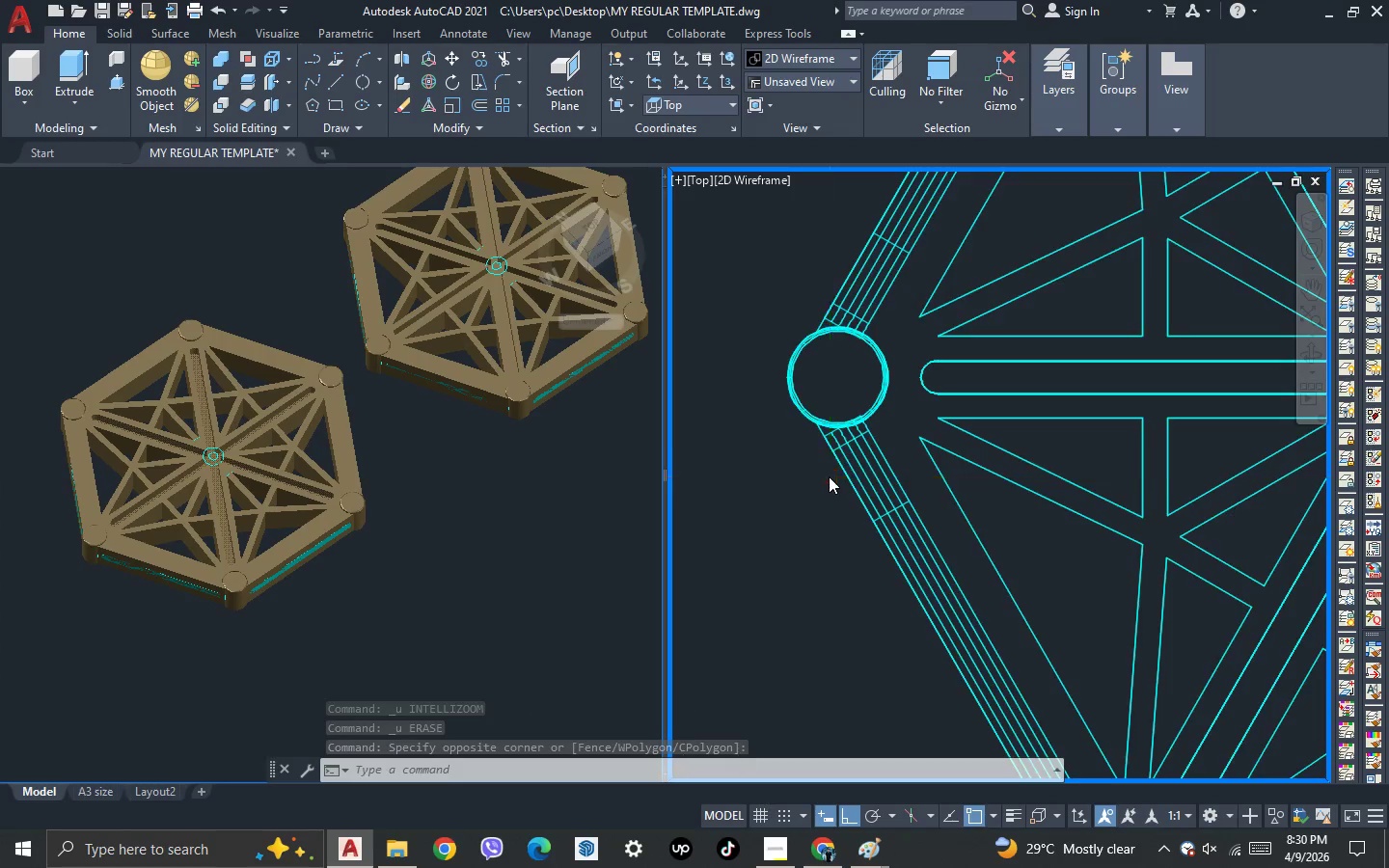 
scroll: coordinate [829, 476], scroll_direction: down, amount: 4.0
 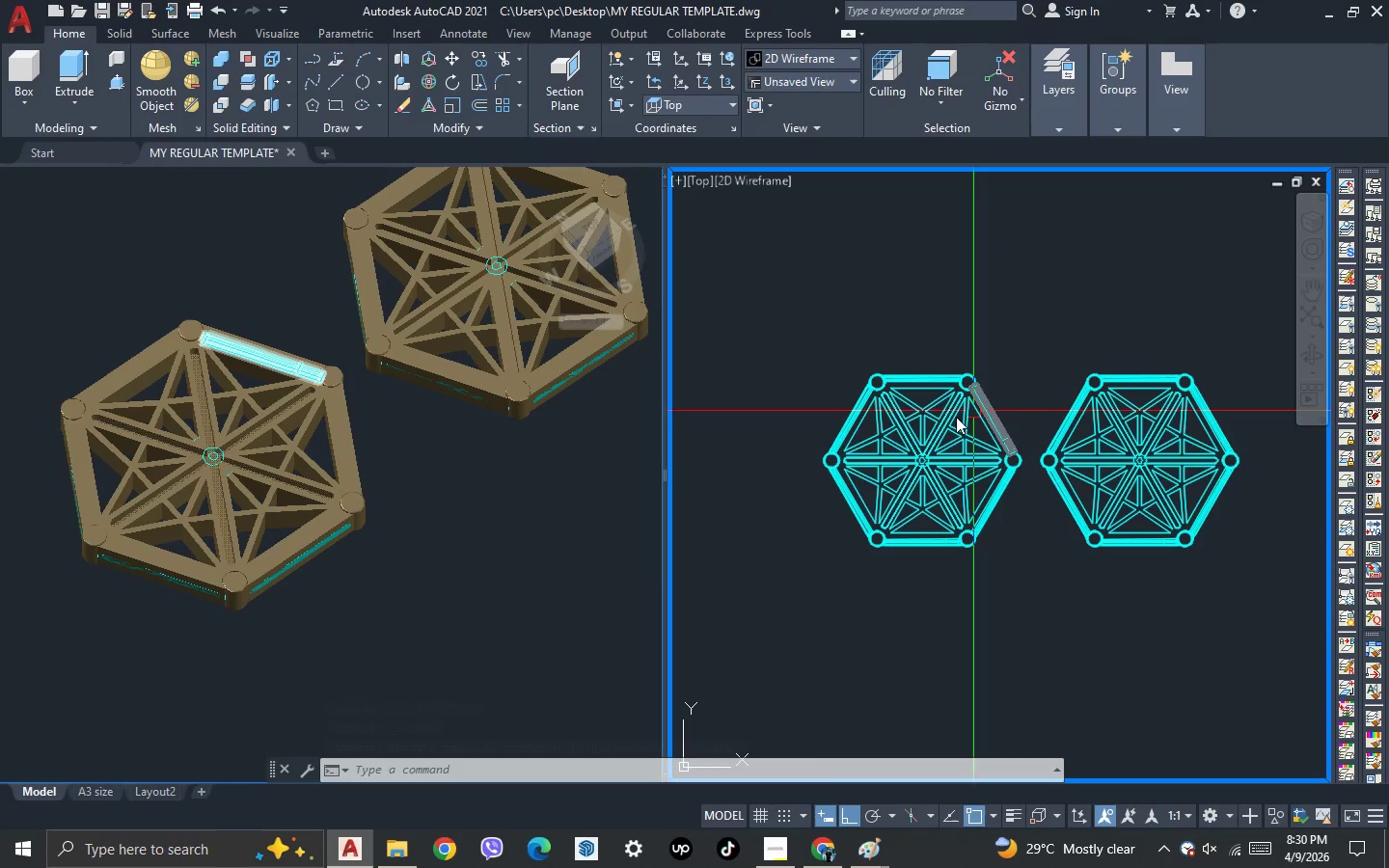 
left_click([536, 616])
 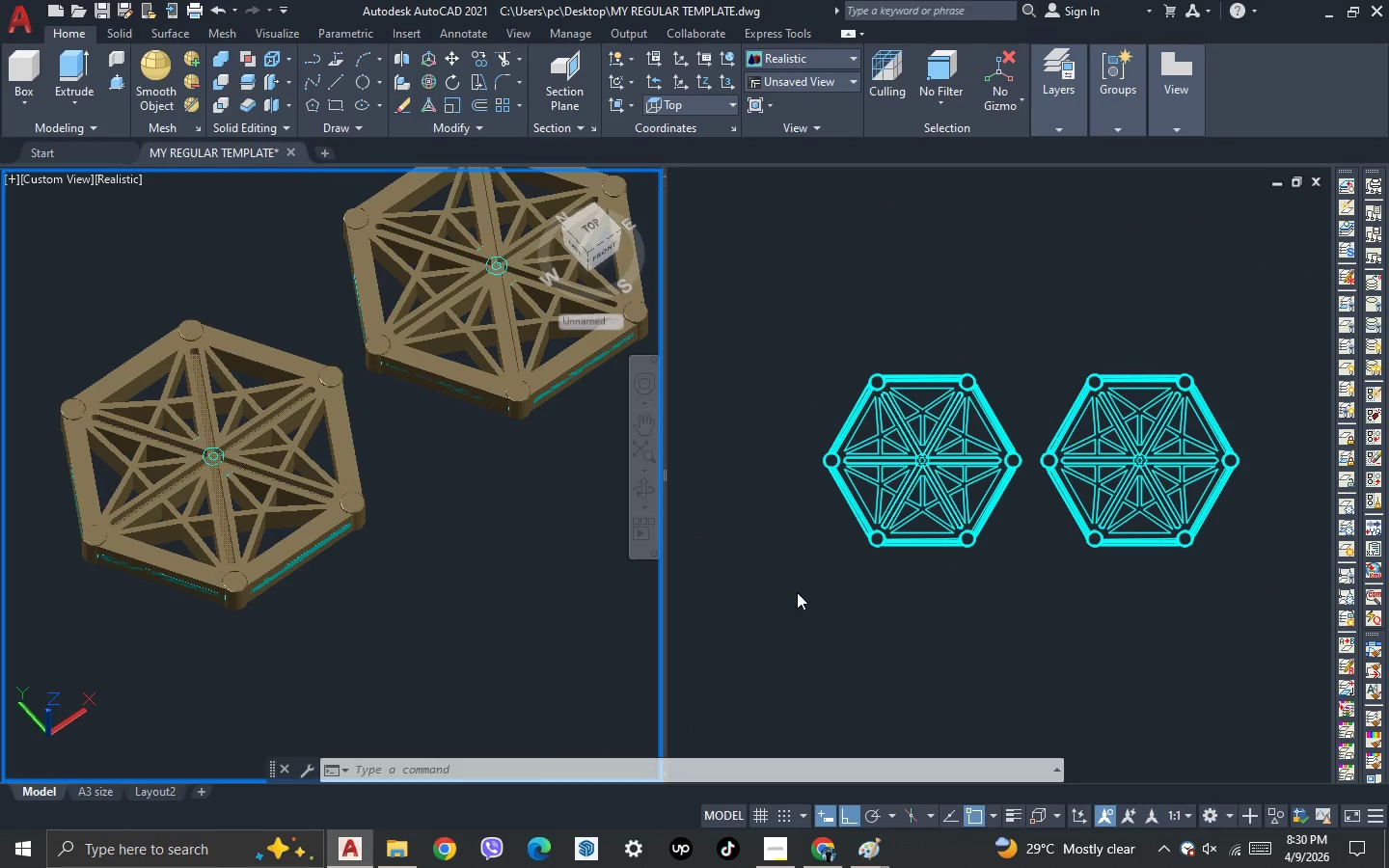 
left_click([915, 620])
 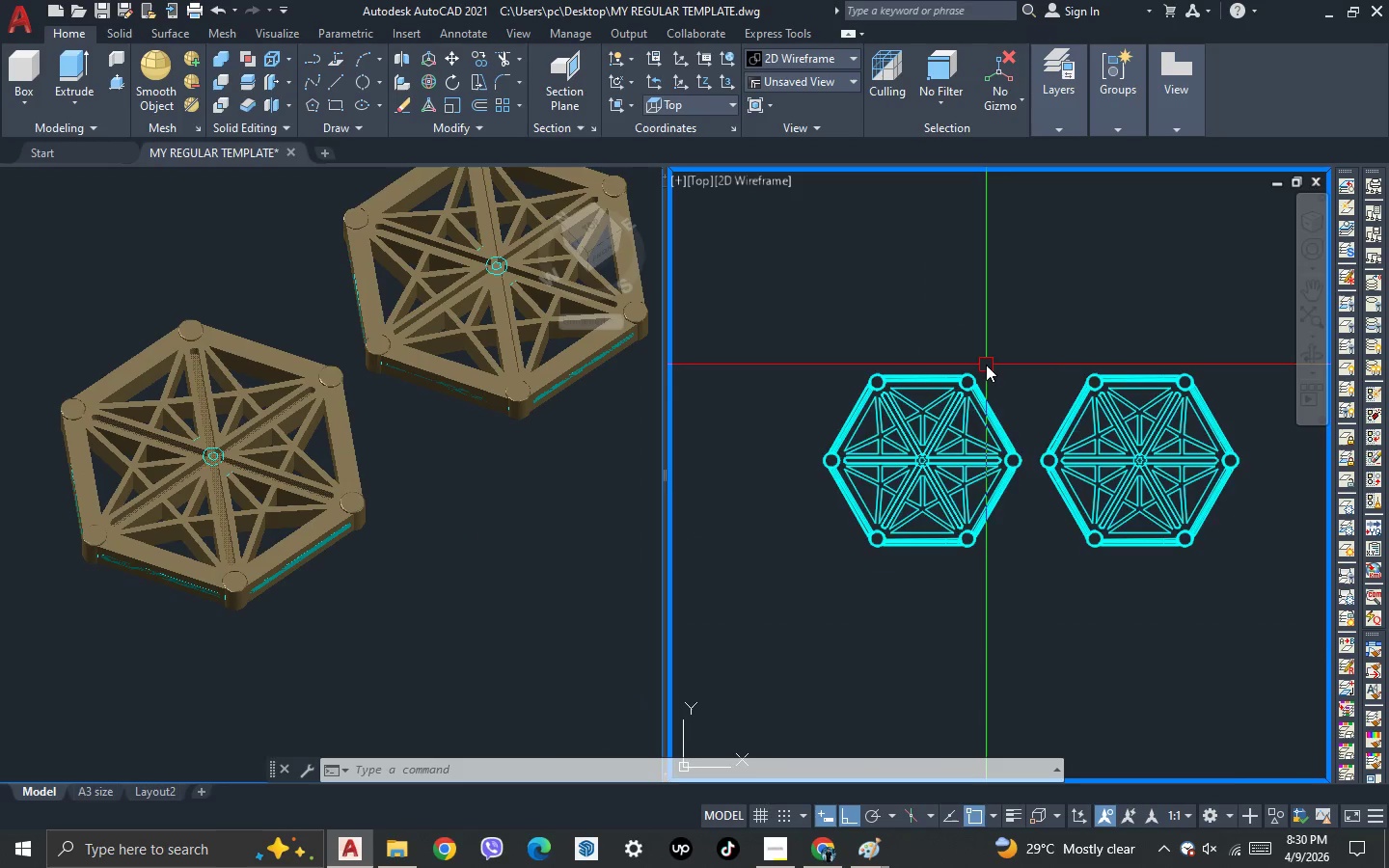 
scroll: coordinate [986, 365], scroll_direction: up, amount: 2.0
 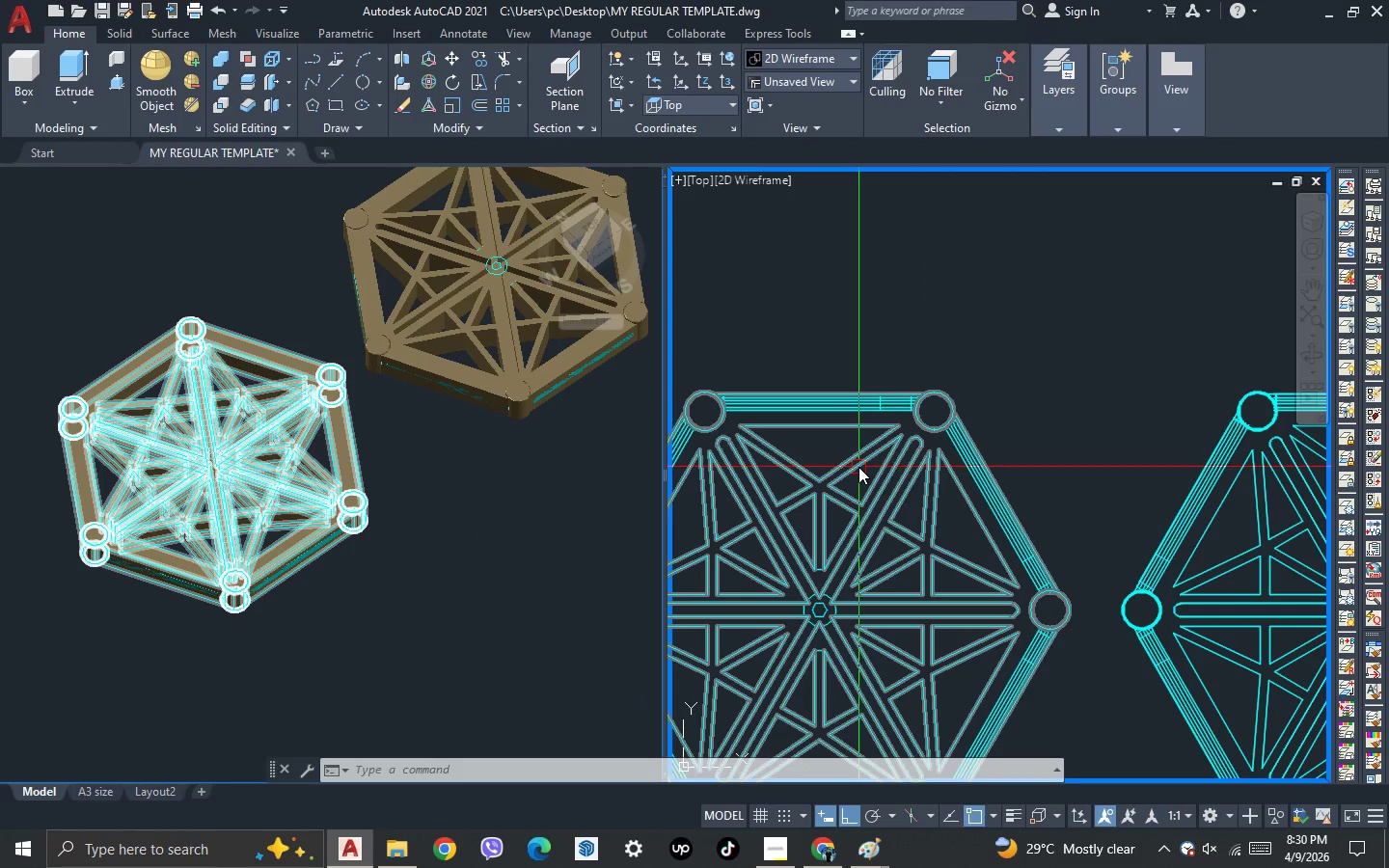 
type(su )
 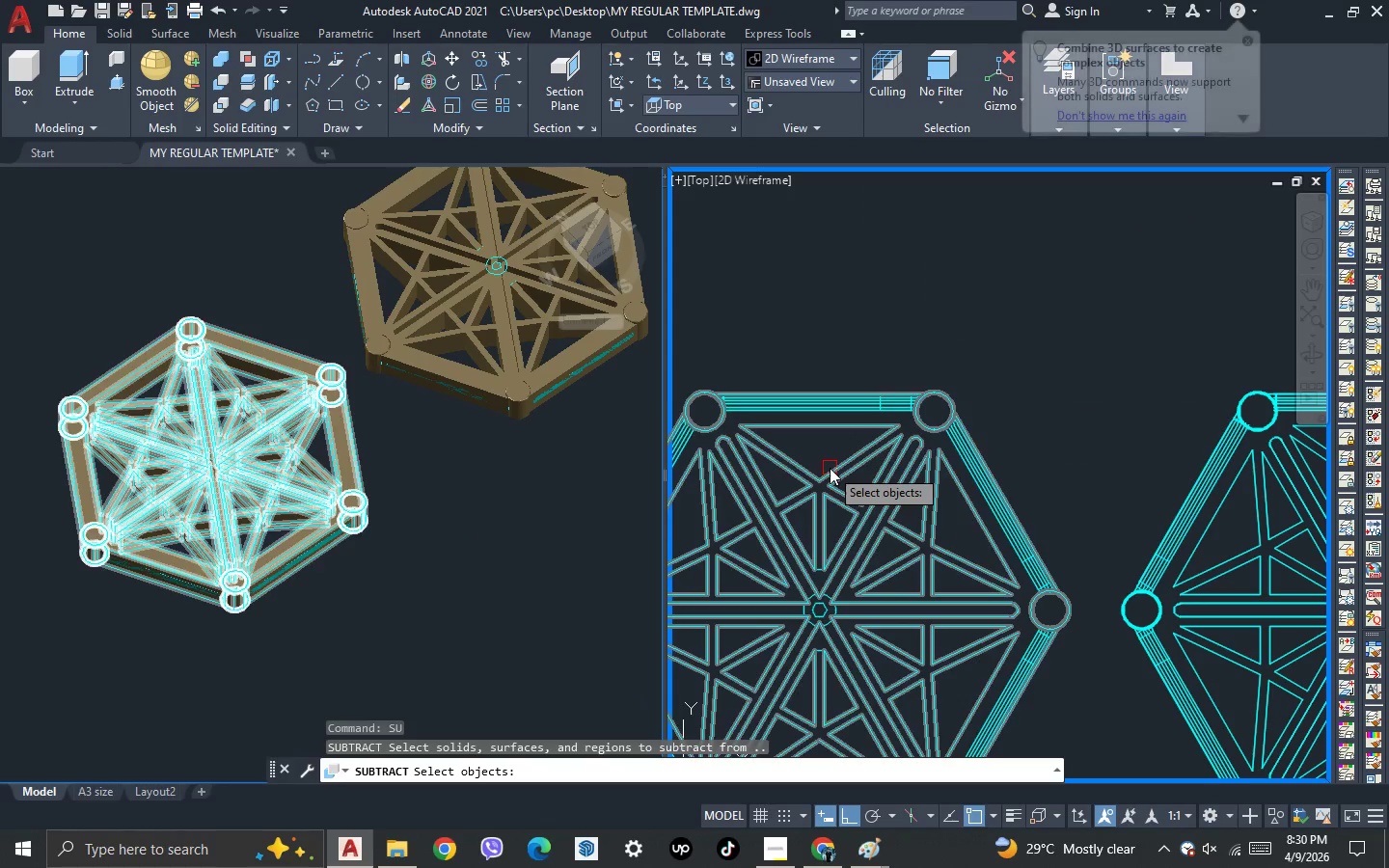 
left_click([830, 468])
 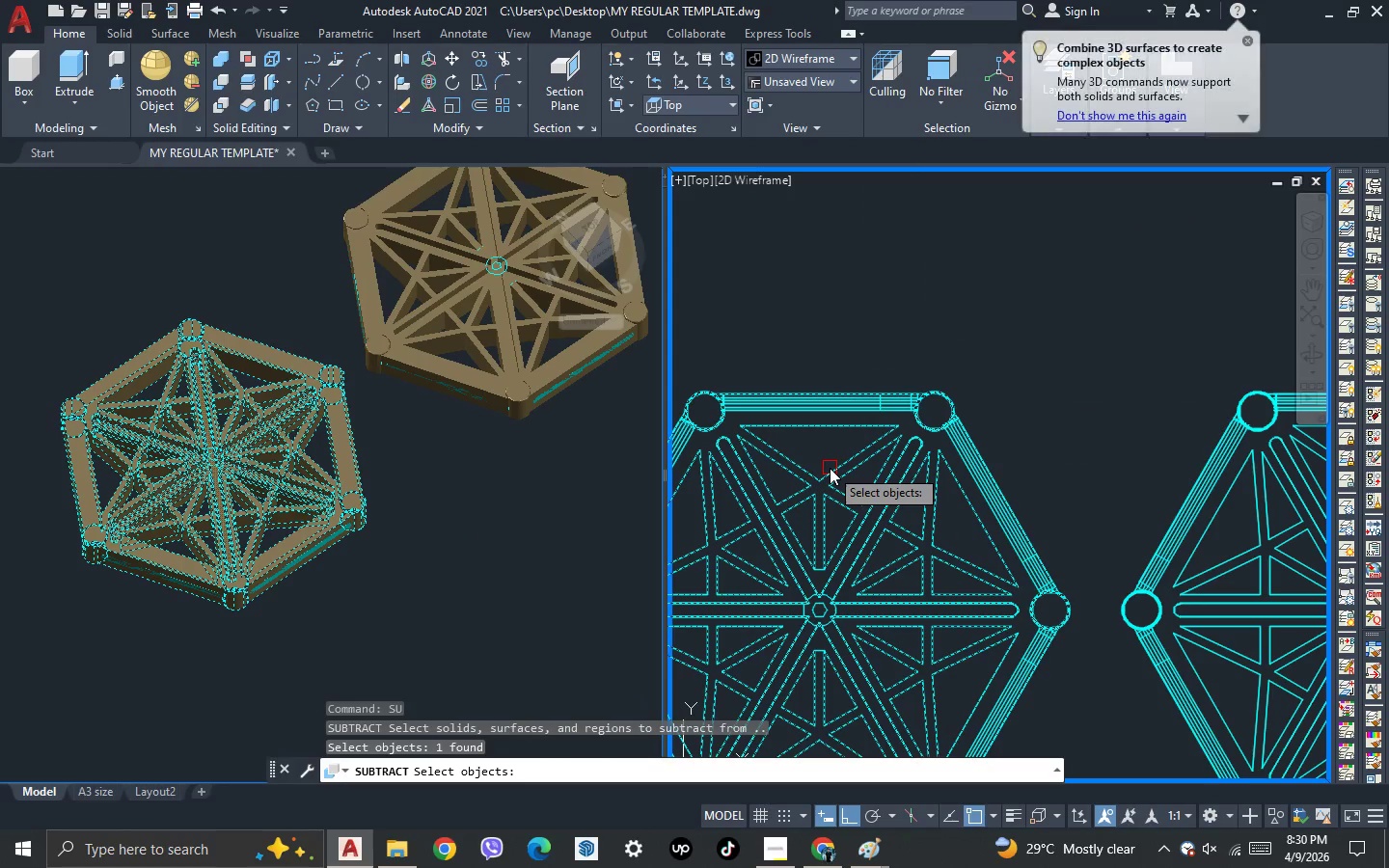 
key(Space)
 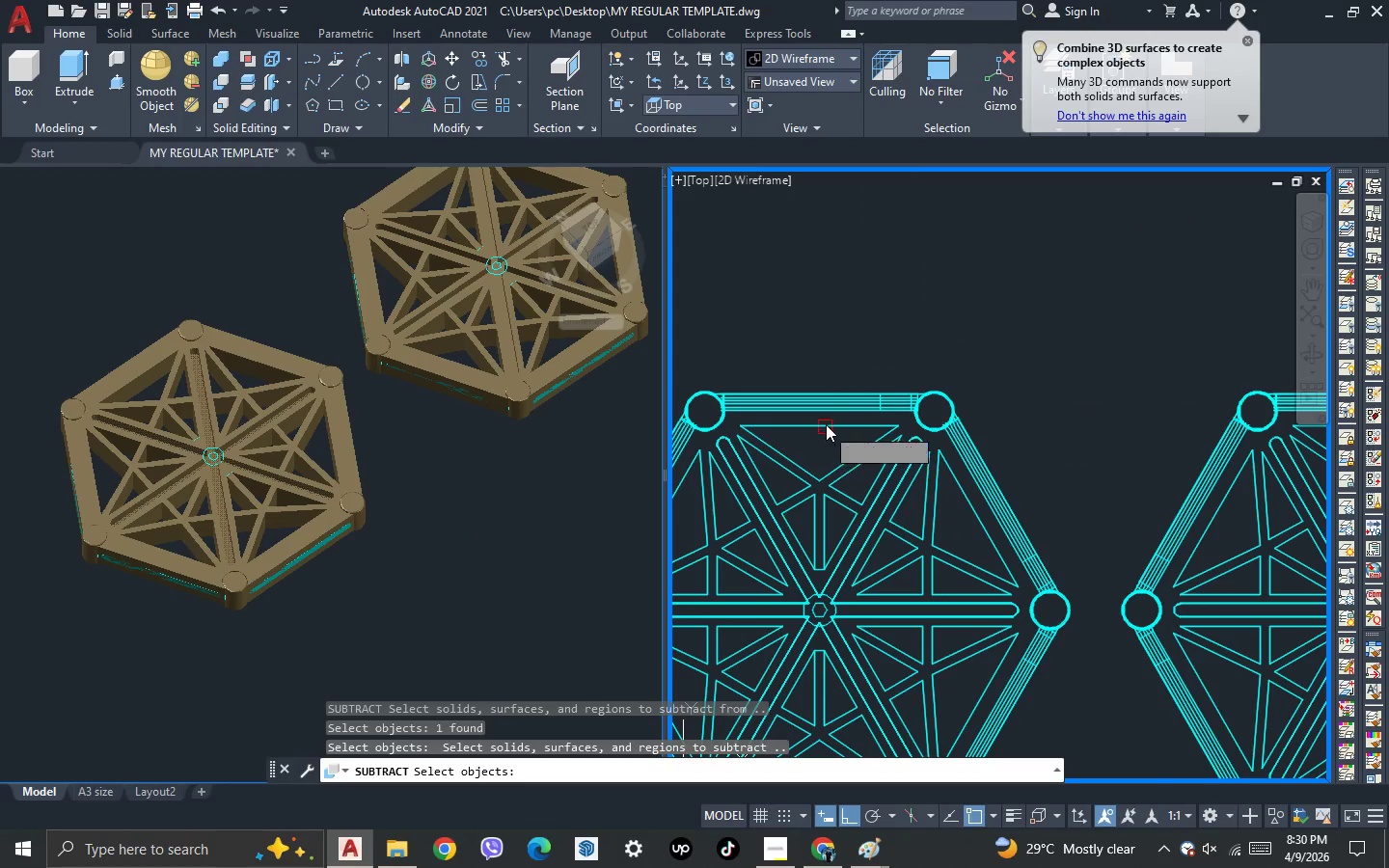 
scroll: coordinate [828, 416], scroll_direction: up, amount: 2.0
 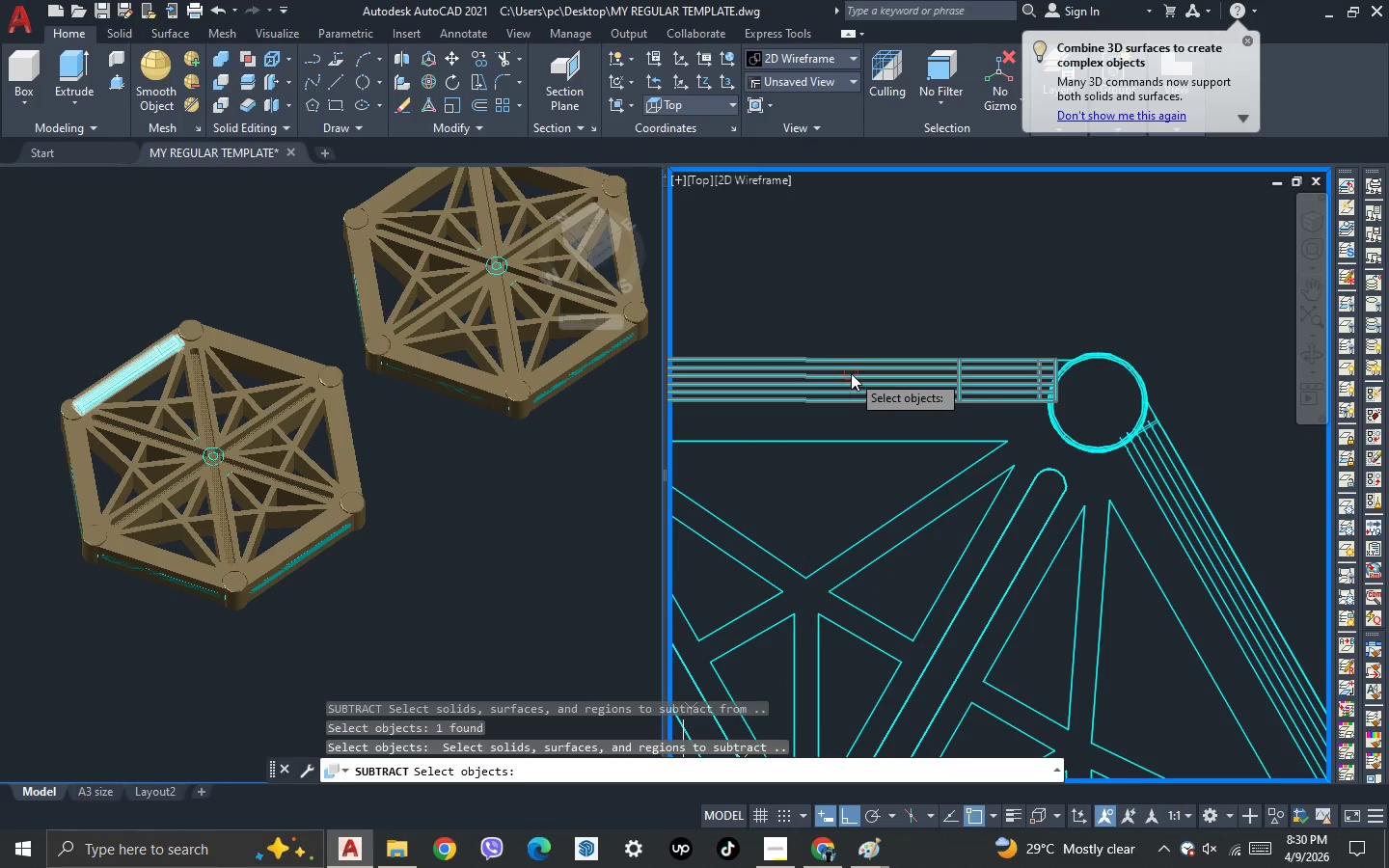 
left_click([851, 373])
 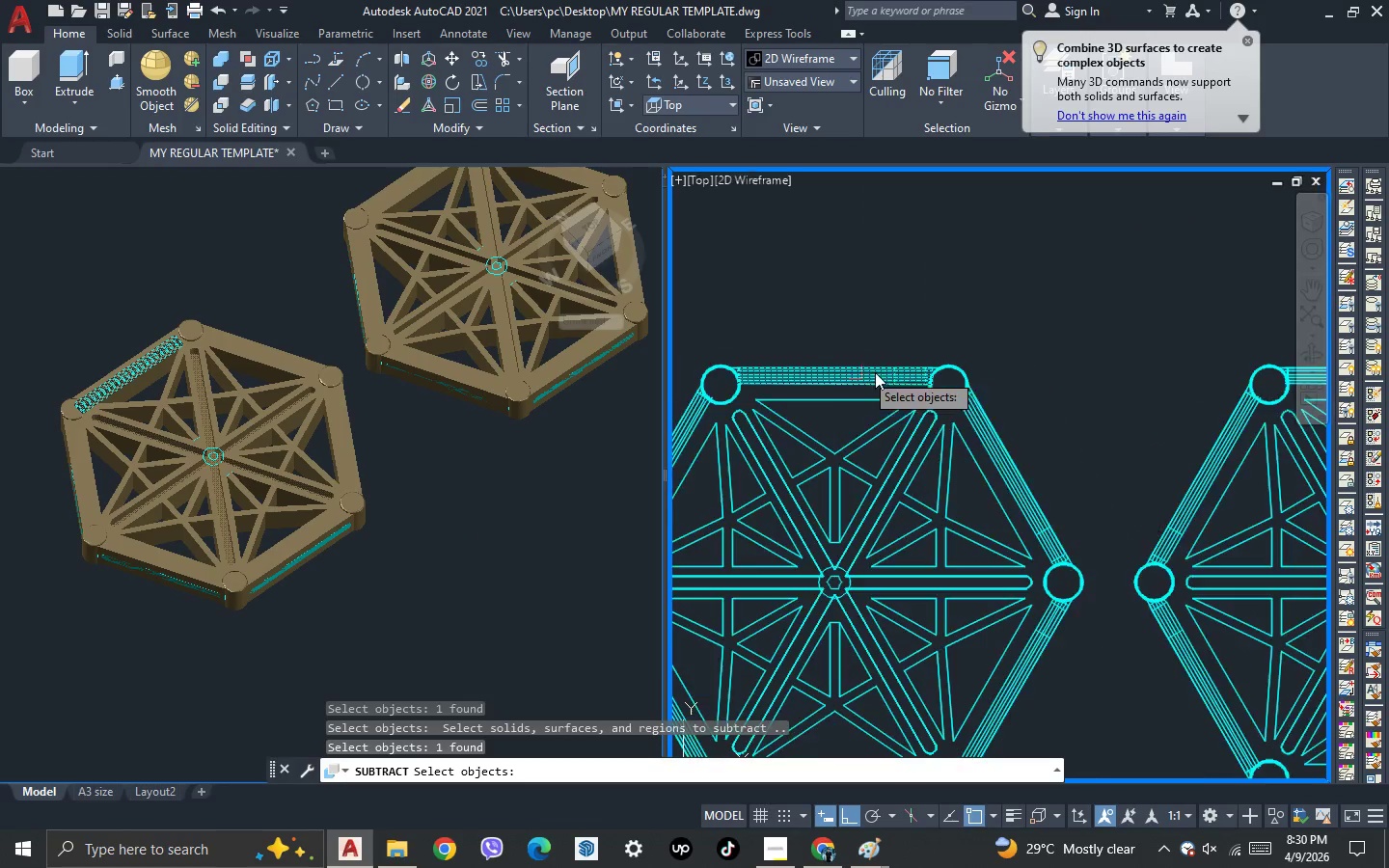 
scroll: coordinate [1007, 429], scroll_direction: up, amount: 1.0
 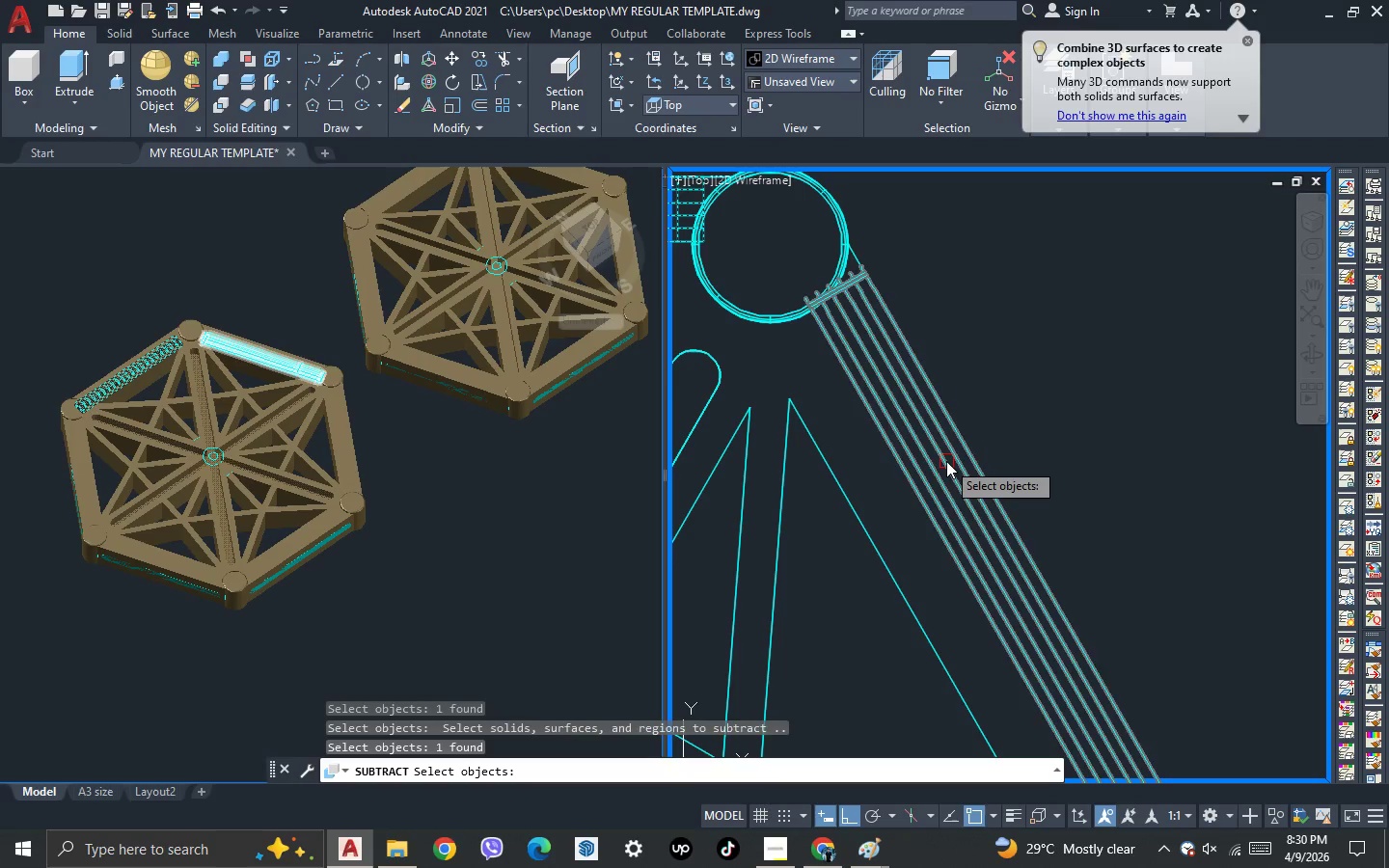 
left_click([946, 461])
 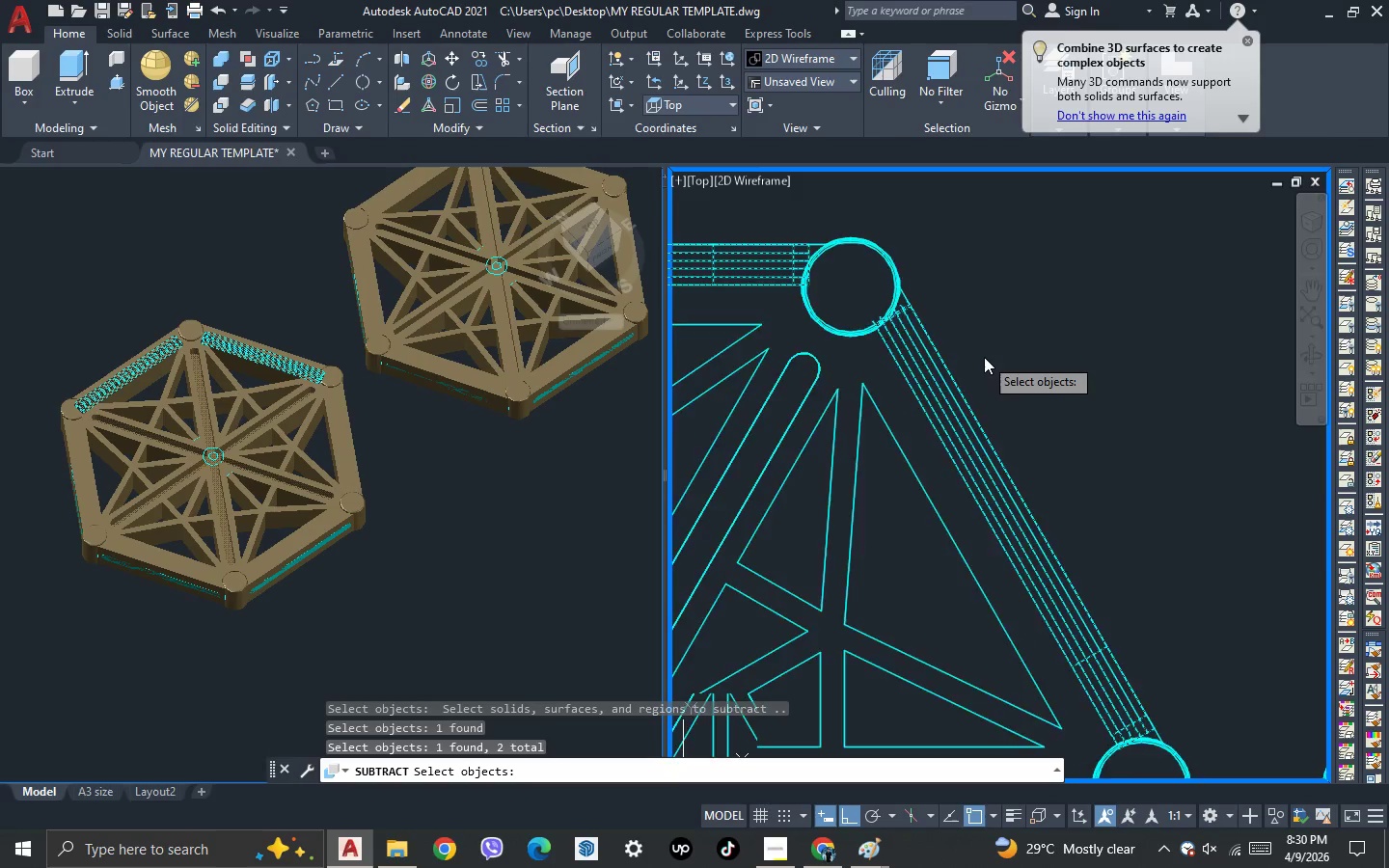 
scroll: coordinate [984, 357], scroll_direction: down, amount: 4.0
 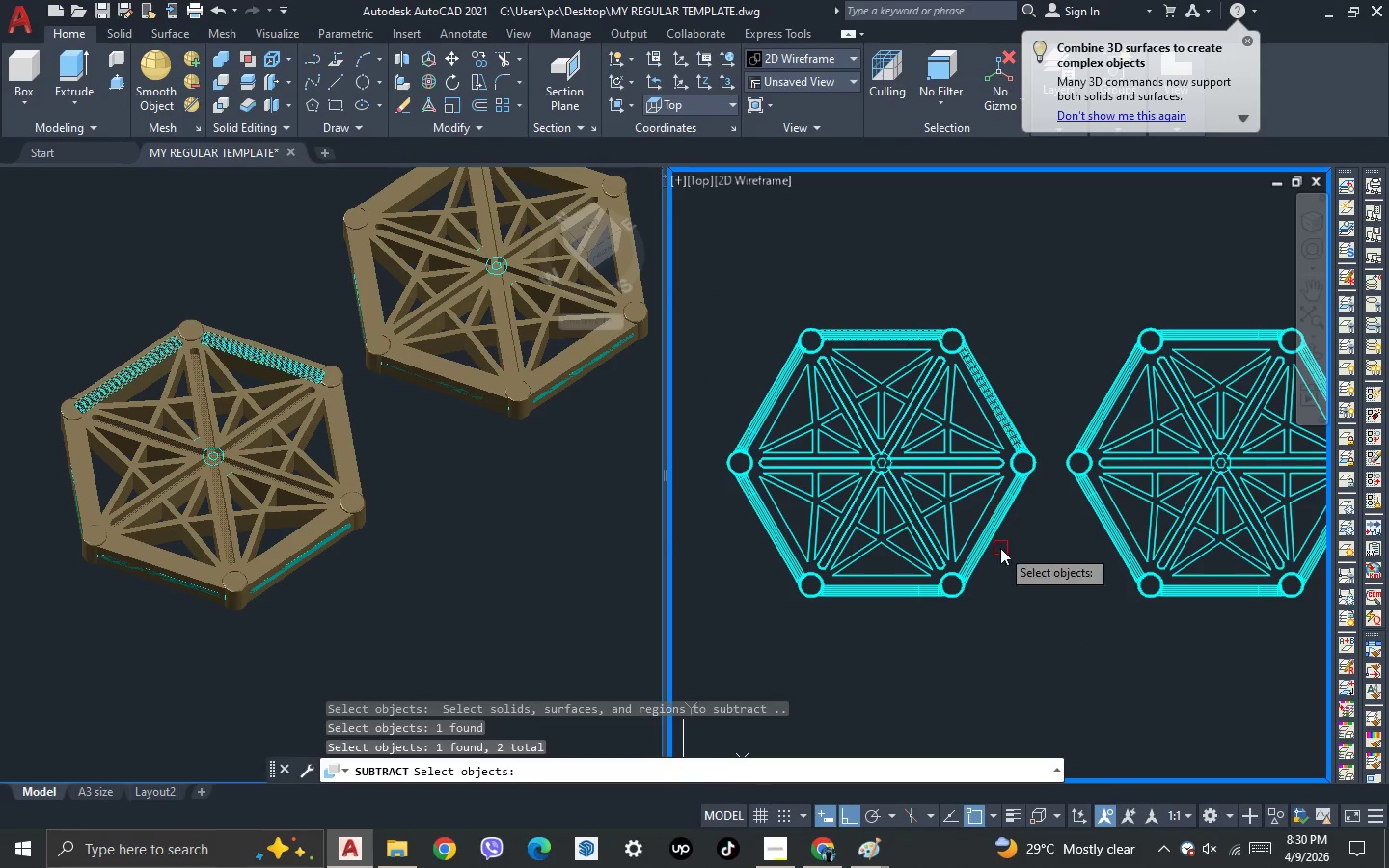 
scroll: coordinate [1005, 507], scroll_direction: up, amount: 5.0
 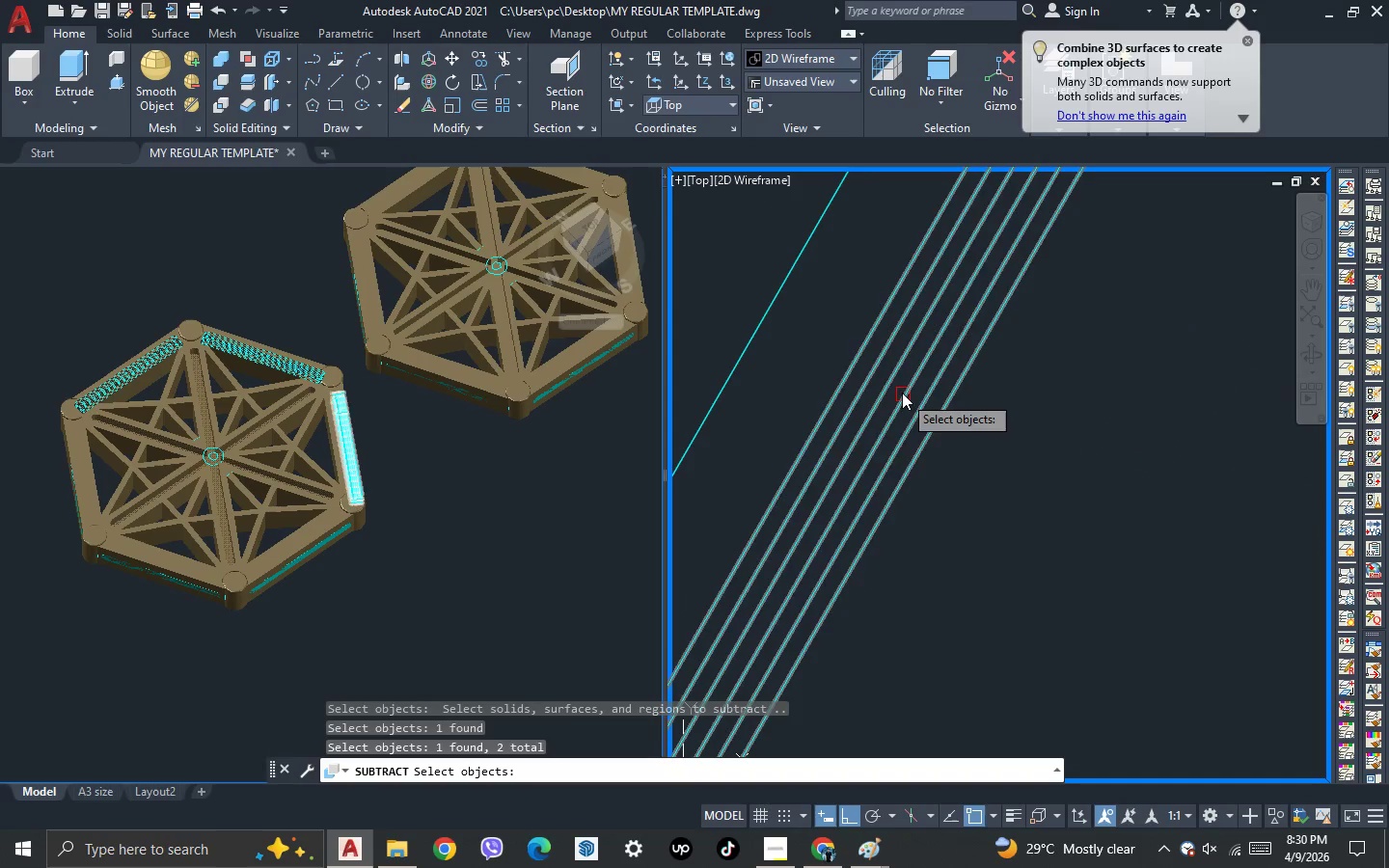 
left_click([901, 393])
 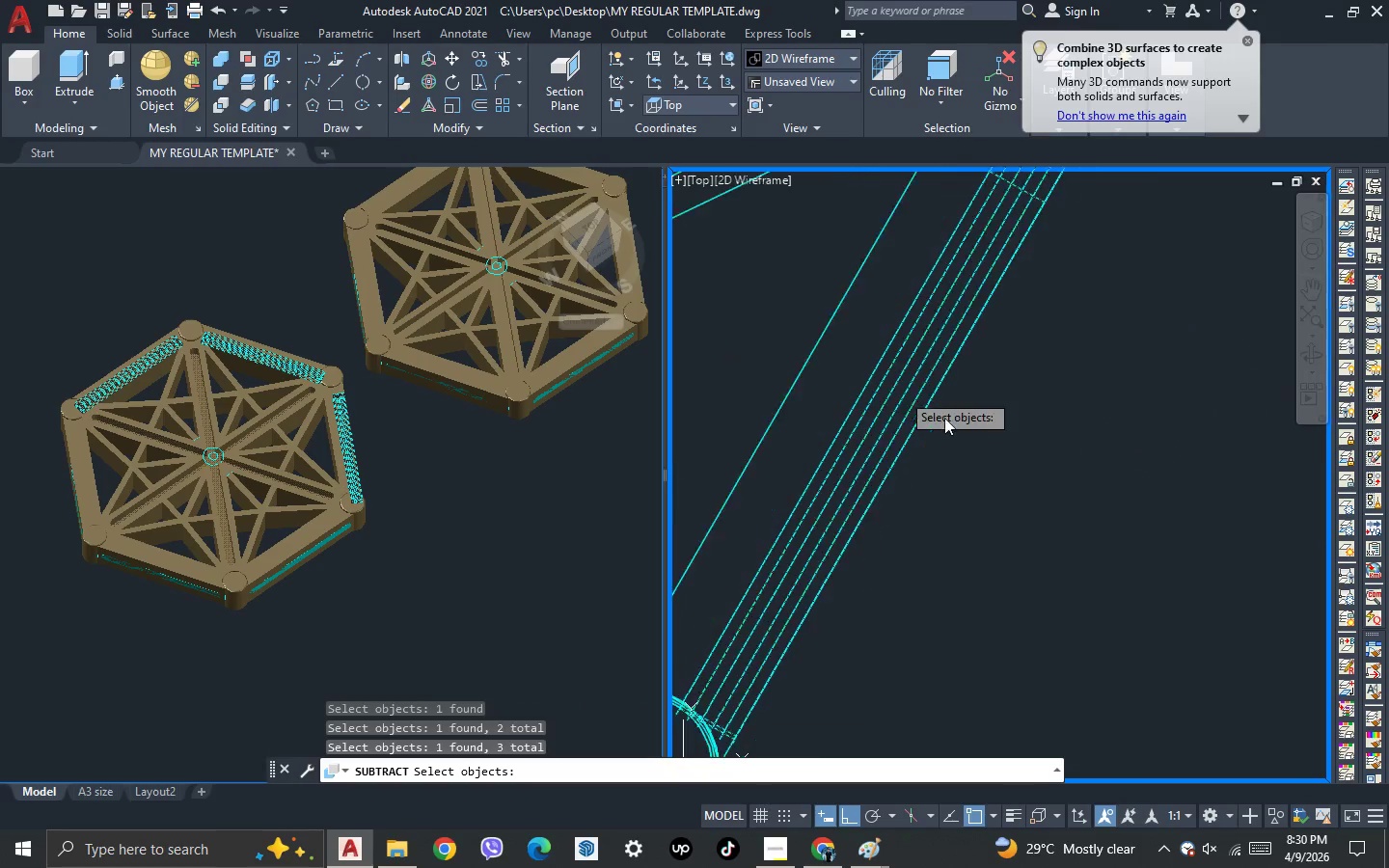 
scroll: coordinate [1066, 442], scroll_direction: down, amount: 5.0
 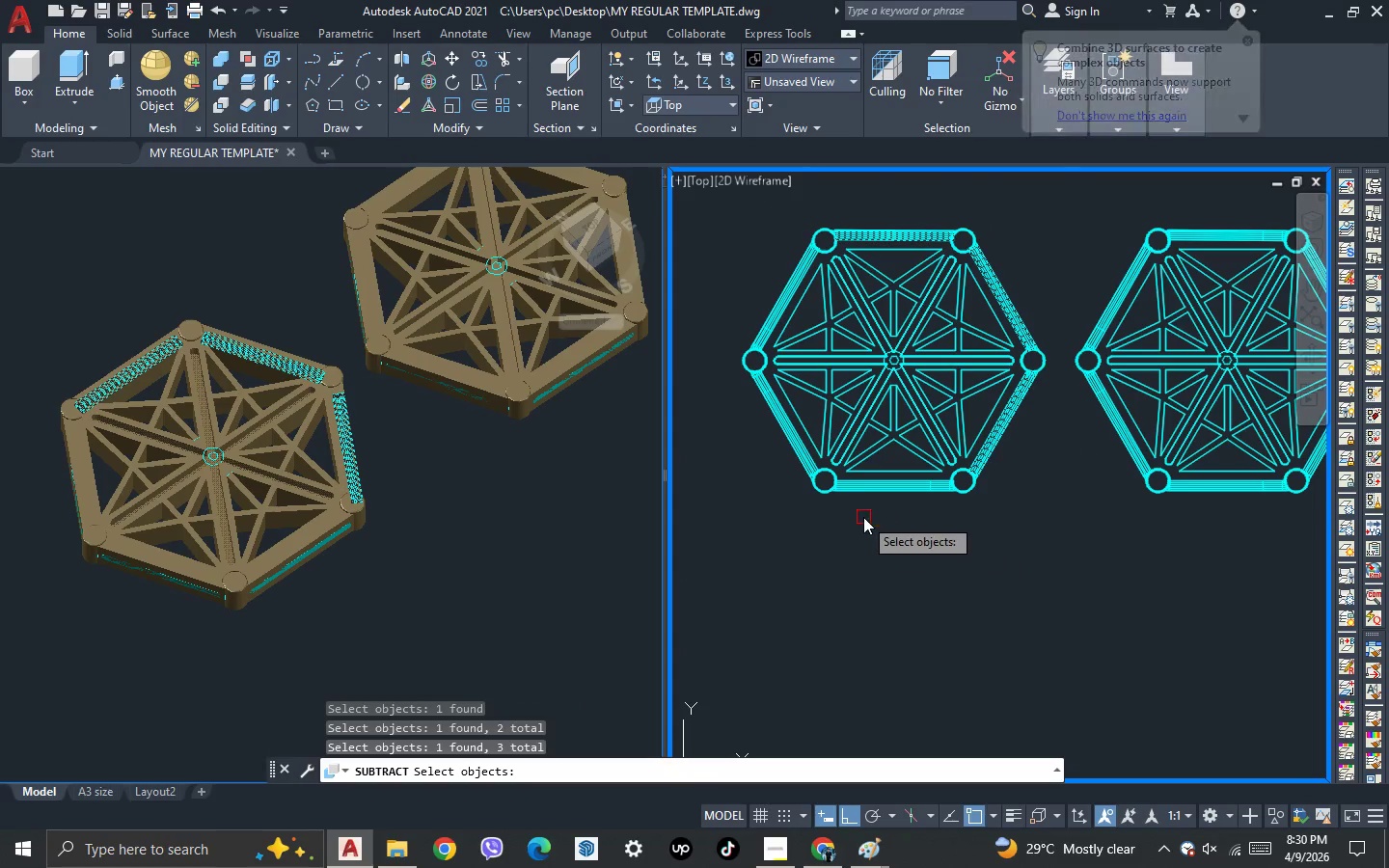 
scroll: coordinate [861, 509], scroll_direction: up, amount: 3.0
 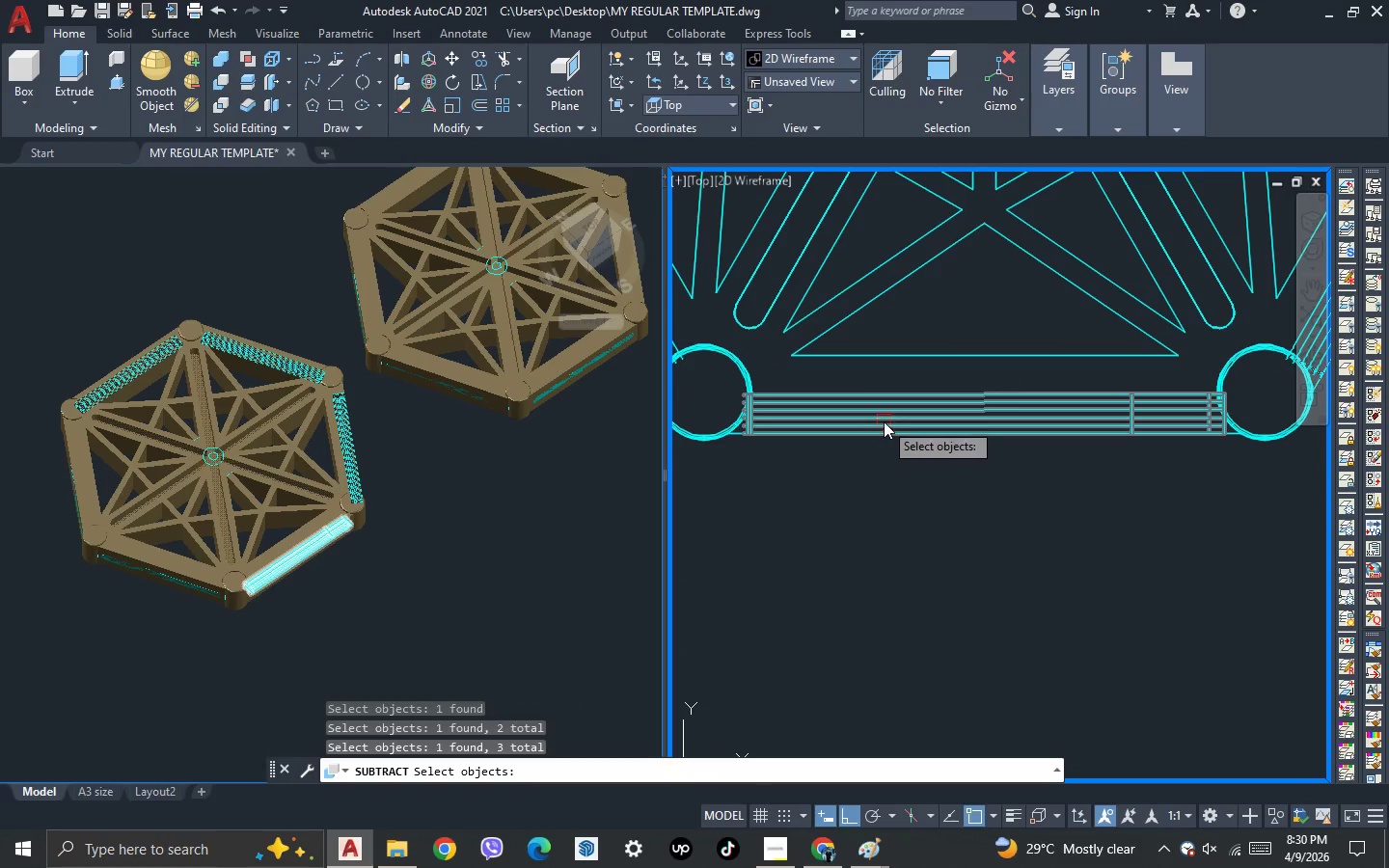 
left_click([884, 420])
 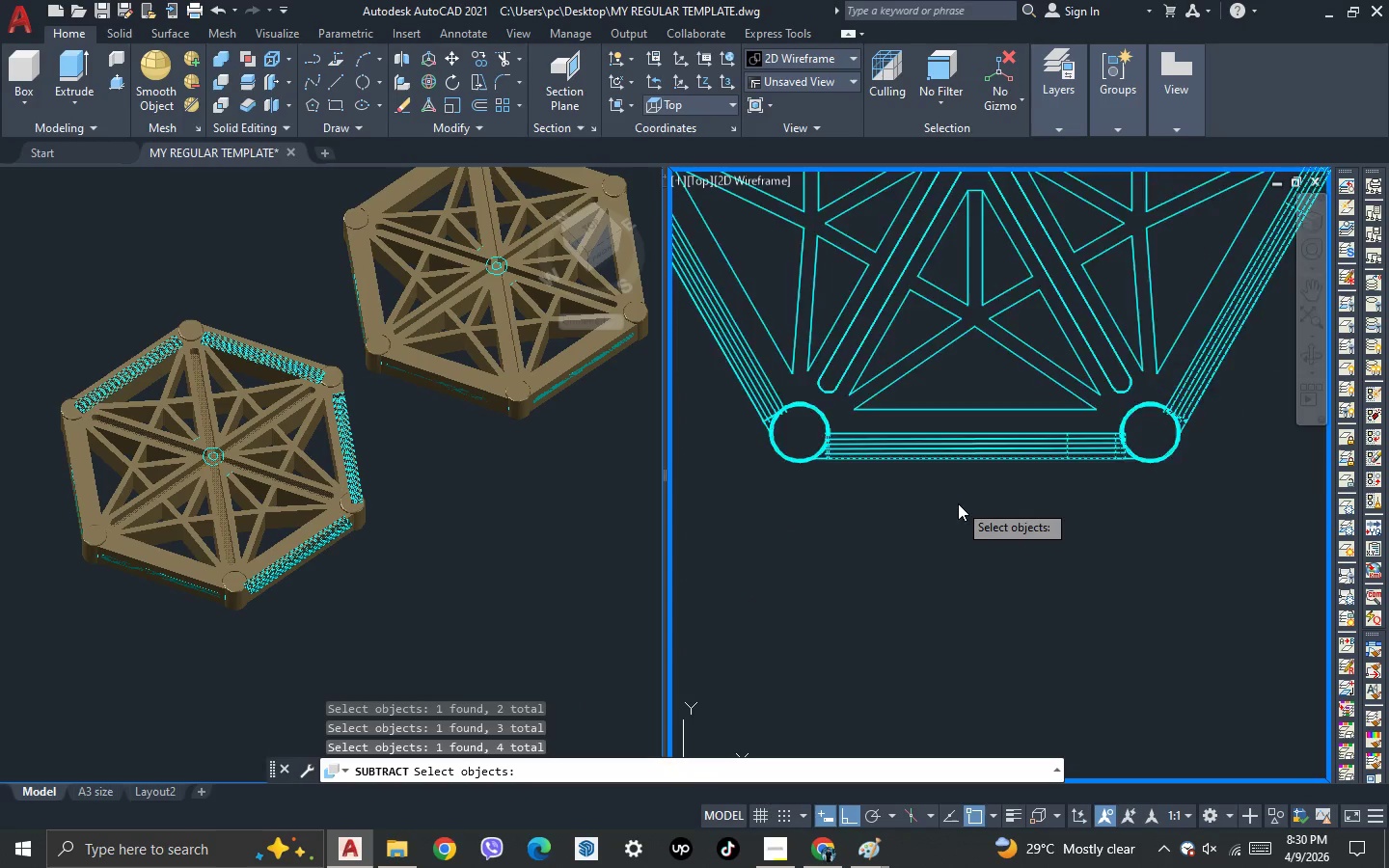 
scroll: coordinate [958, 505], scroll_direction: down, amount: 3.0
 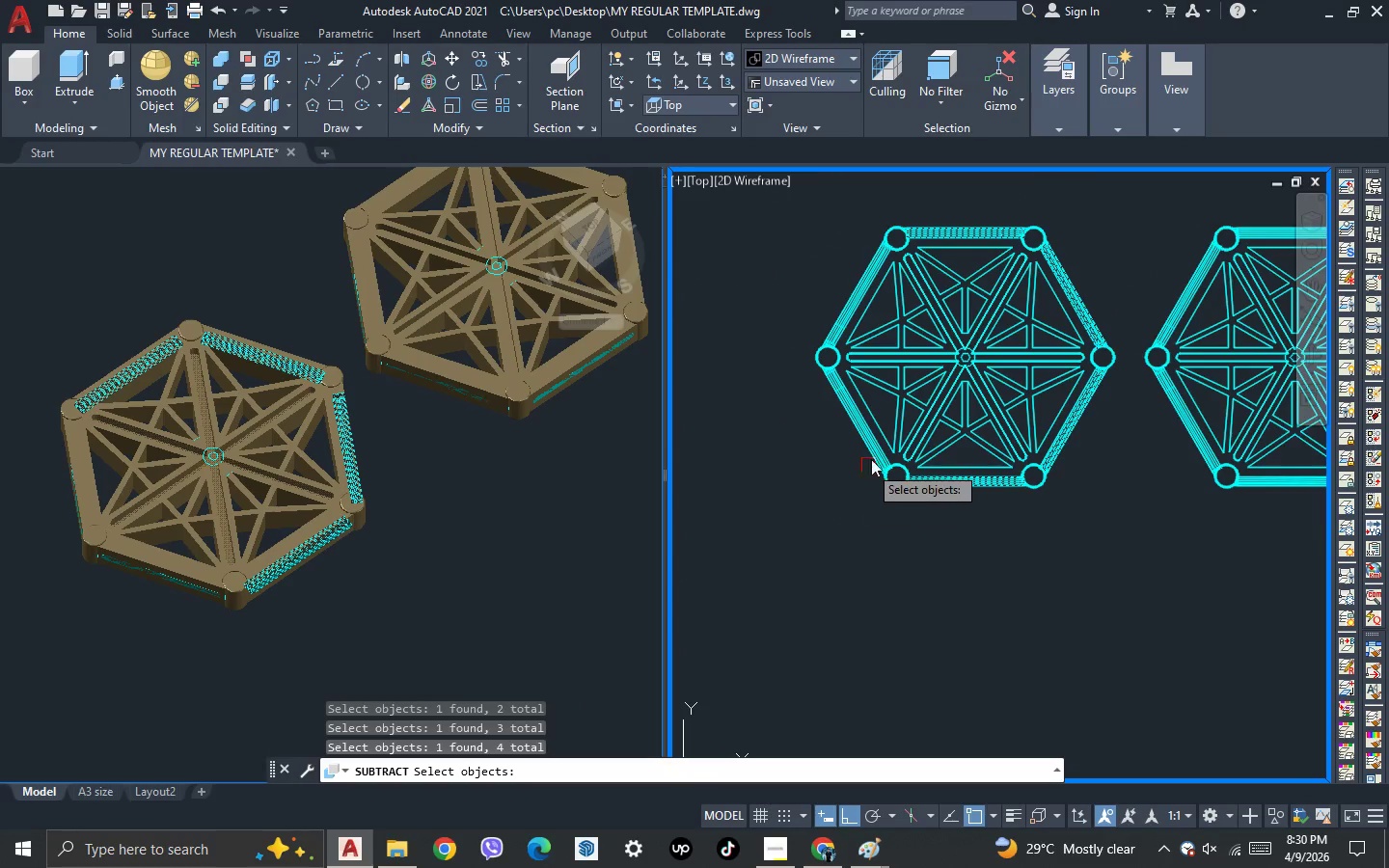 
left_click([879, 436])
 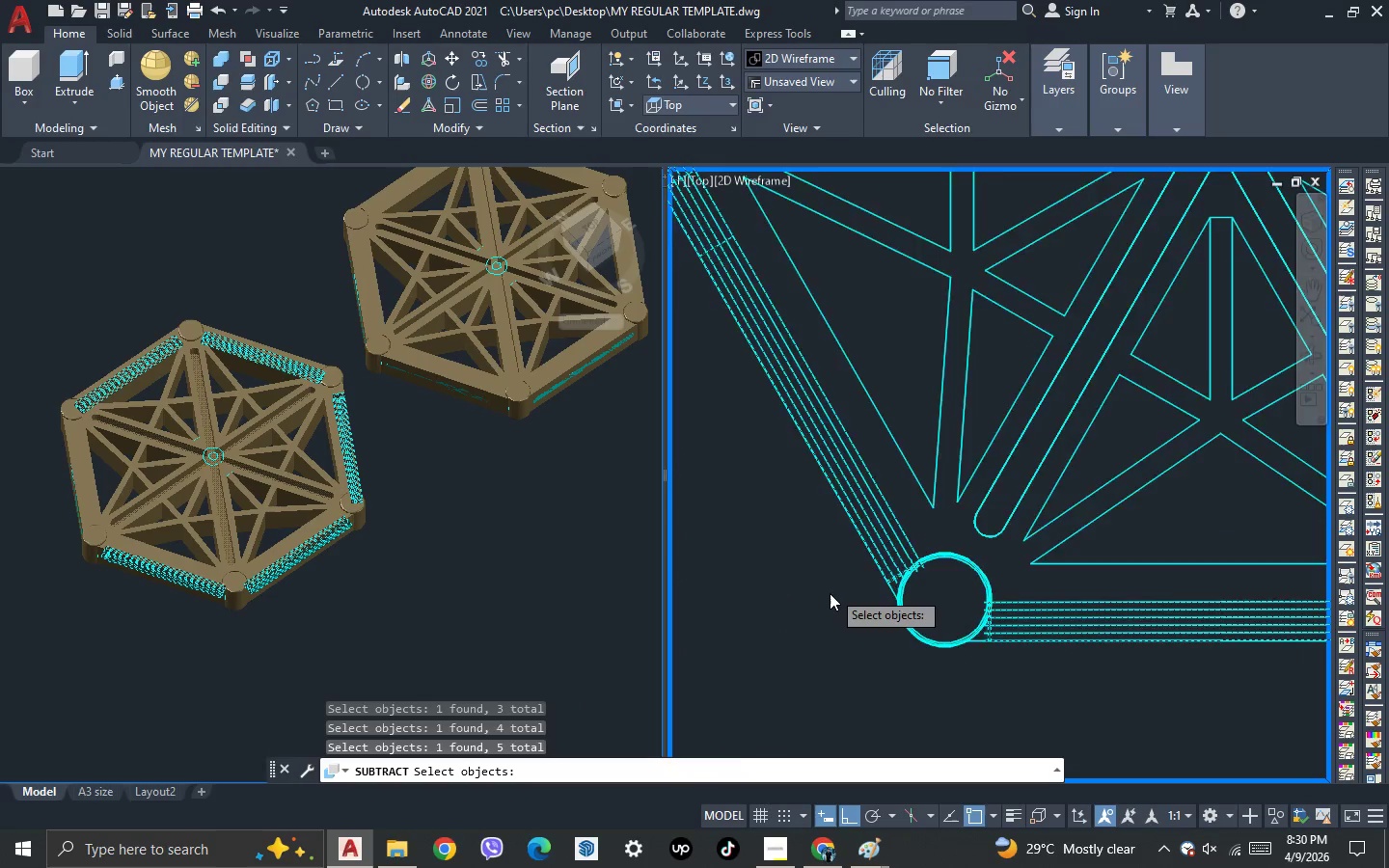 
scroll: coordinate [876, 448], scroll_direction: up, amount: 4.0
 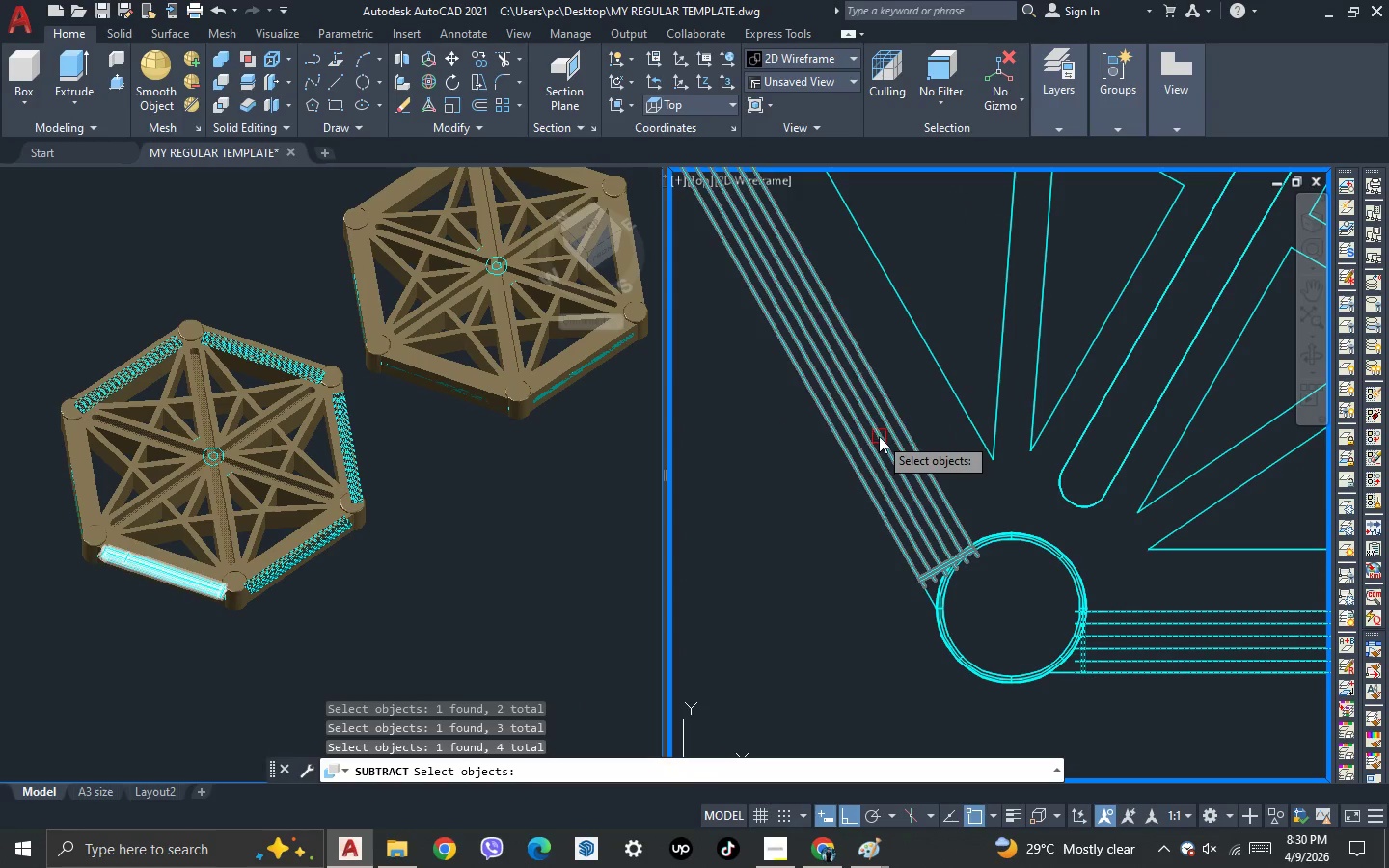 
scroll: coordinate [830, 593], scroll_direction: down, amount: 4.0
 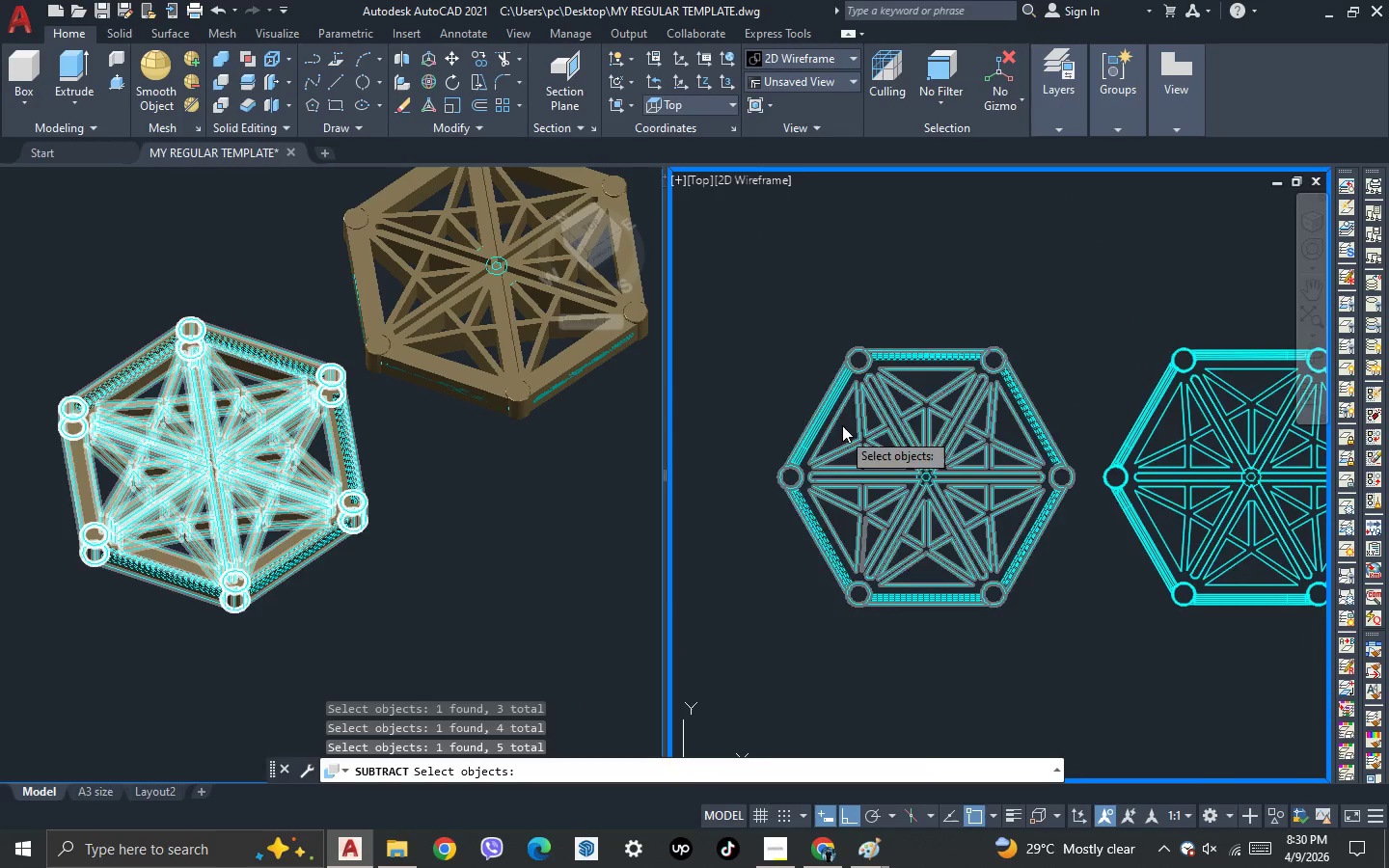 
scroll: coordinate [846, 406], scroll_direction: up, amount: 3.0
 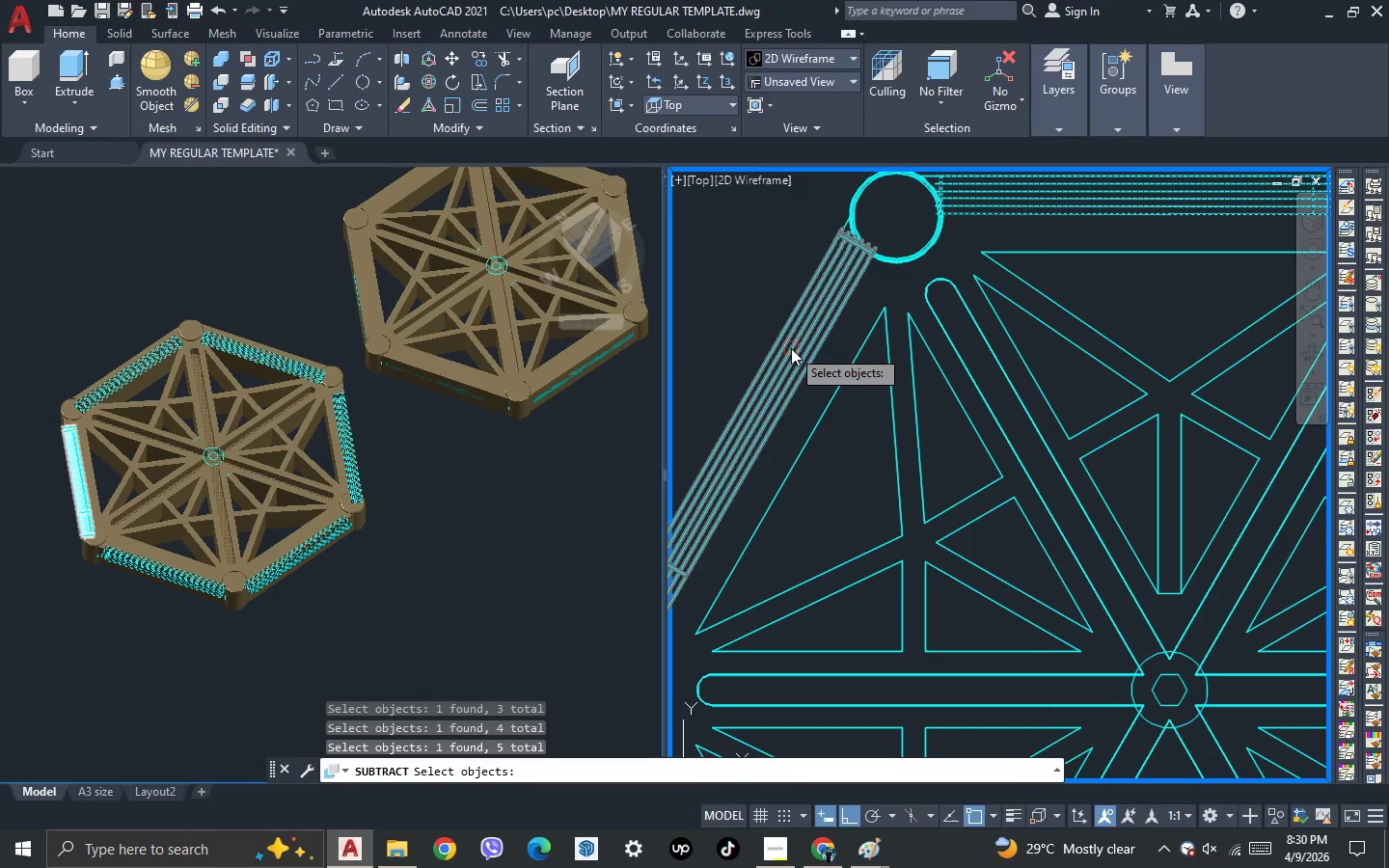 
left_click([791, 348])
 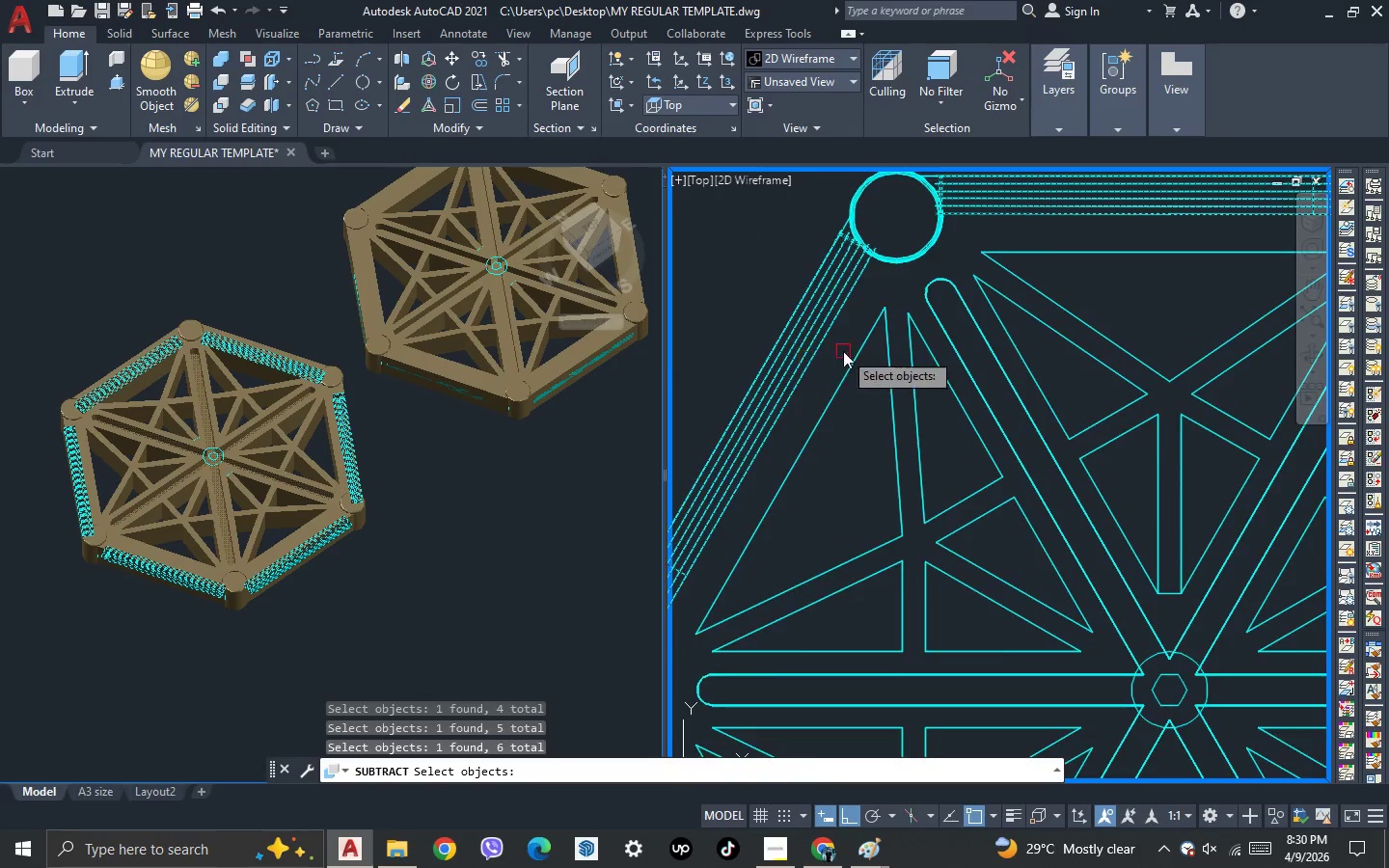 
scroll: coordinate [843, 351], scroll_direction: down, amount: 3.0
 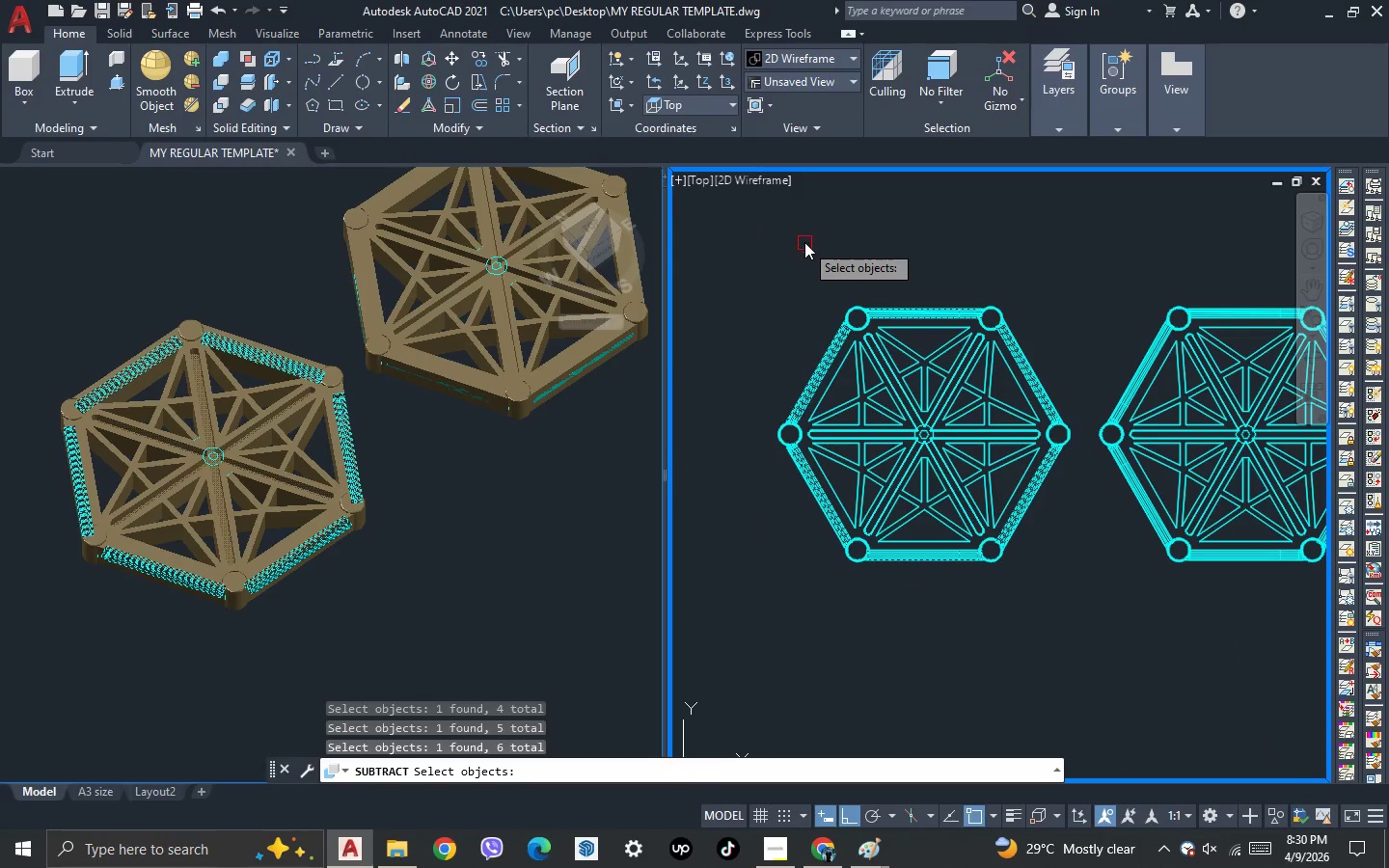 
key(Space)
 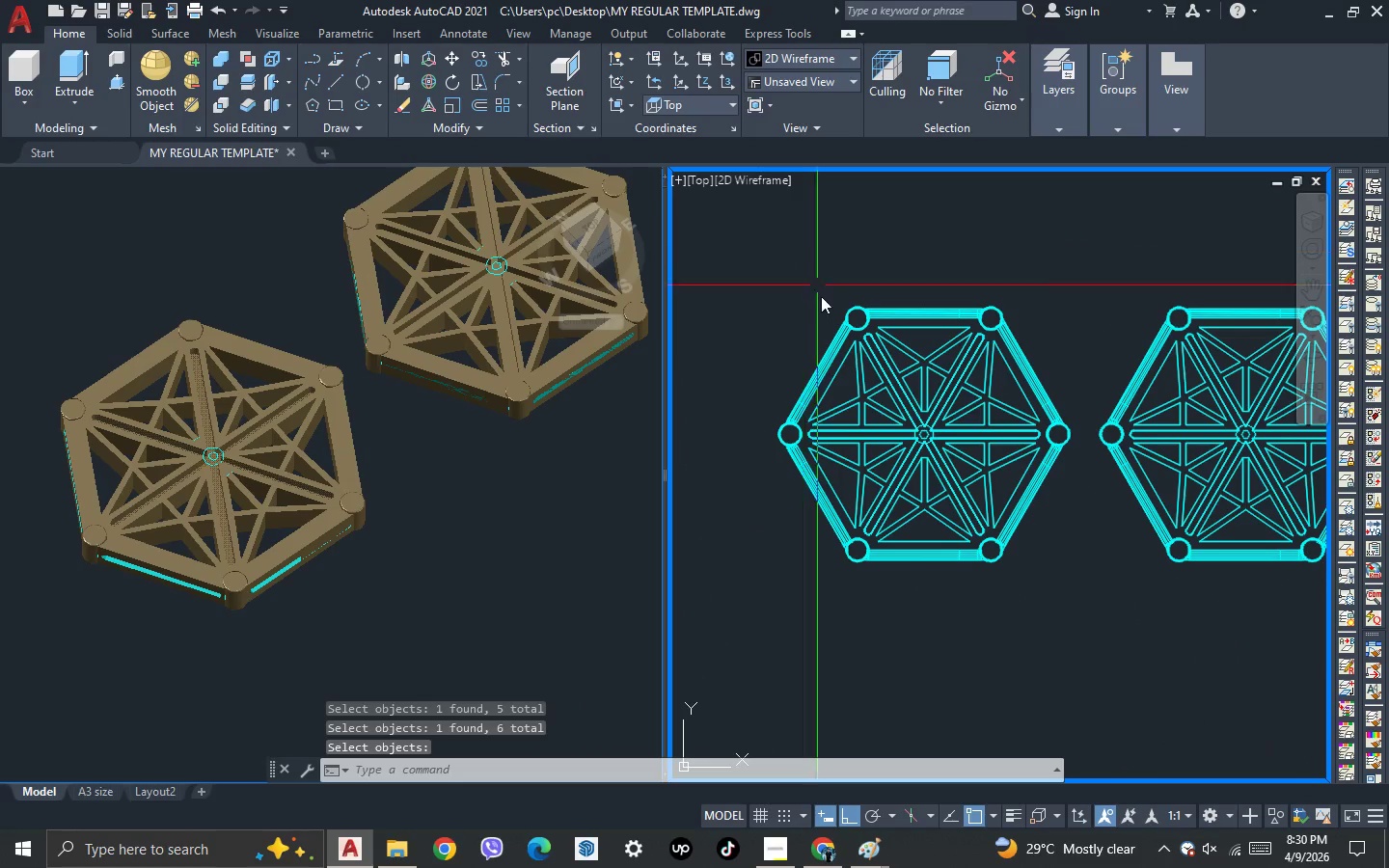 
scroll: coordinate [826, 312], scroll_direction: up, amount: 2.0
 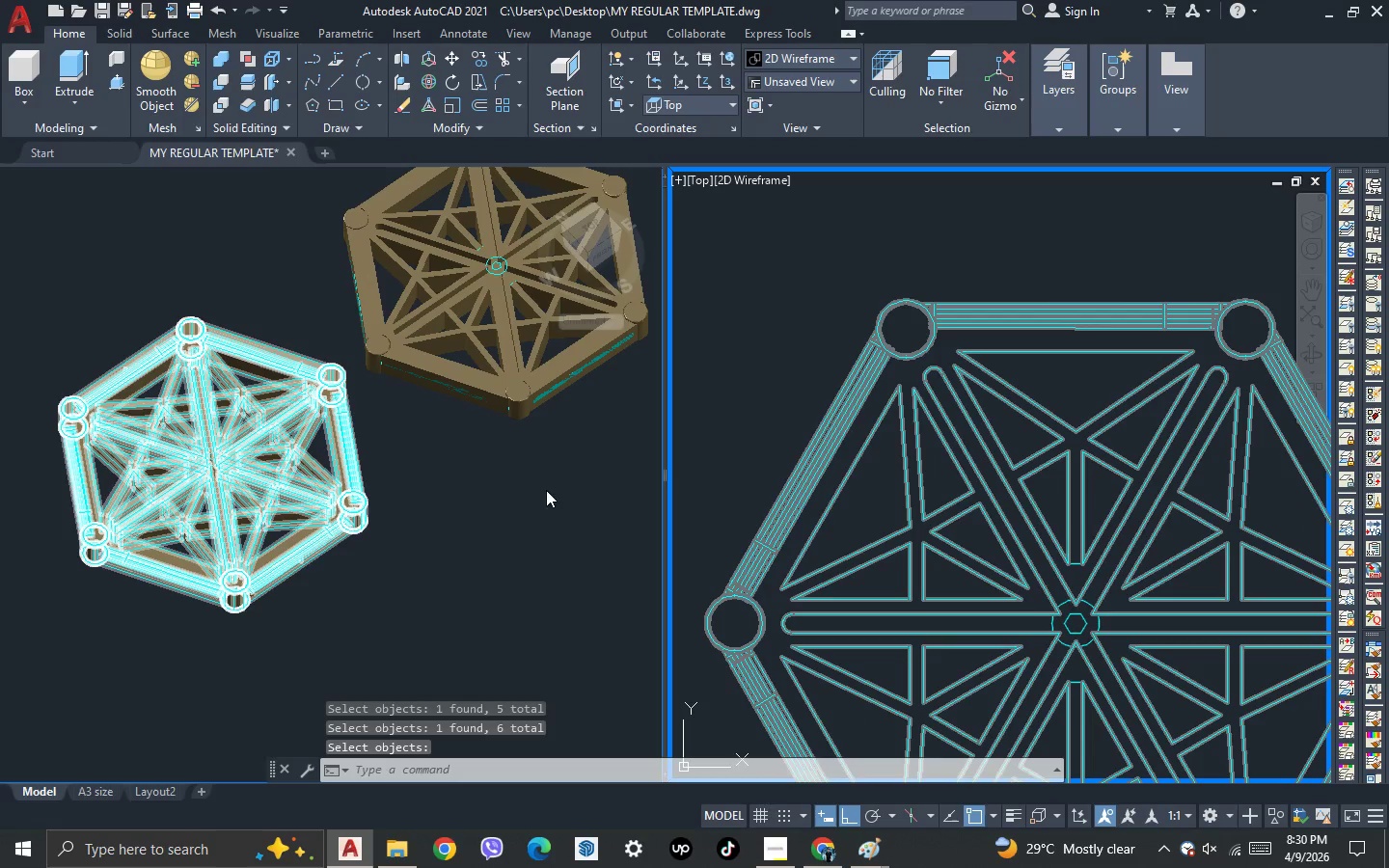 
left_click([495, 540])
 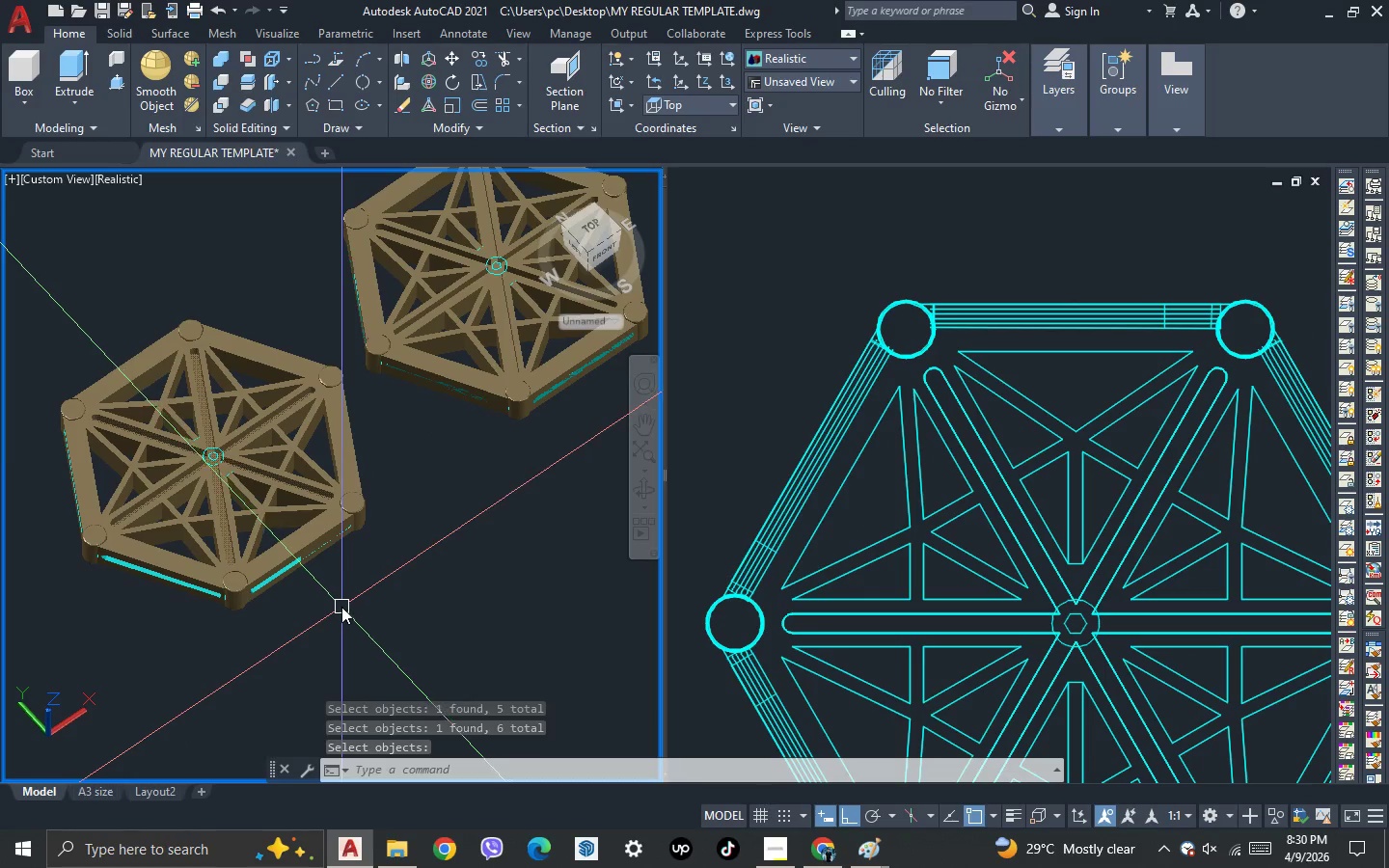 
key(3)
 